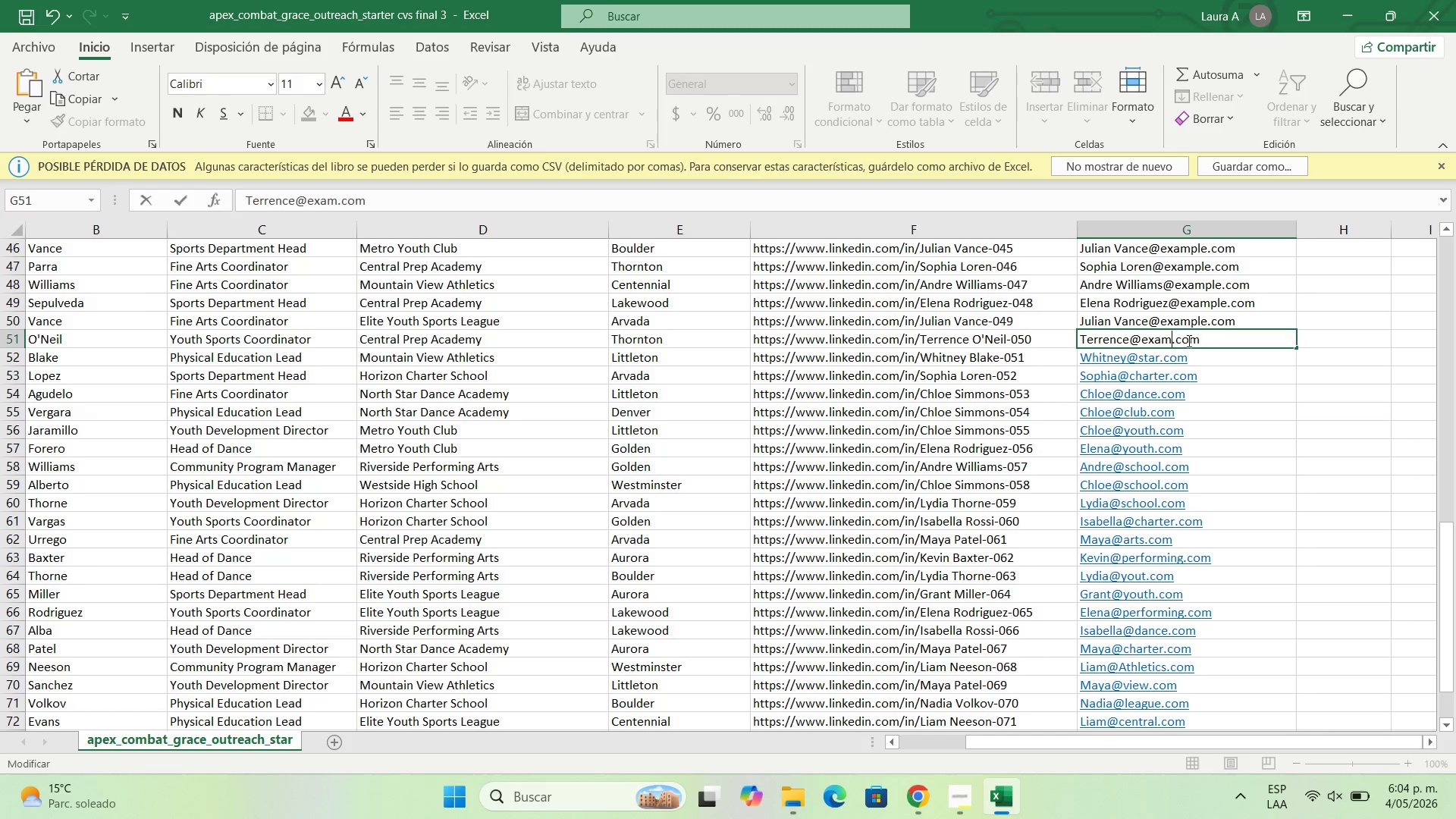 
key(Backspace)
 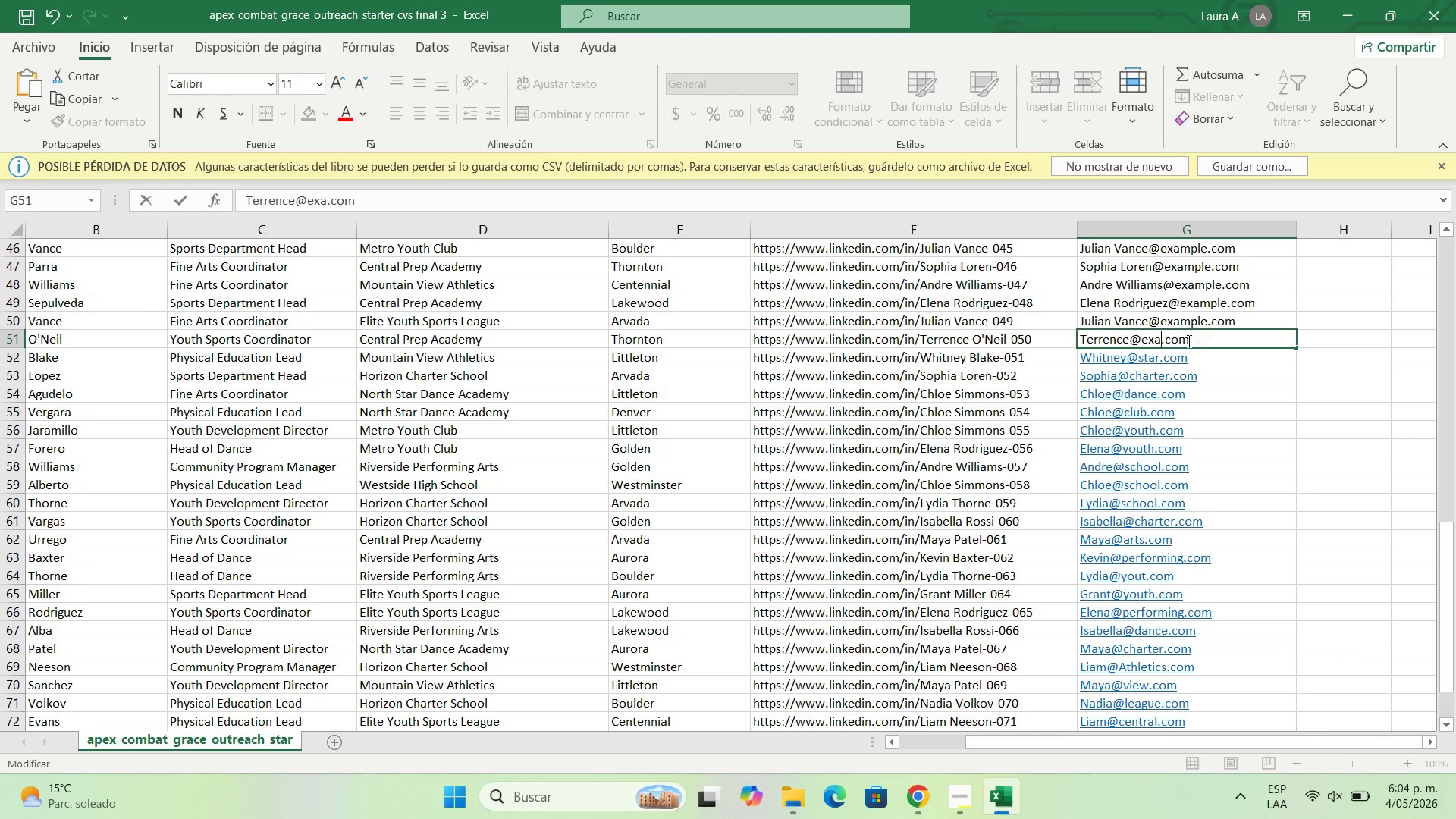 
key(Backspace)
 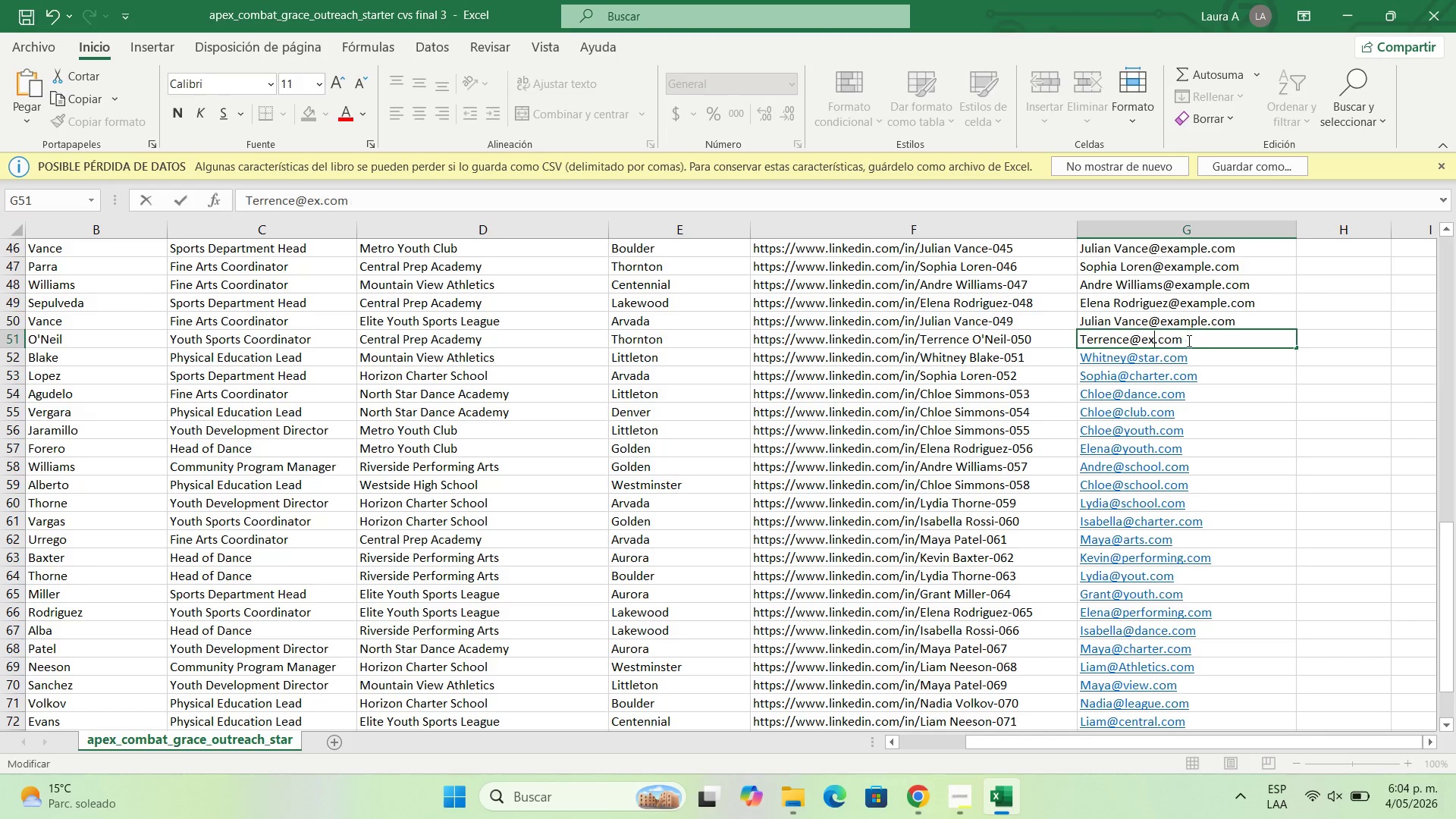 
key(Backspace)
 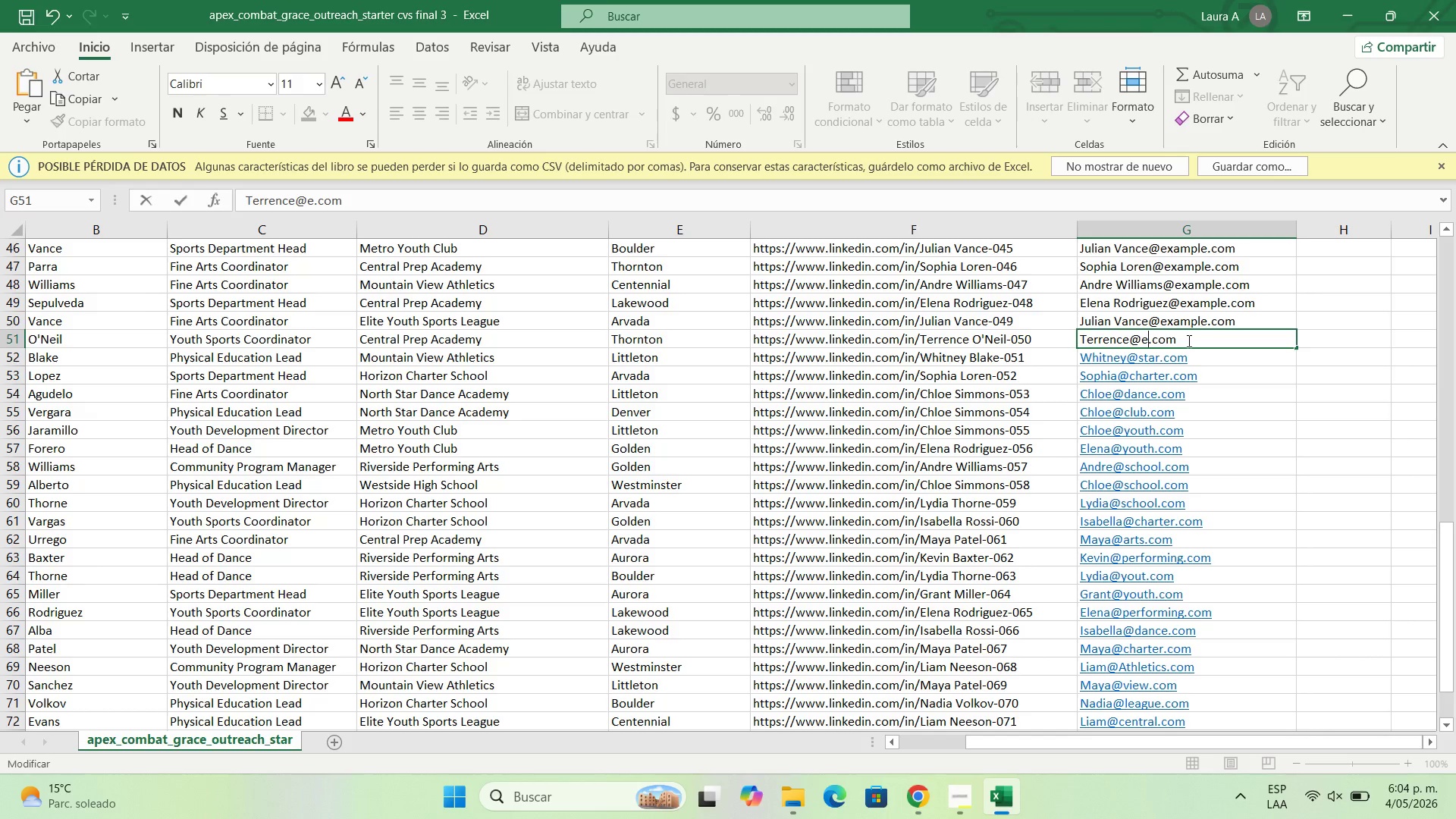 
key(Backspace)
 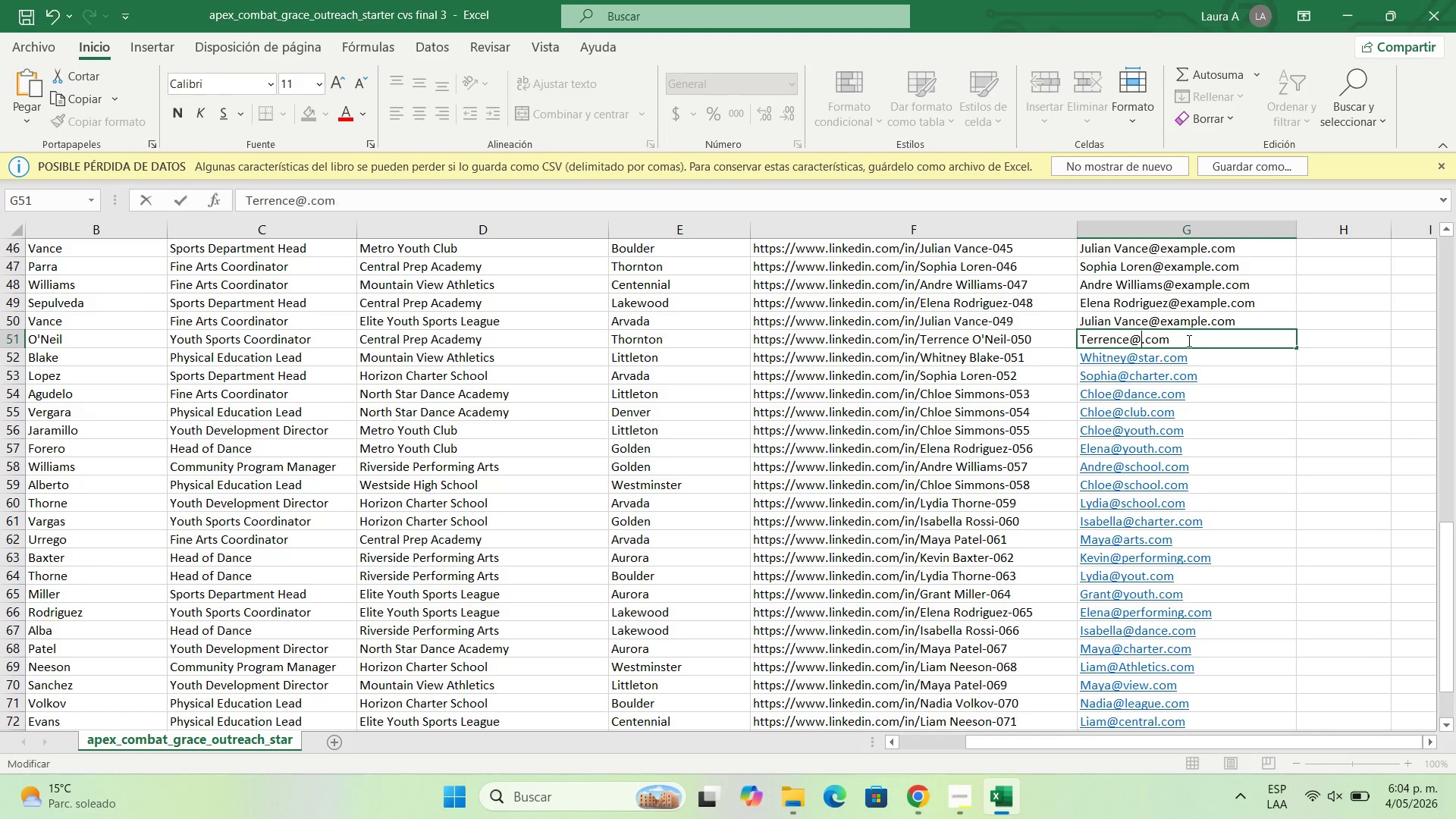 
key(Backspace)
 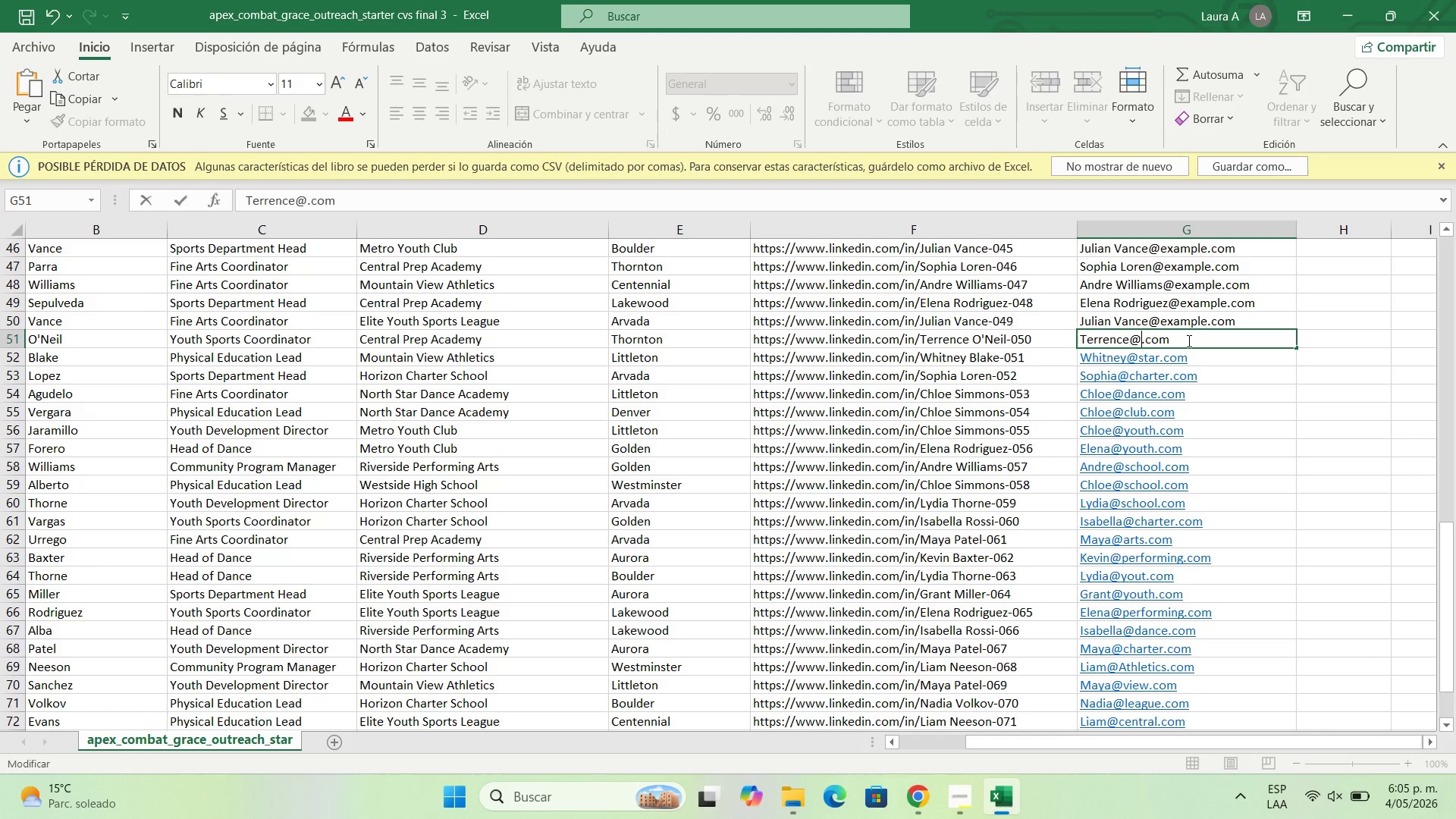 
wait(14.76)
 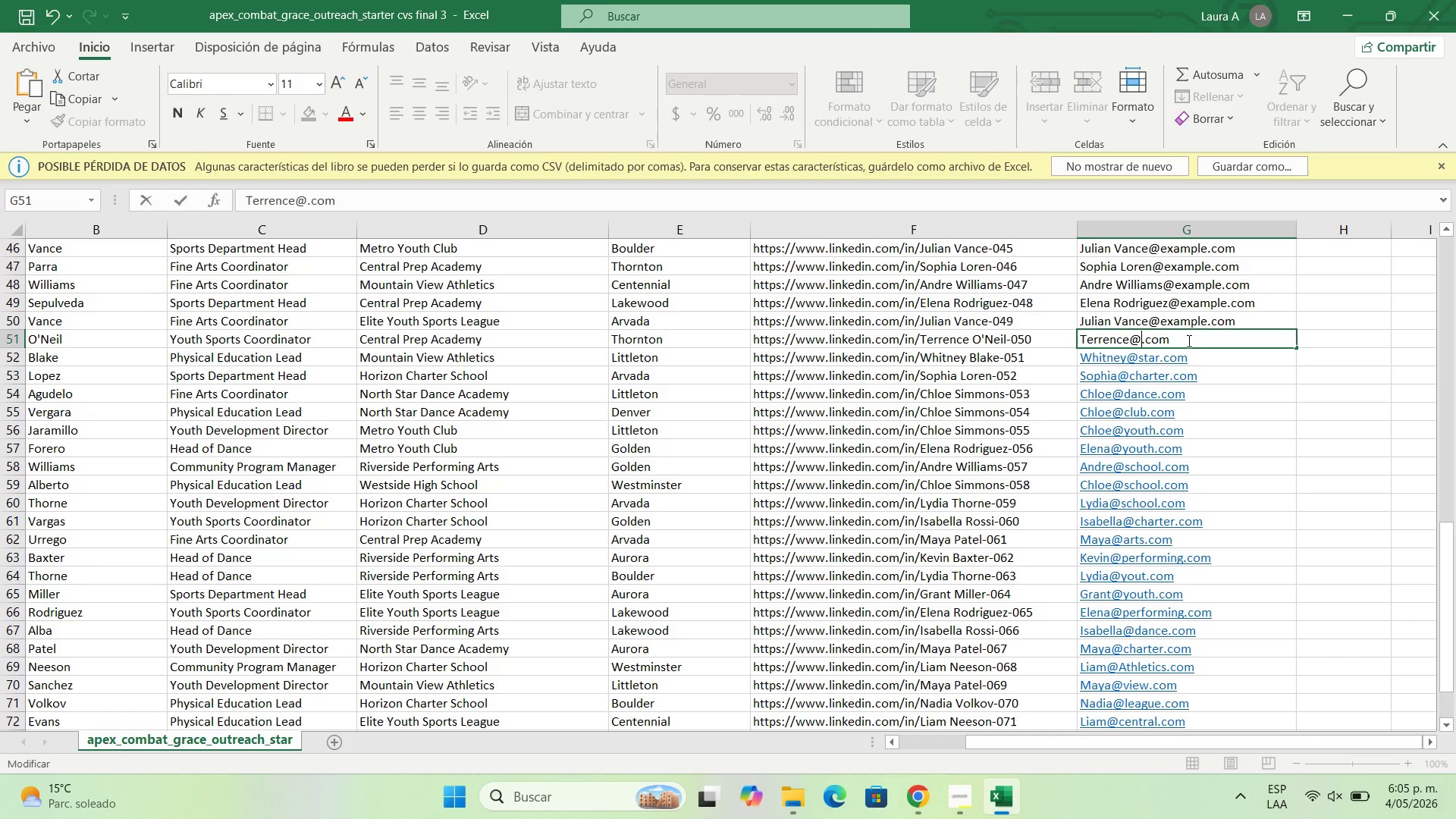 
type(view)
 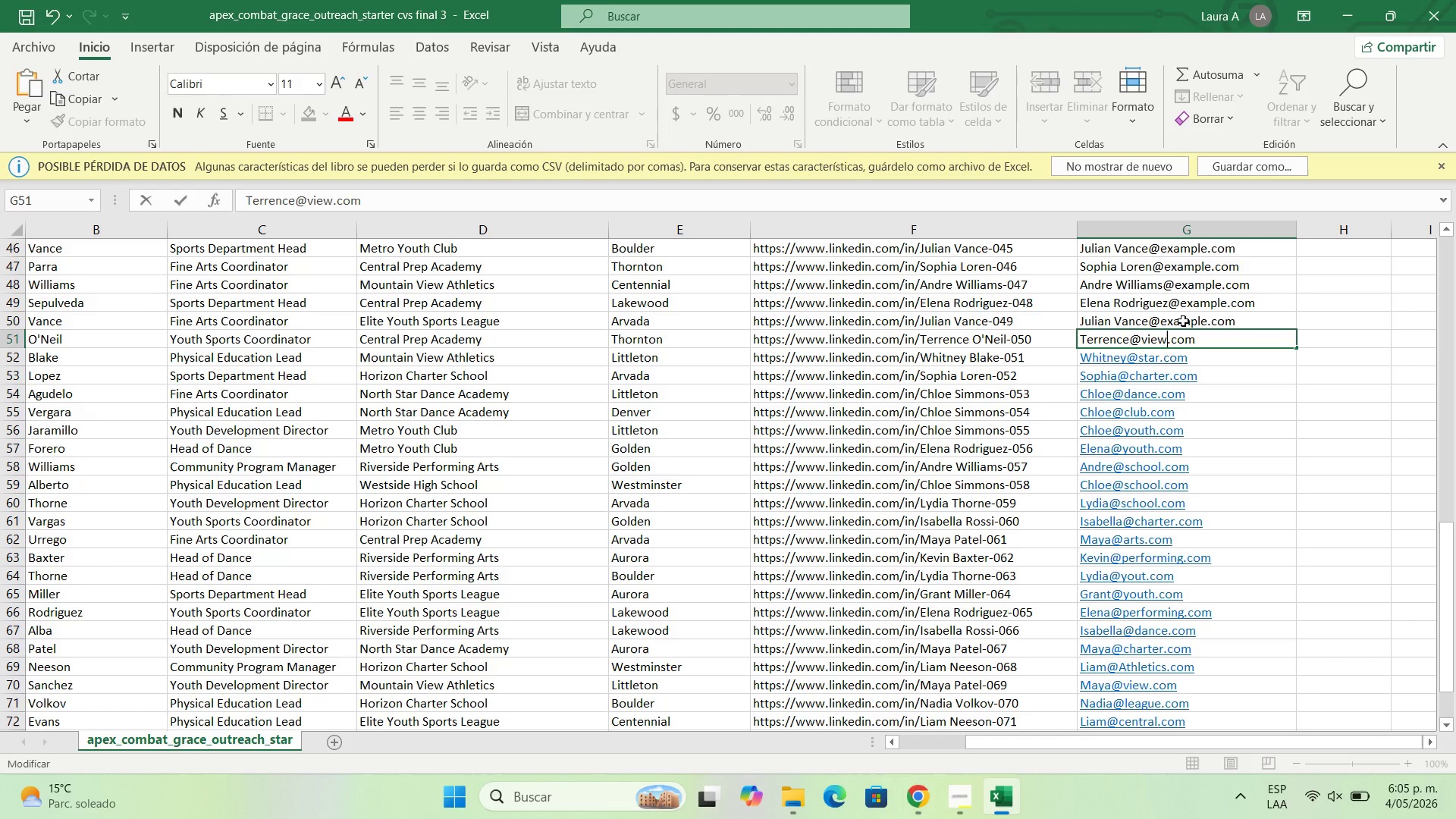 
double_click([1182, 321])
 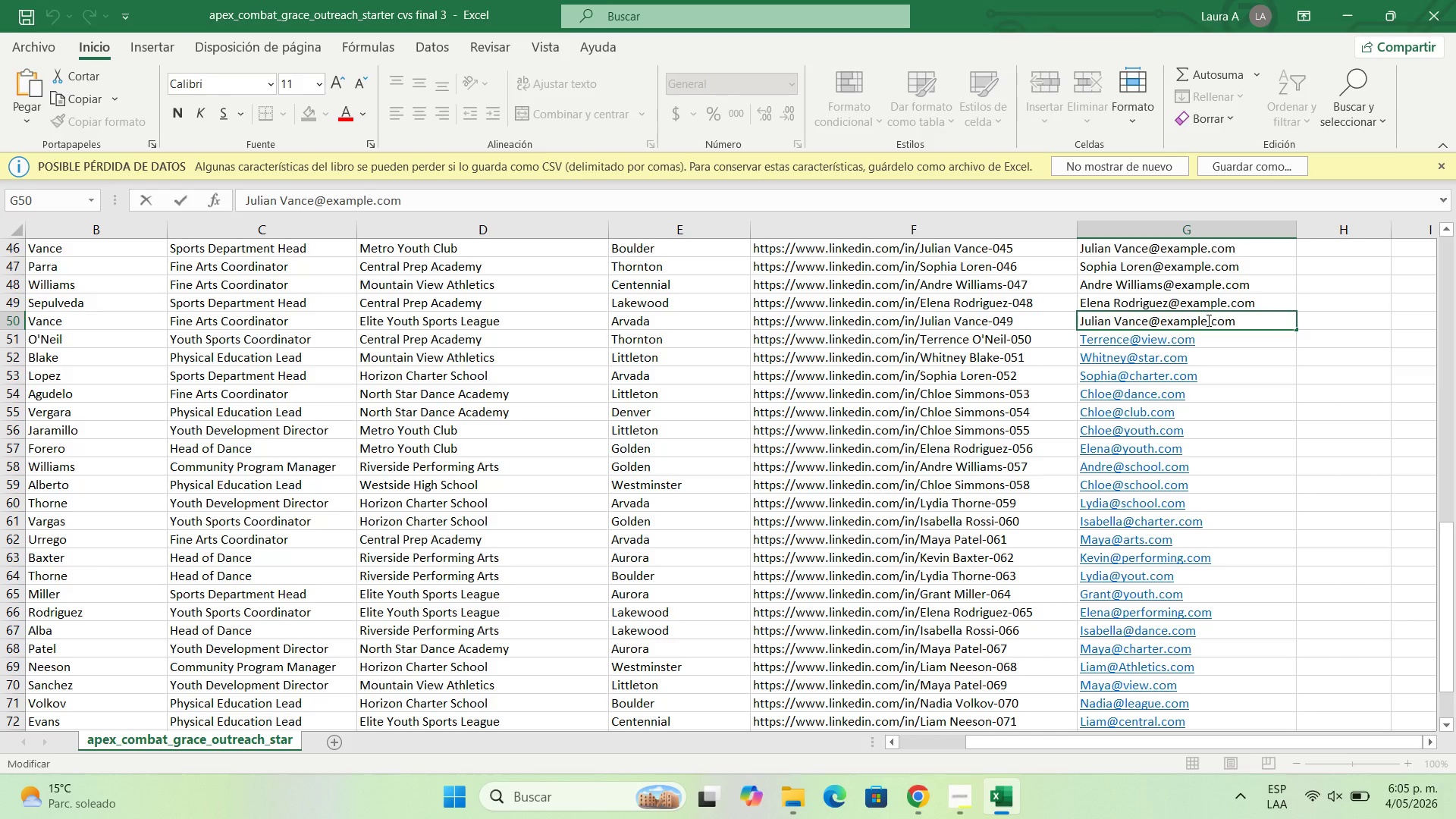 
left_click_drag(start_coordinate=[1207, 320], to_coordinate=[1159, 316])
 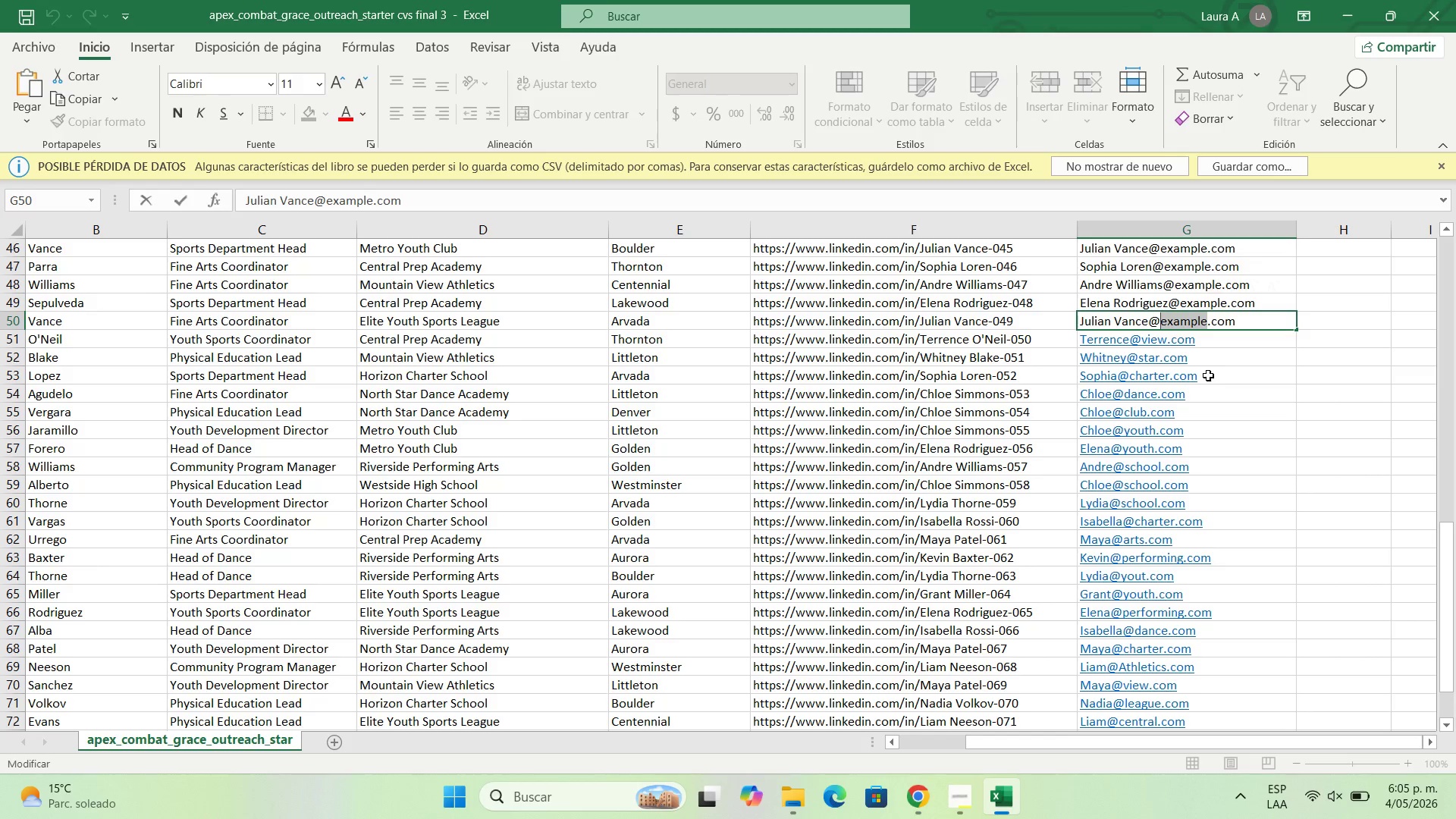 
key(Backspace)
type(prep)
 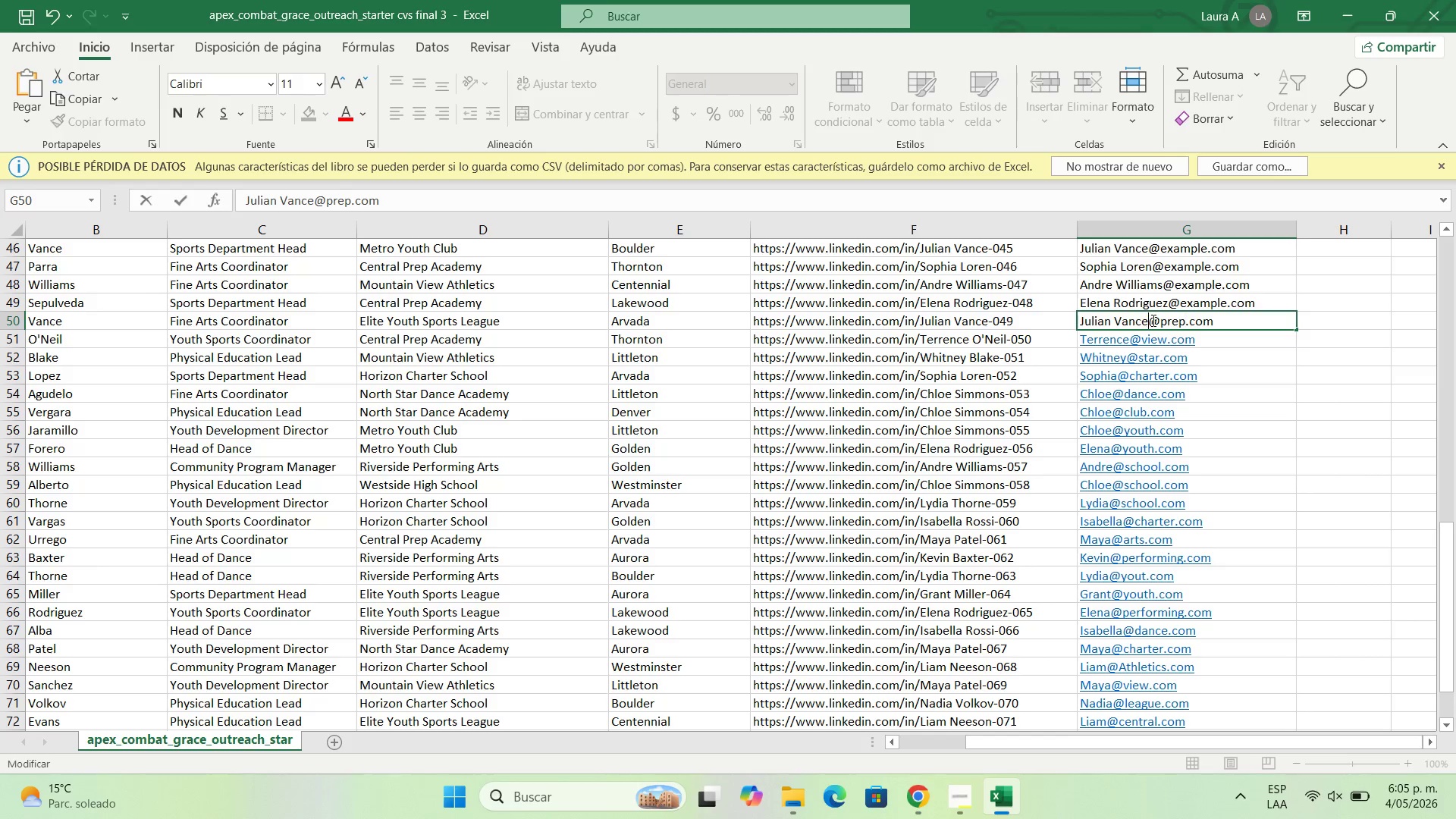 
key(Backspace)
 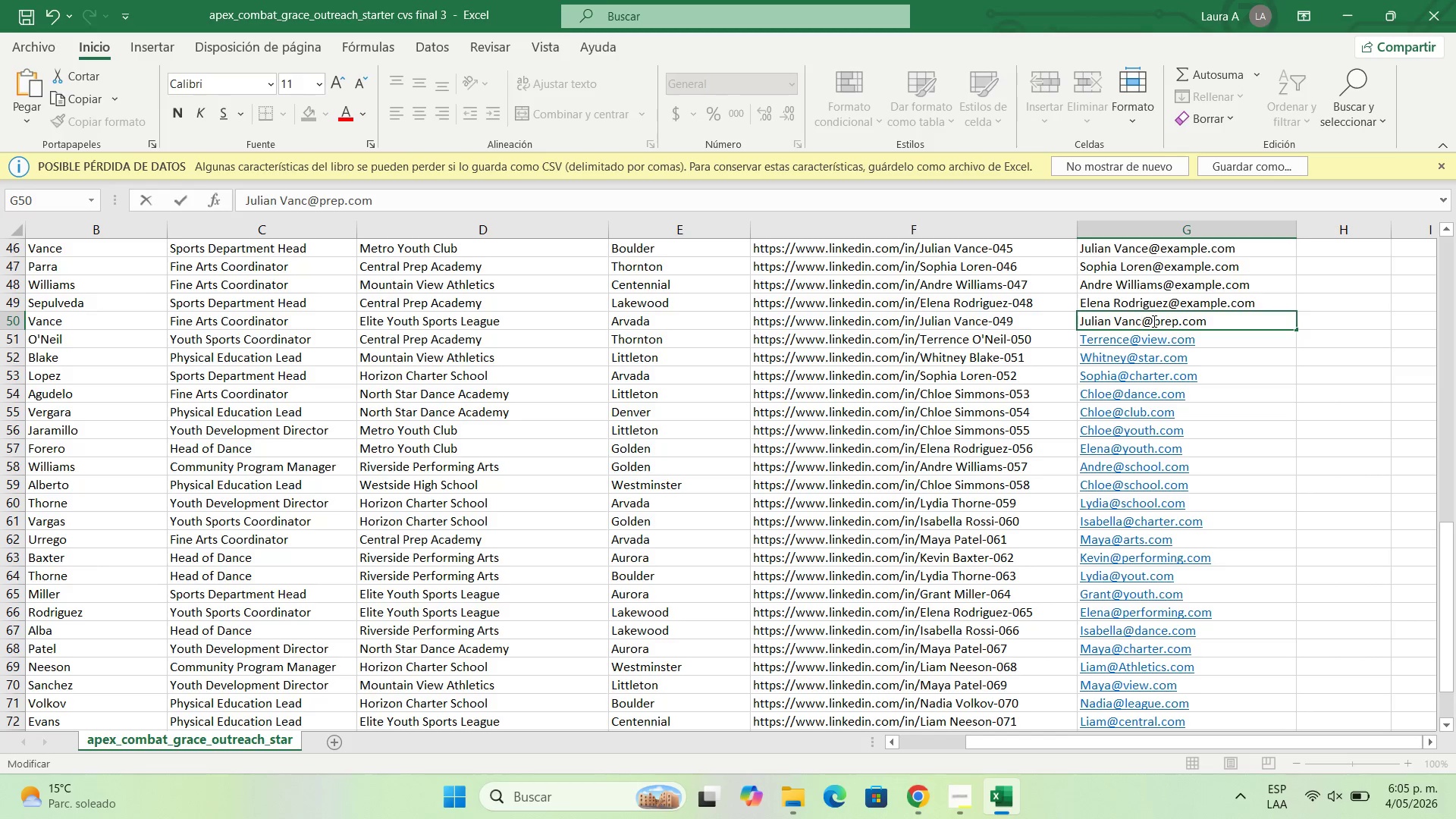 
key(Backspace)
 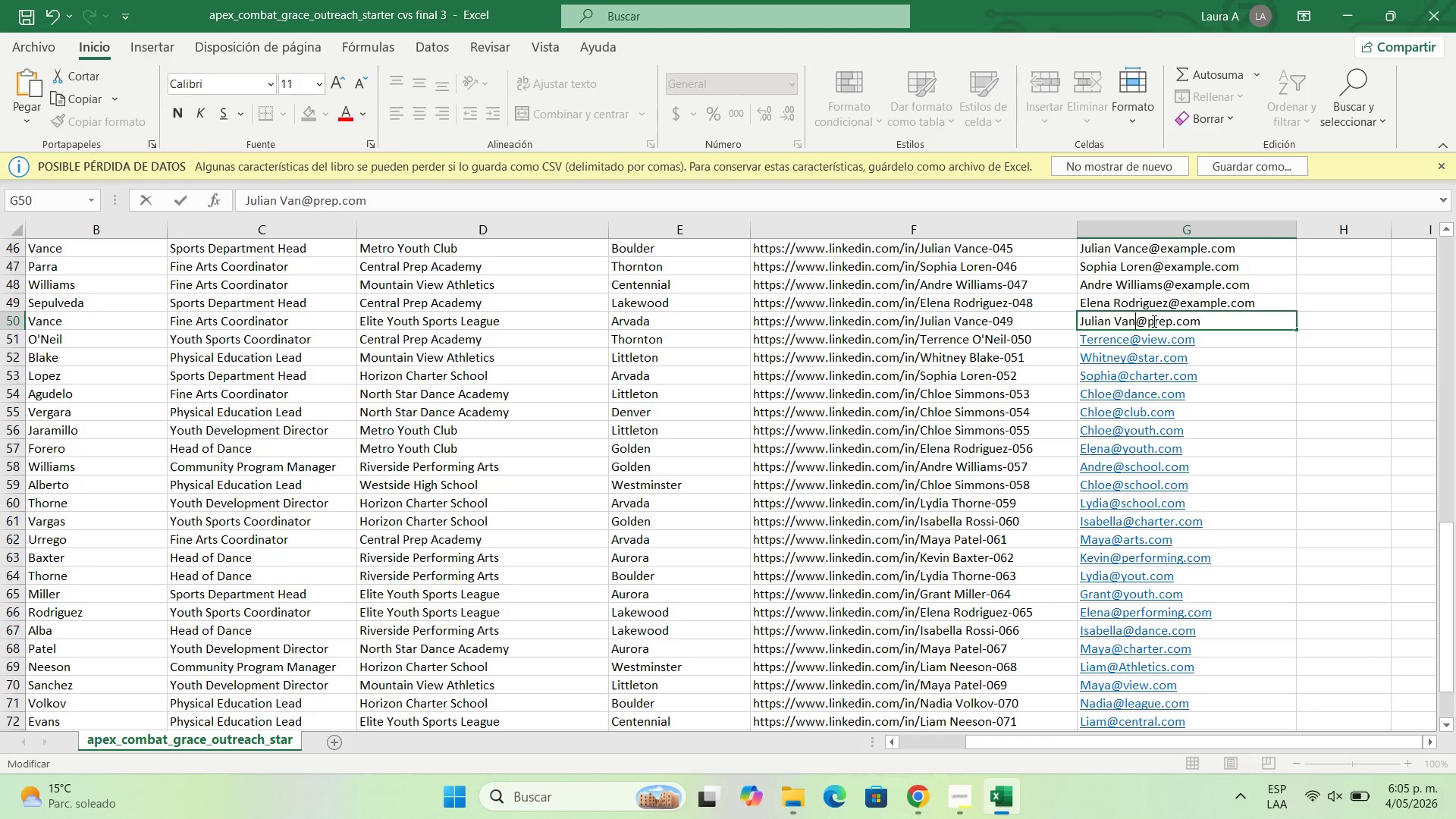 
key(Backspace)
 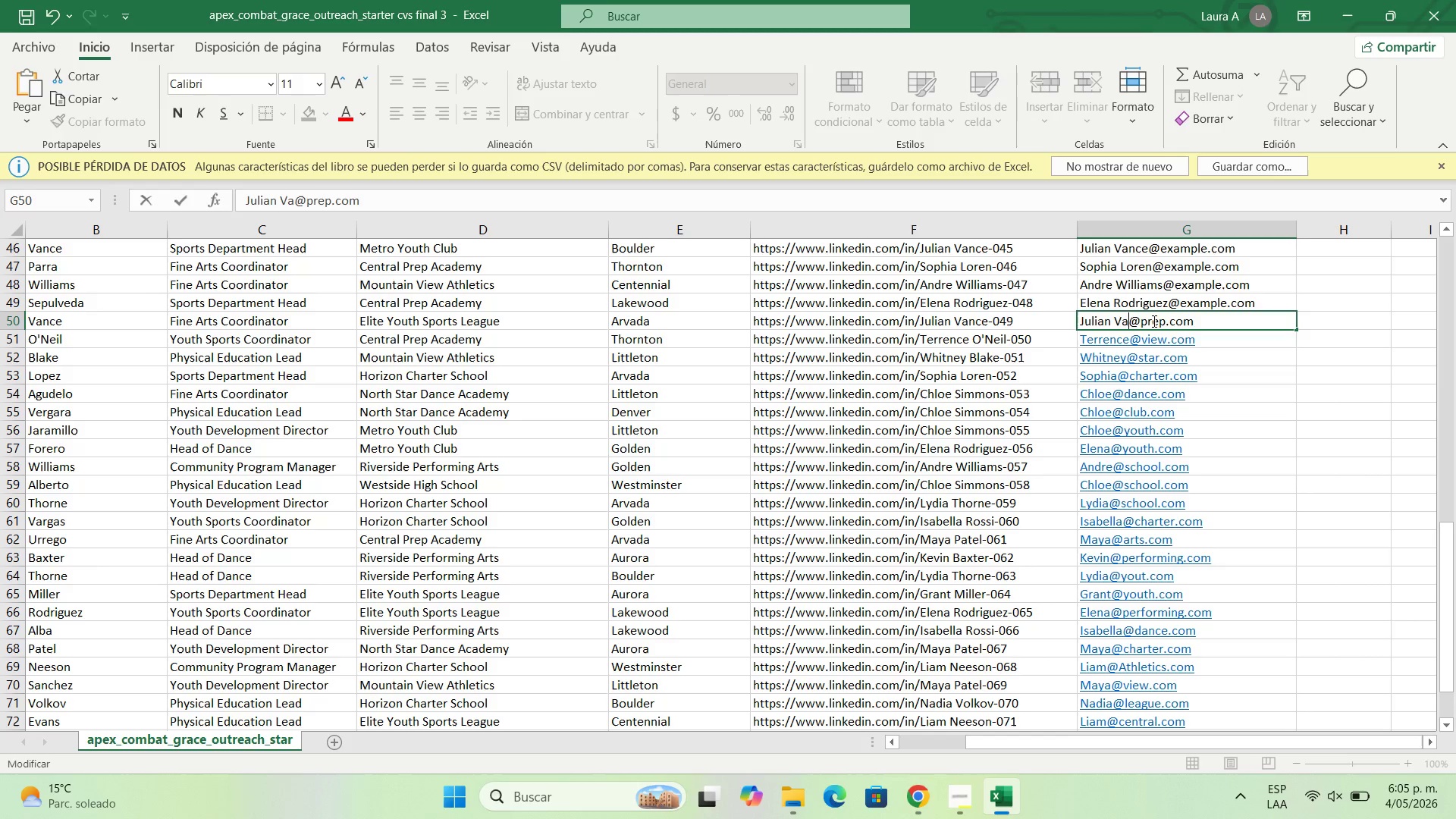 
key(Backspace)
 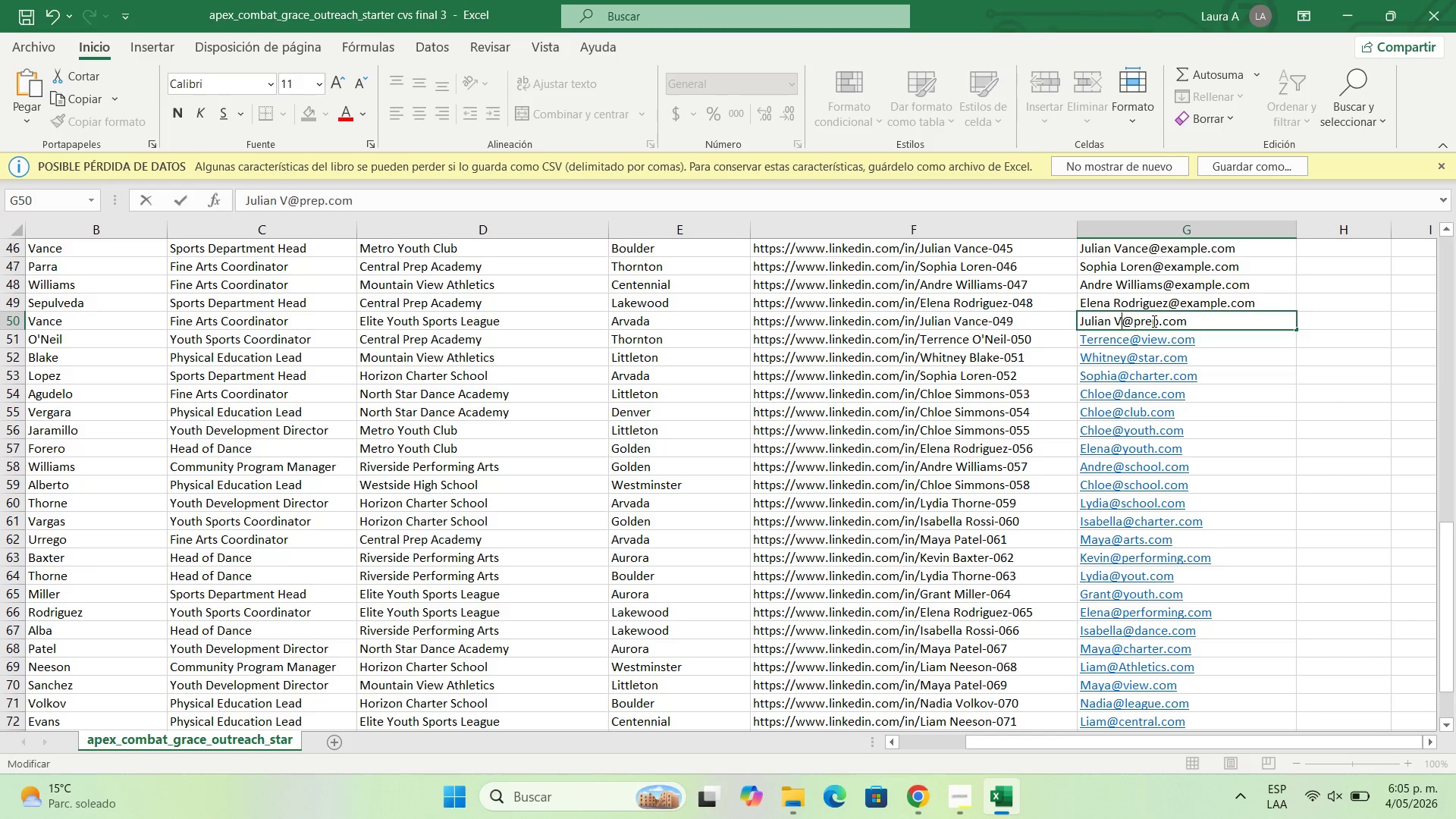 
key(Backspace)
 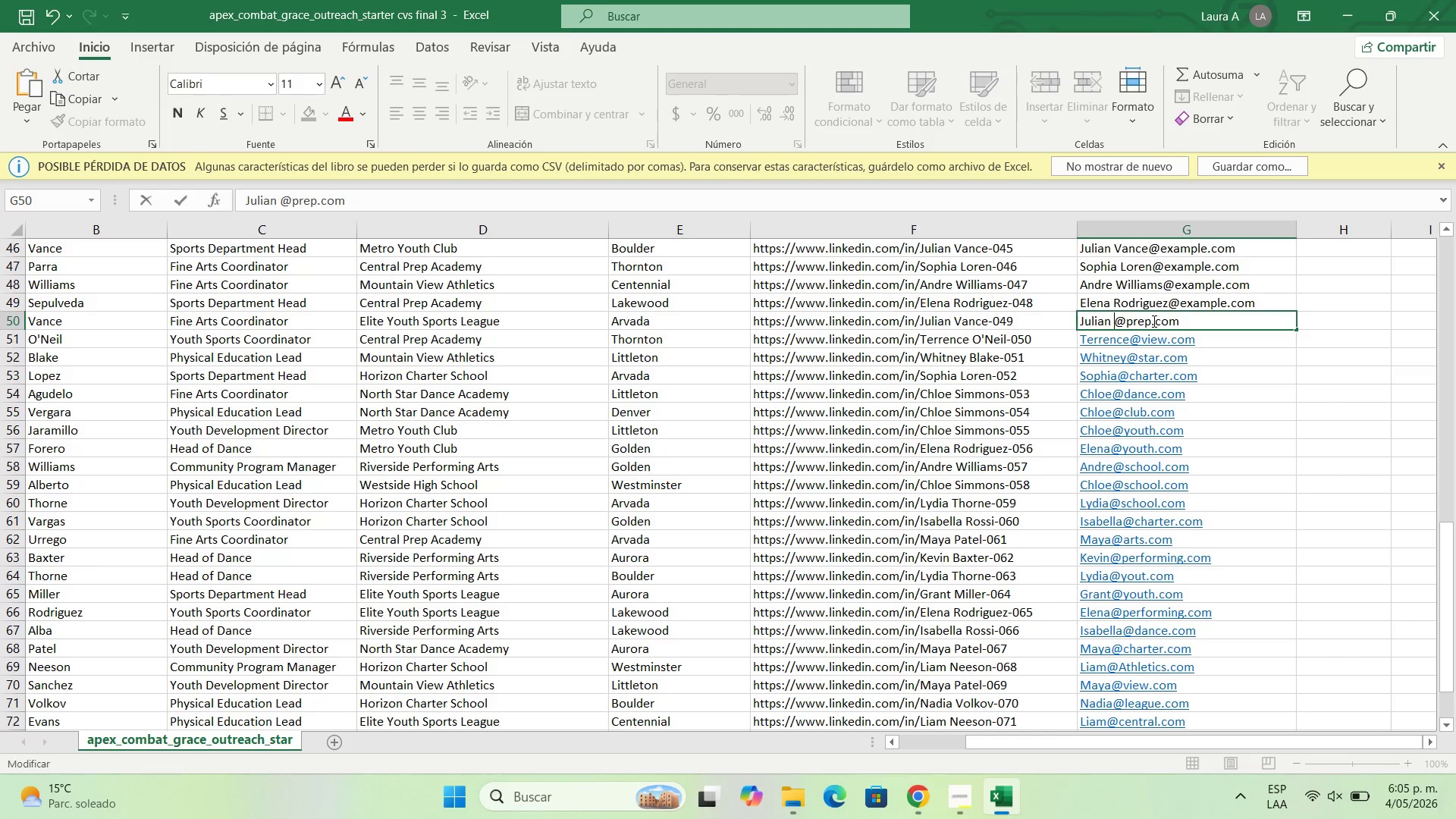 
key(Backspace)
 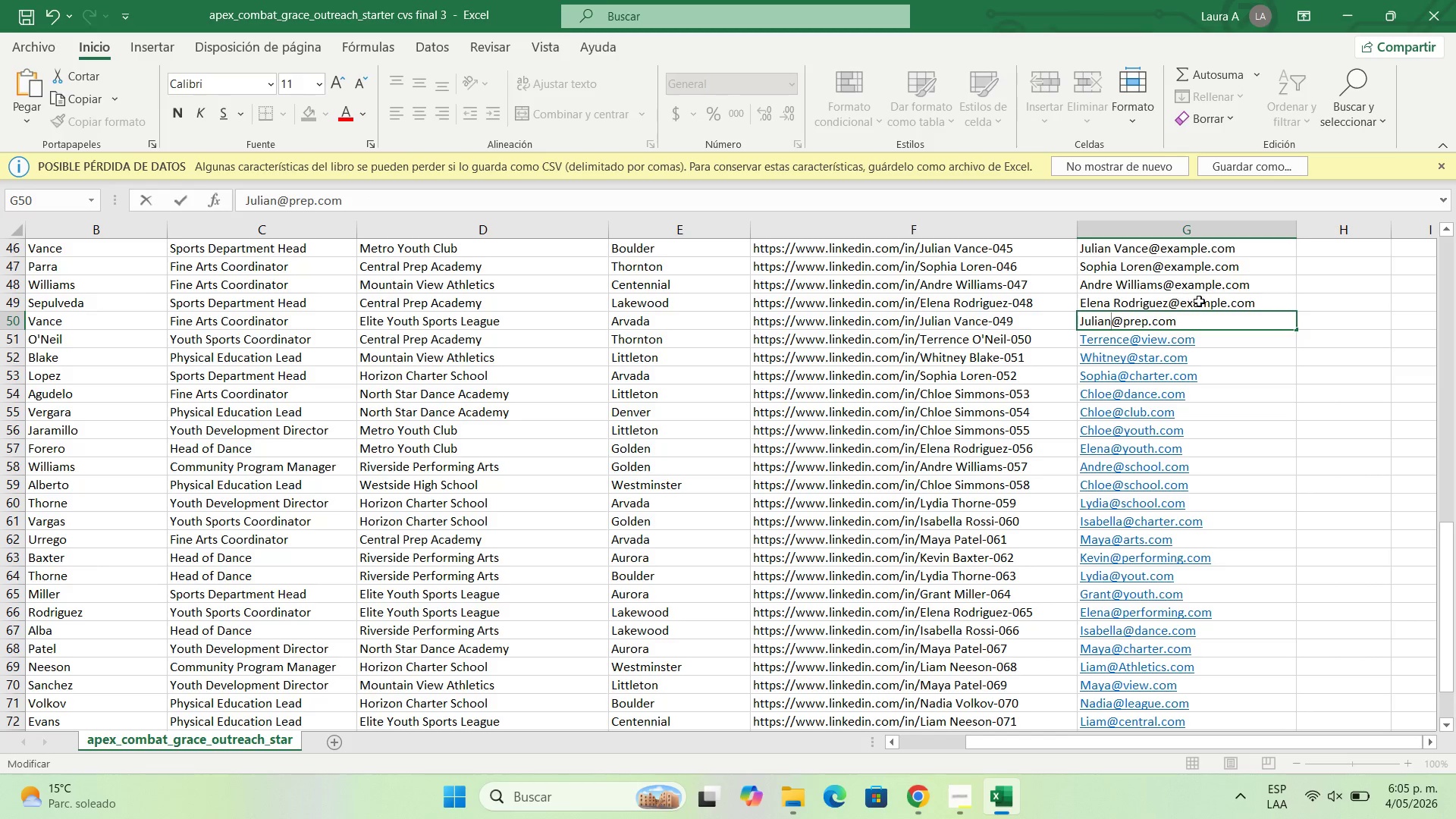 
double_click([1199, 301])
 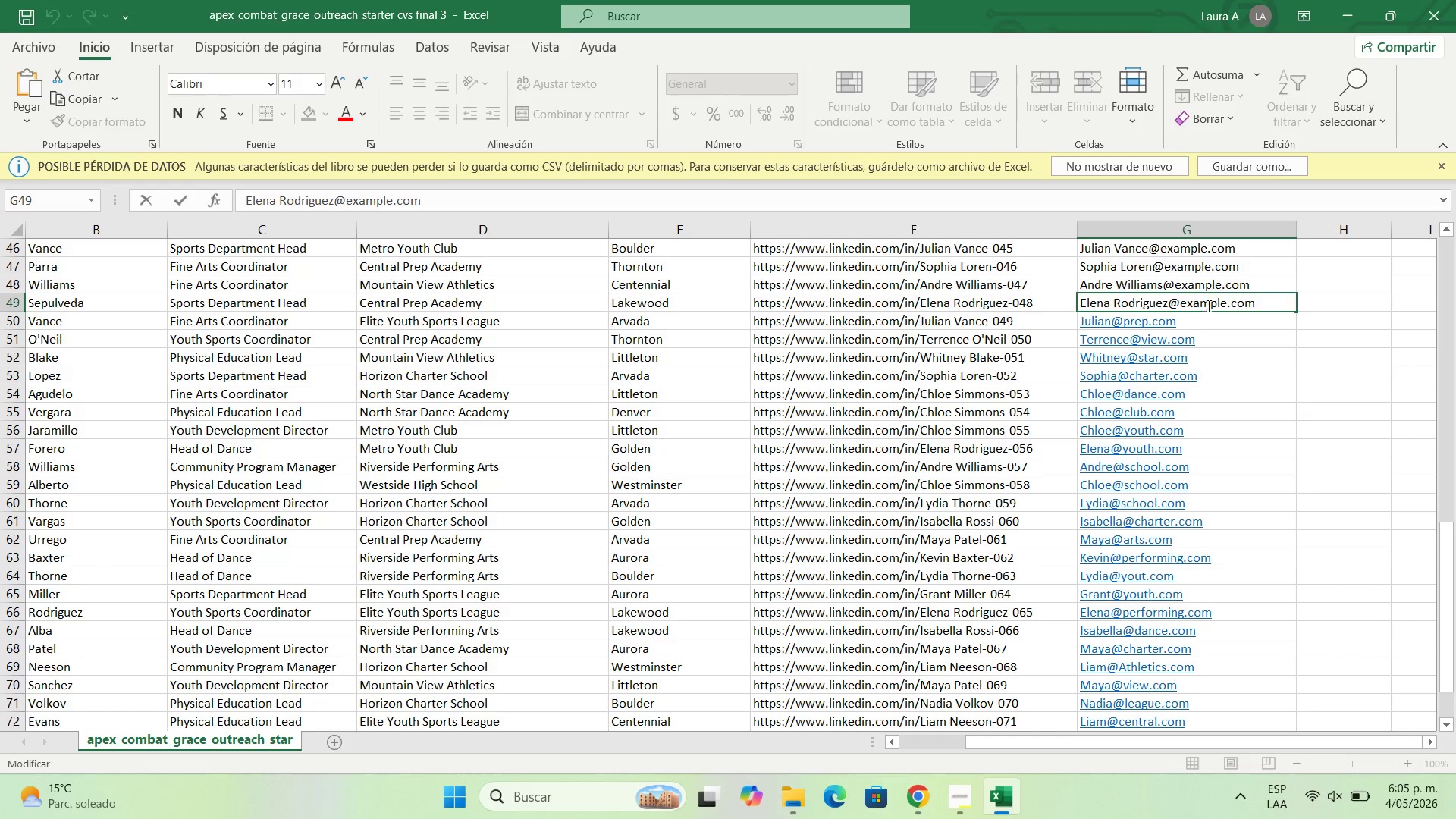 
left_click([1225, 302])
 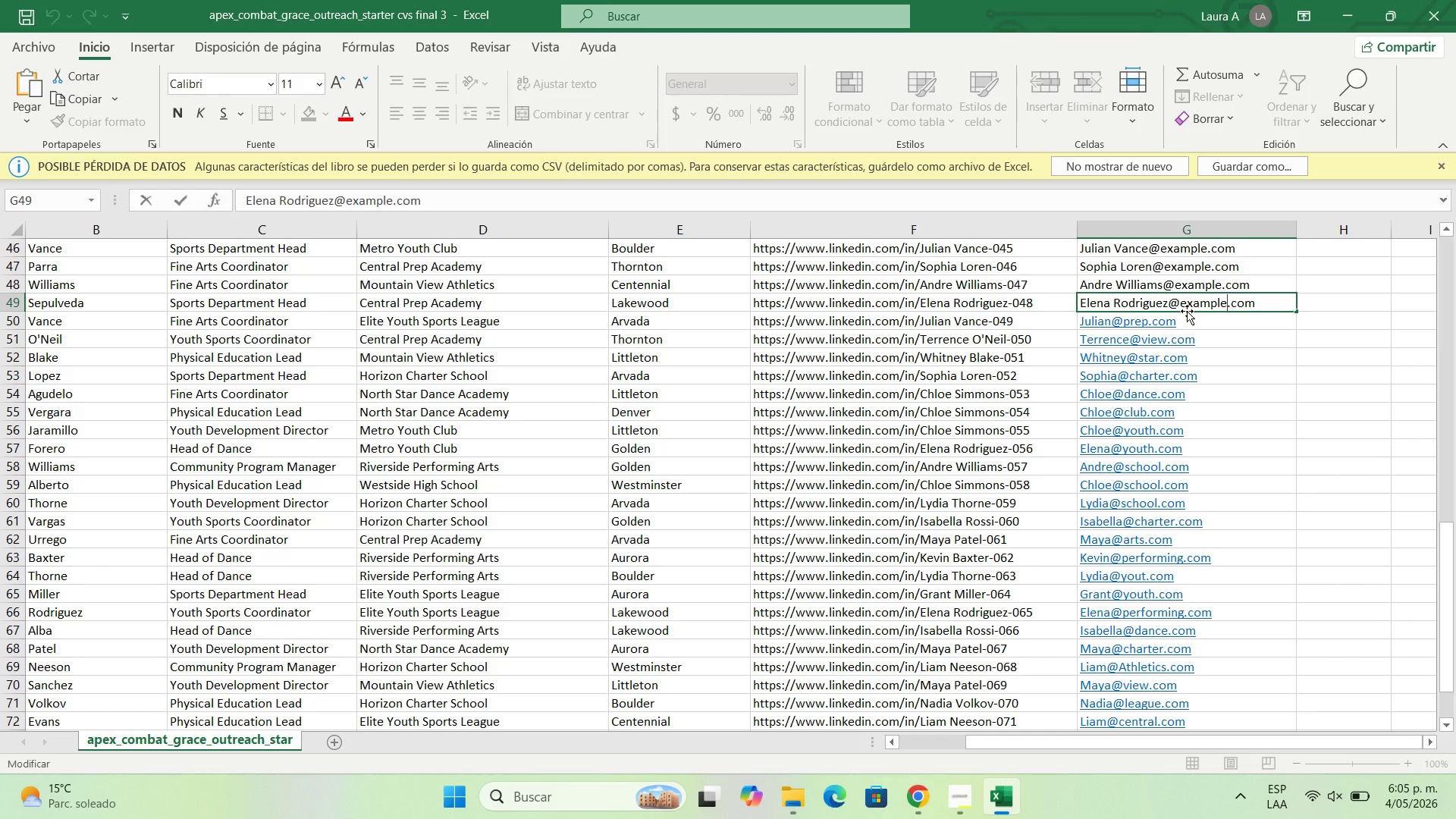 
key(Backspace)
key(Backspace)
key(Backspace)
key(Backspace)
key(Backspace)
key(Backspace)
key(Backspace)
type(youth)
 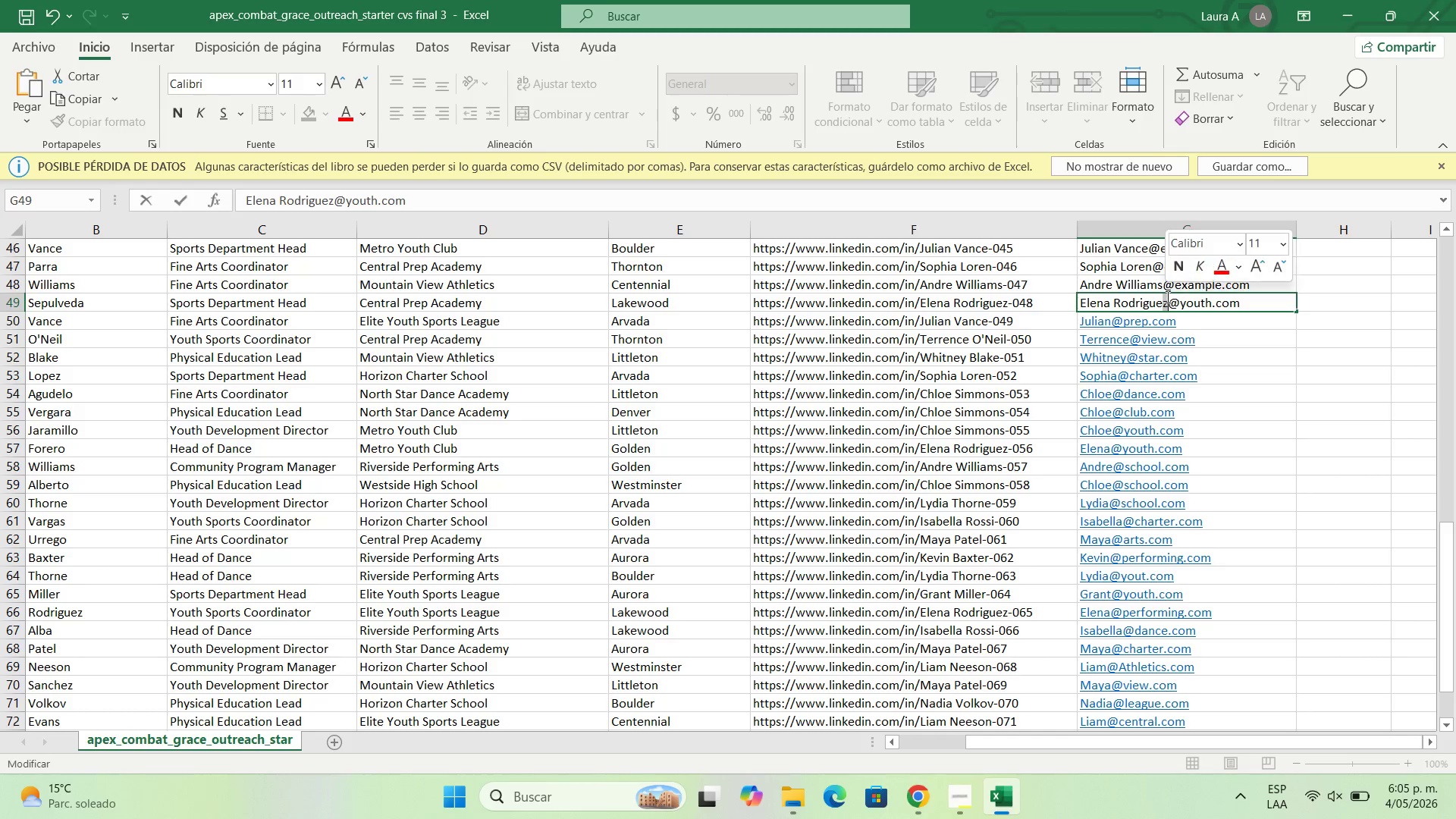 
key(Backspace)
 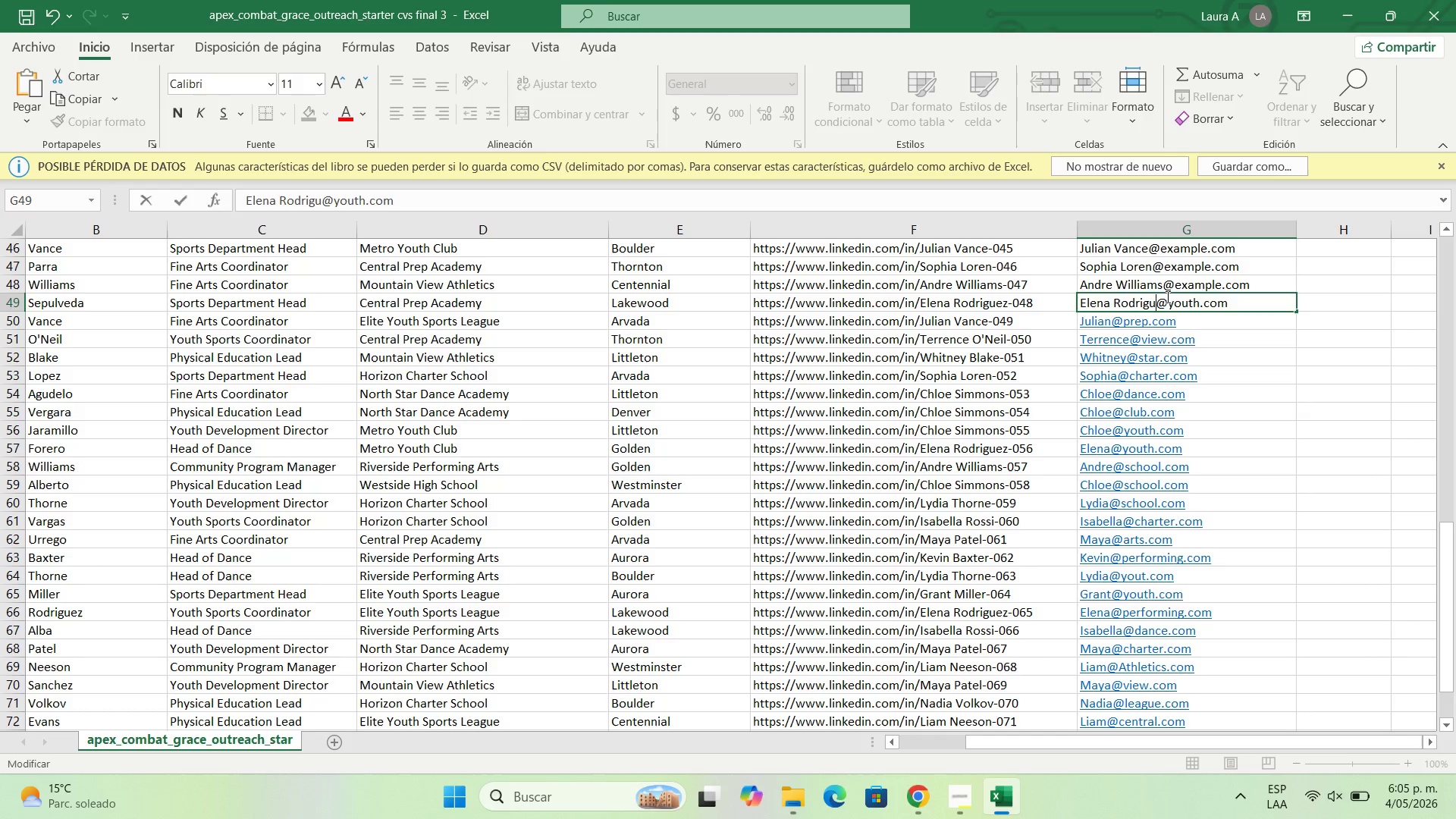 
key(Backspace)
 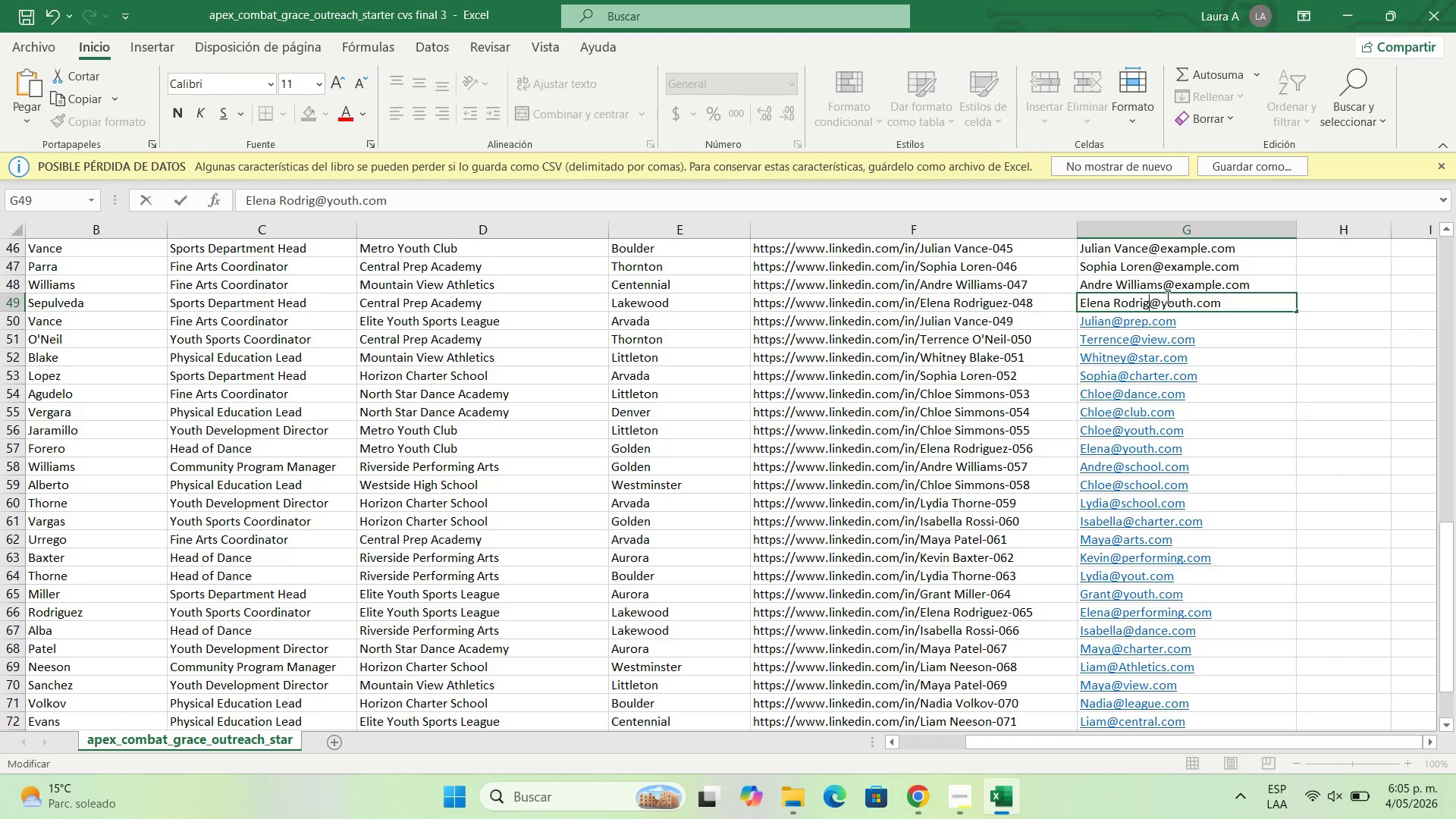 
key(Backspace)
 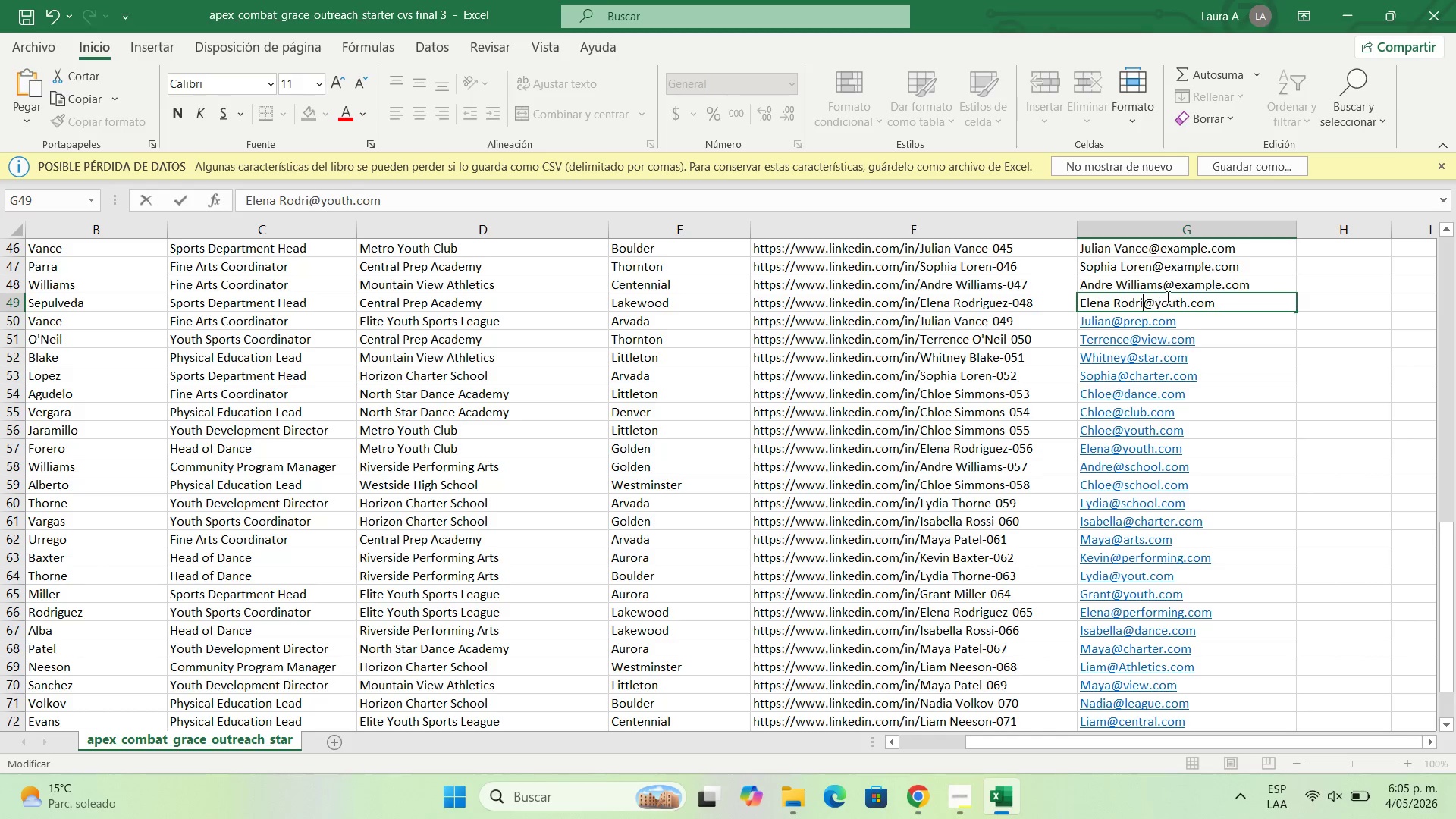 
key(Backspace)
 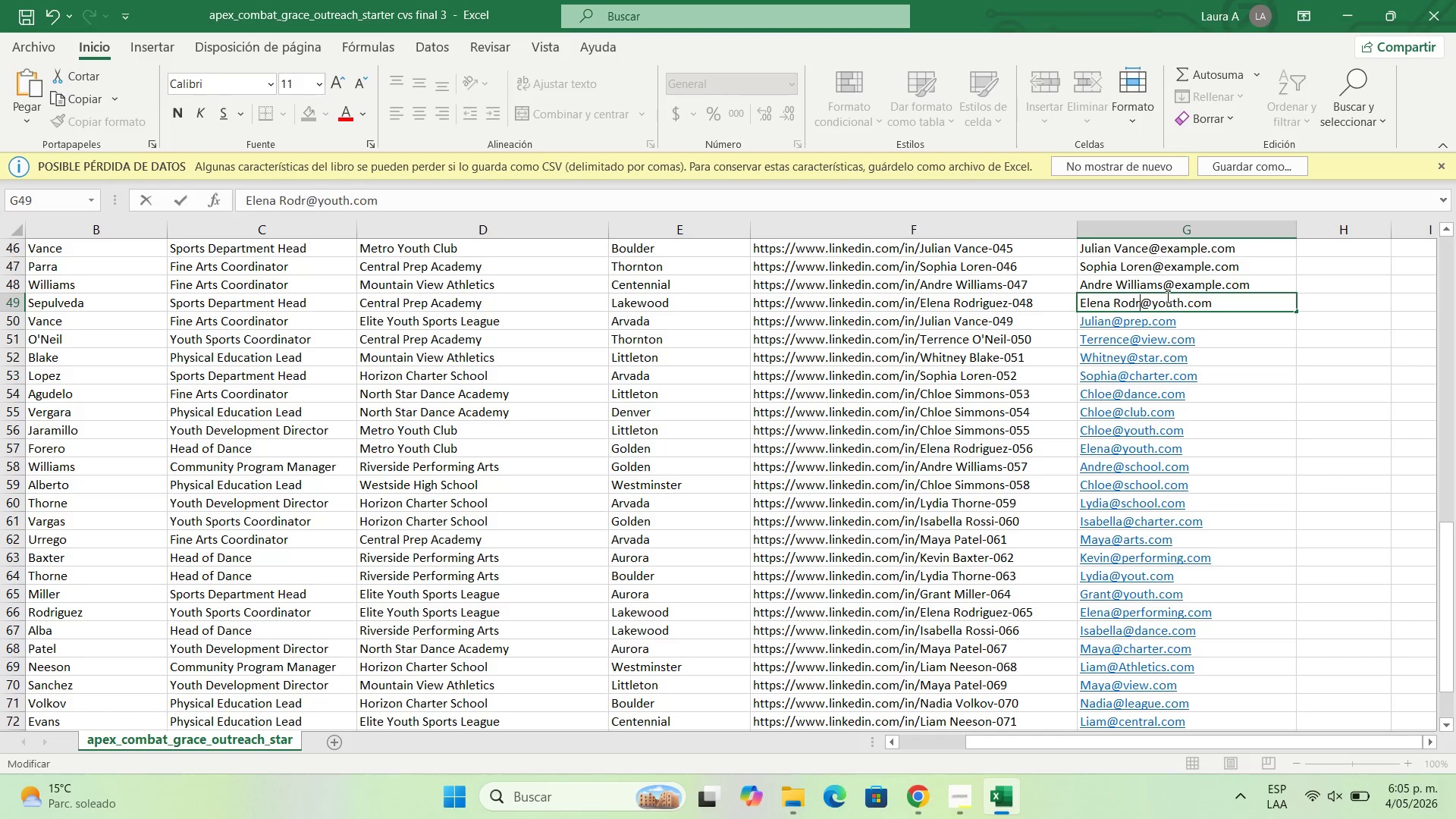 
key(Backspace)
 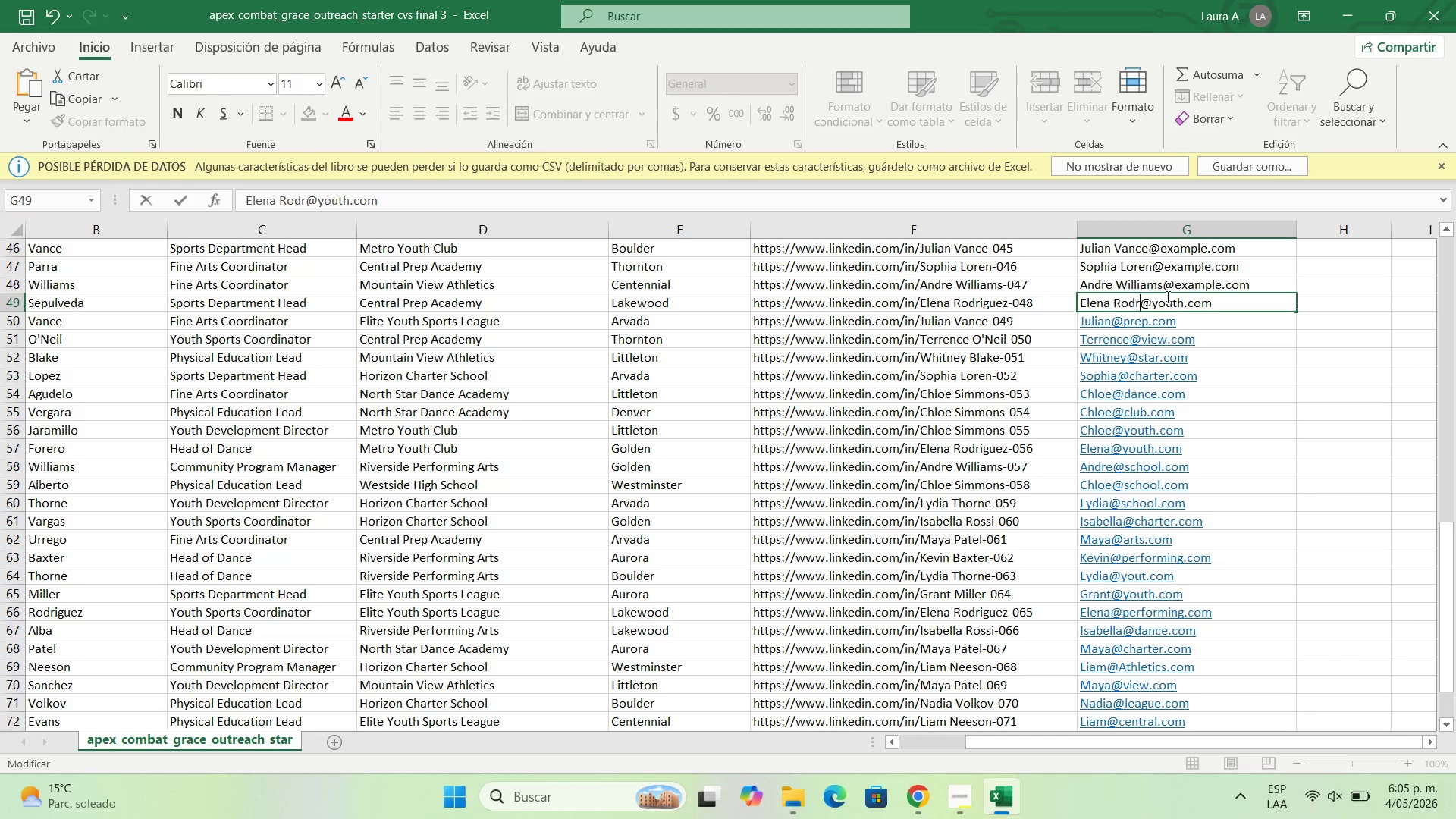 
key(Backspace)
 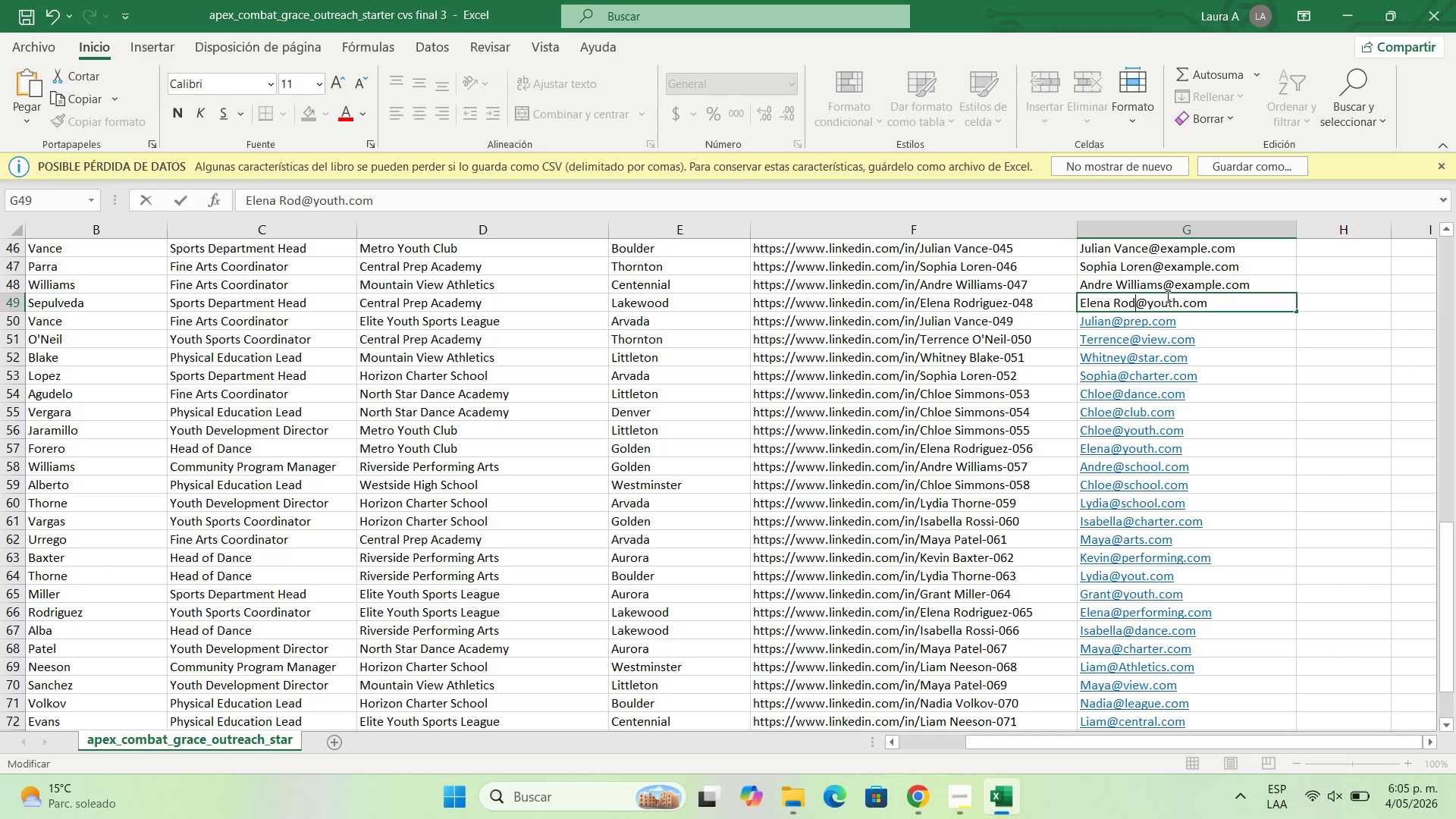 
key(Backspace)
 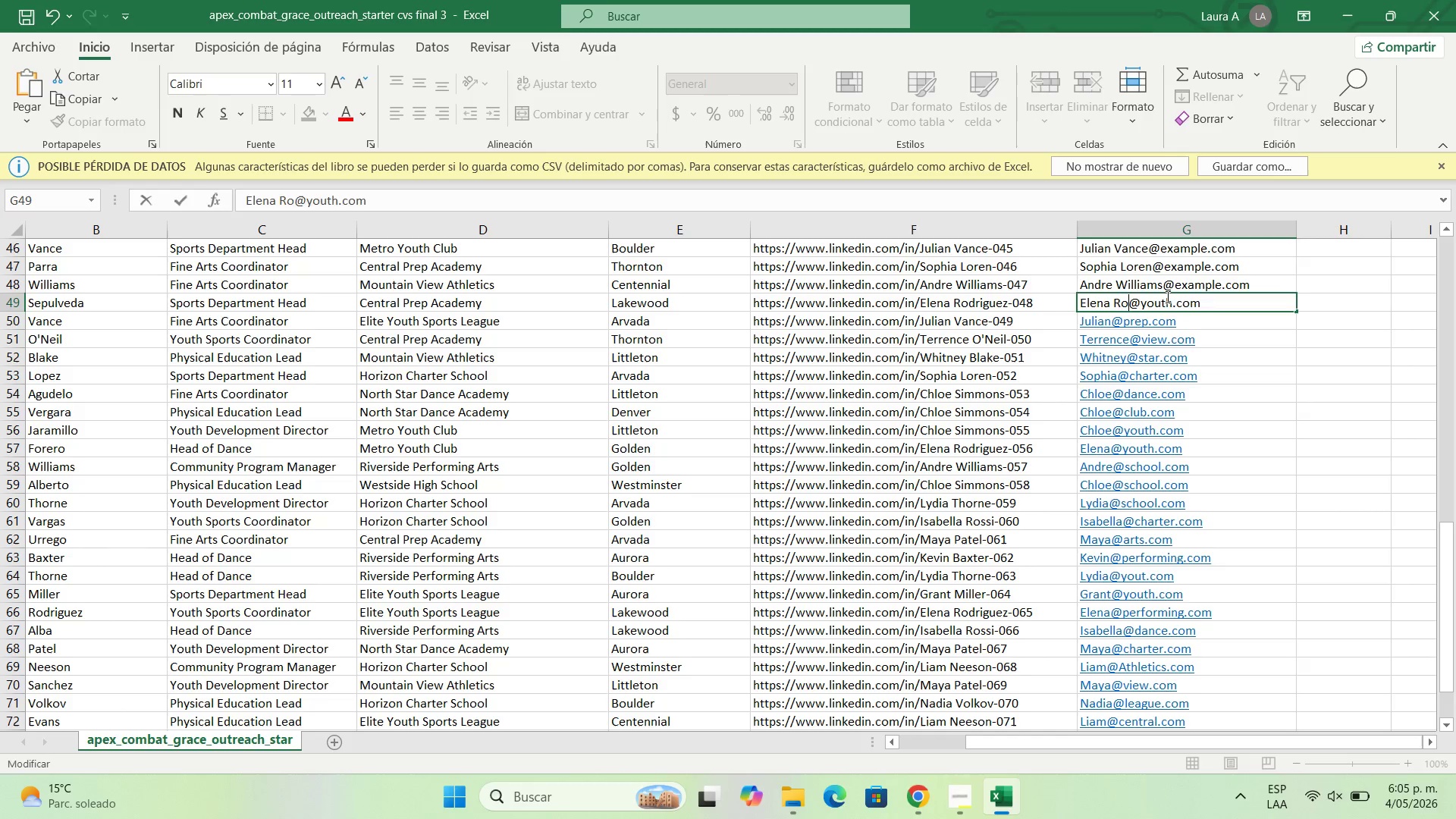 
key(Backspace)
 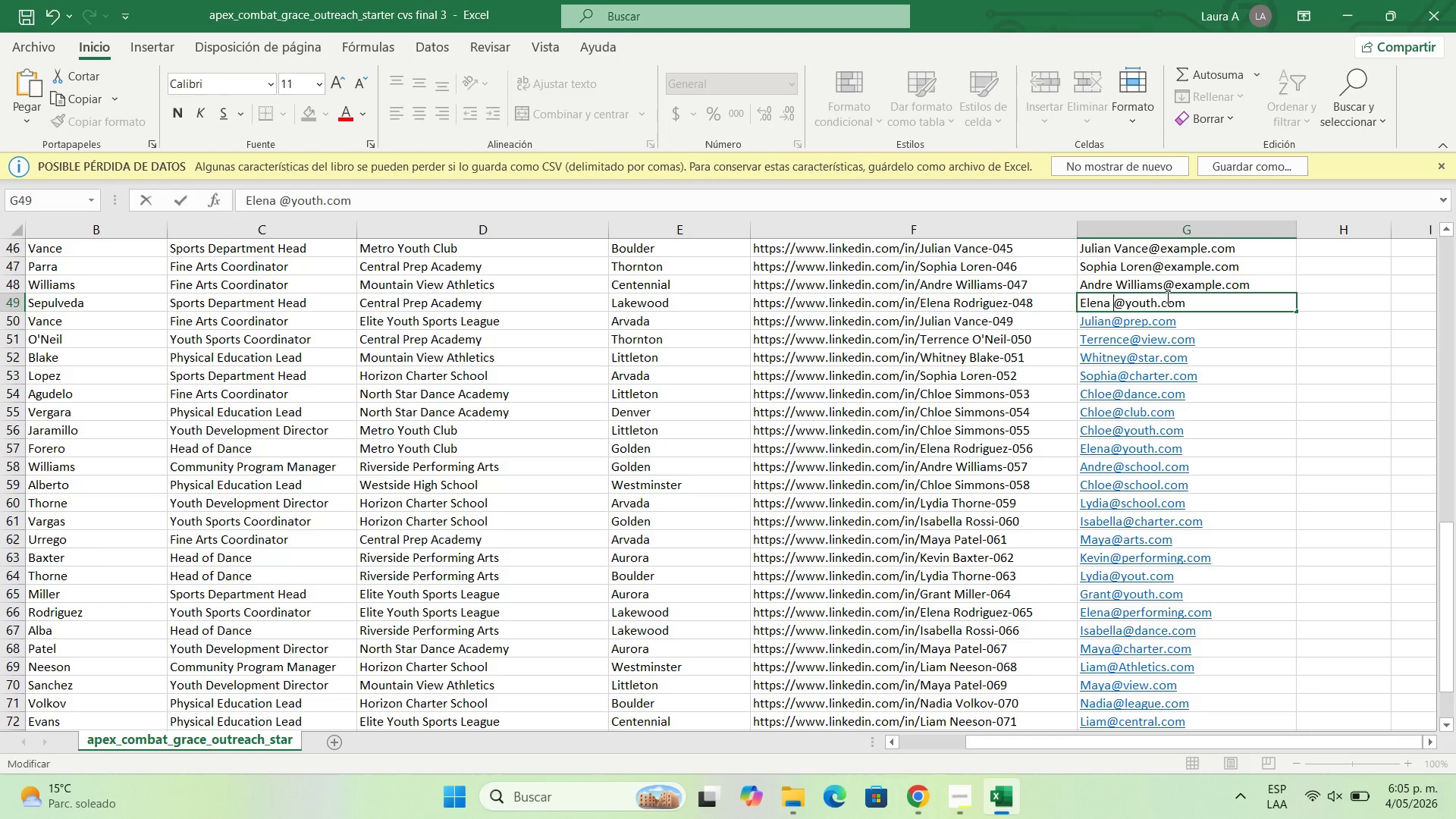 
key(Backspace)
 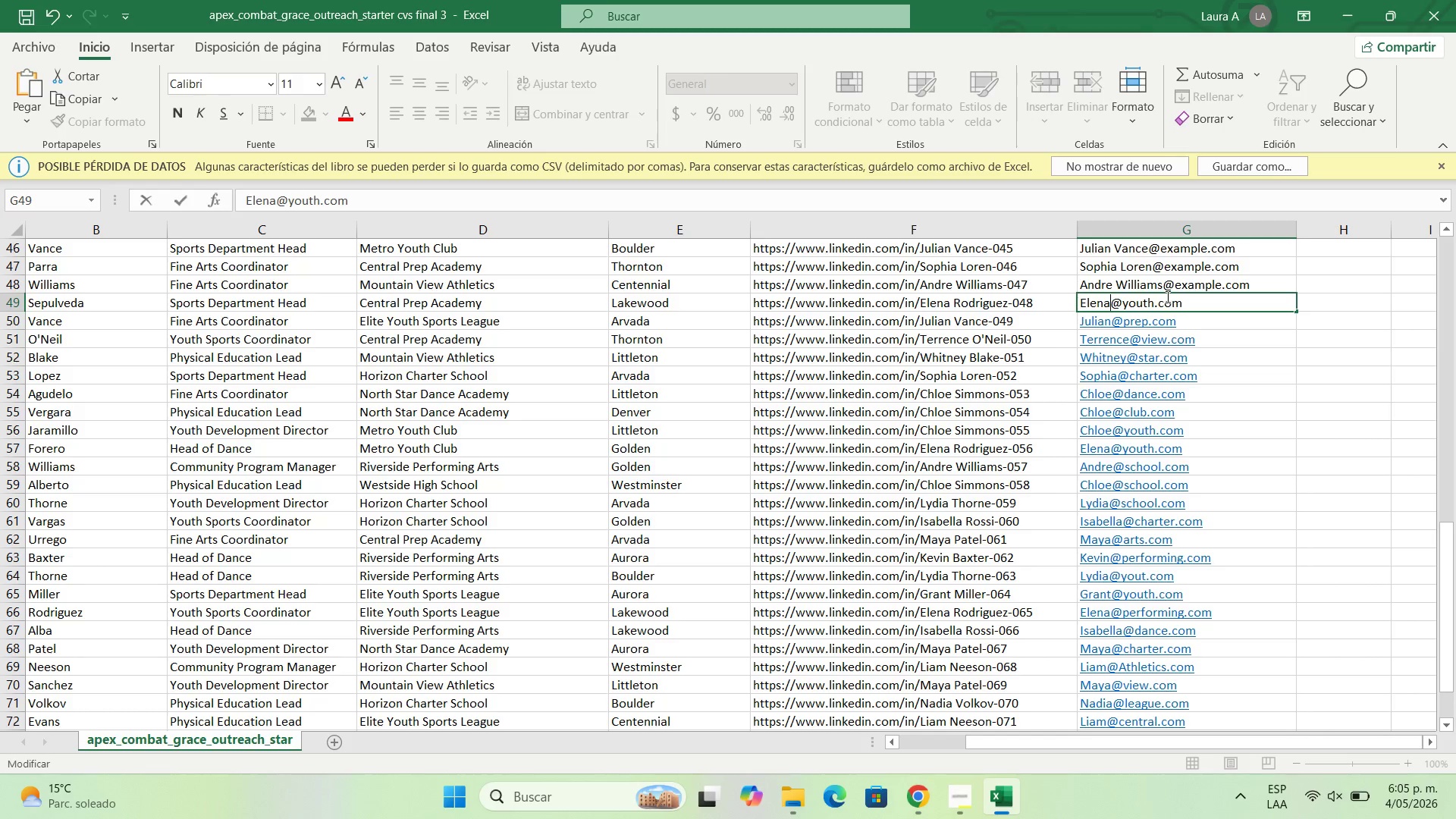 
key(Backspace)
 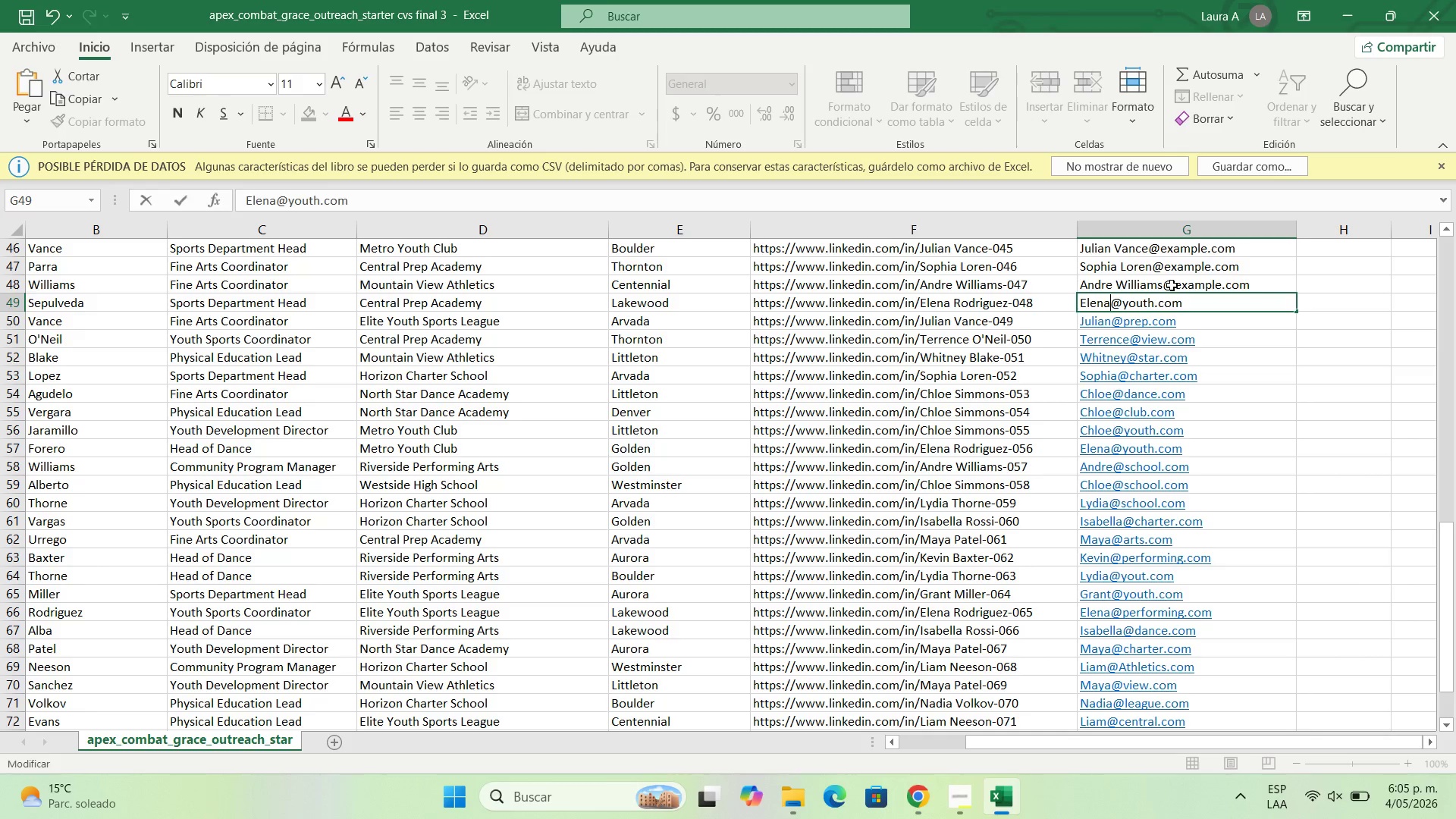 
double_click([1172, 285])
 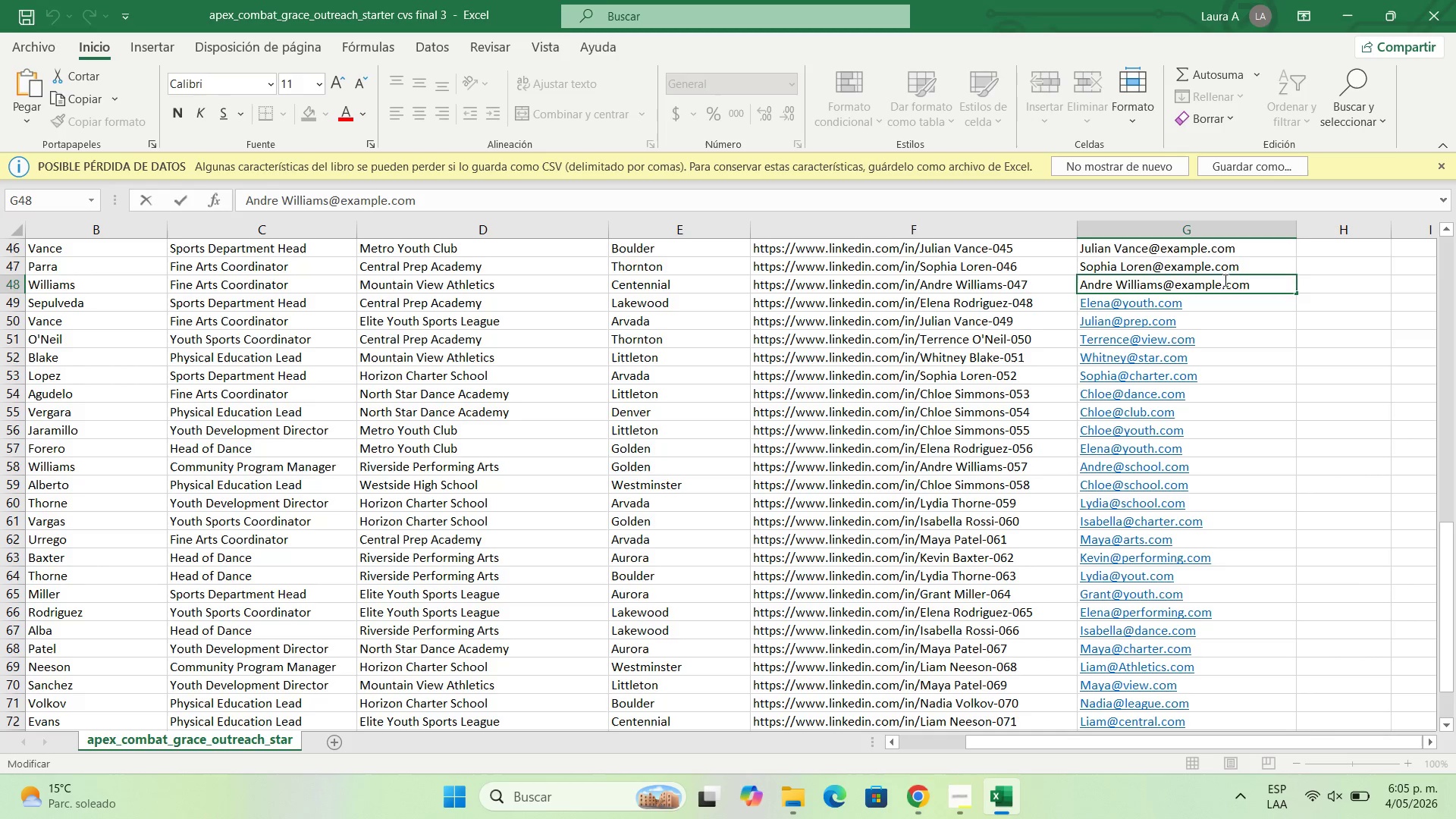 
left_click_drag(start_coordinate=[1220, 280], to_coordinate=[1178, 284])
 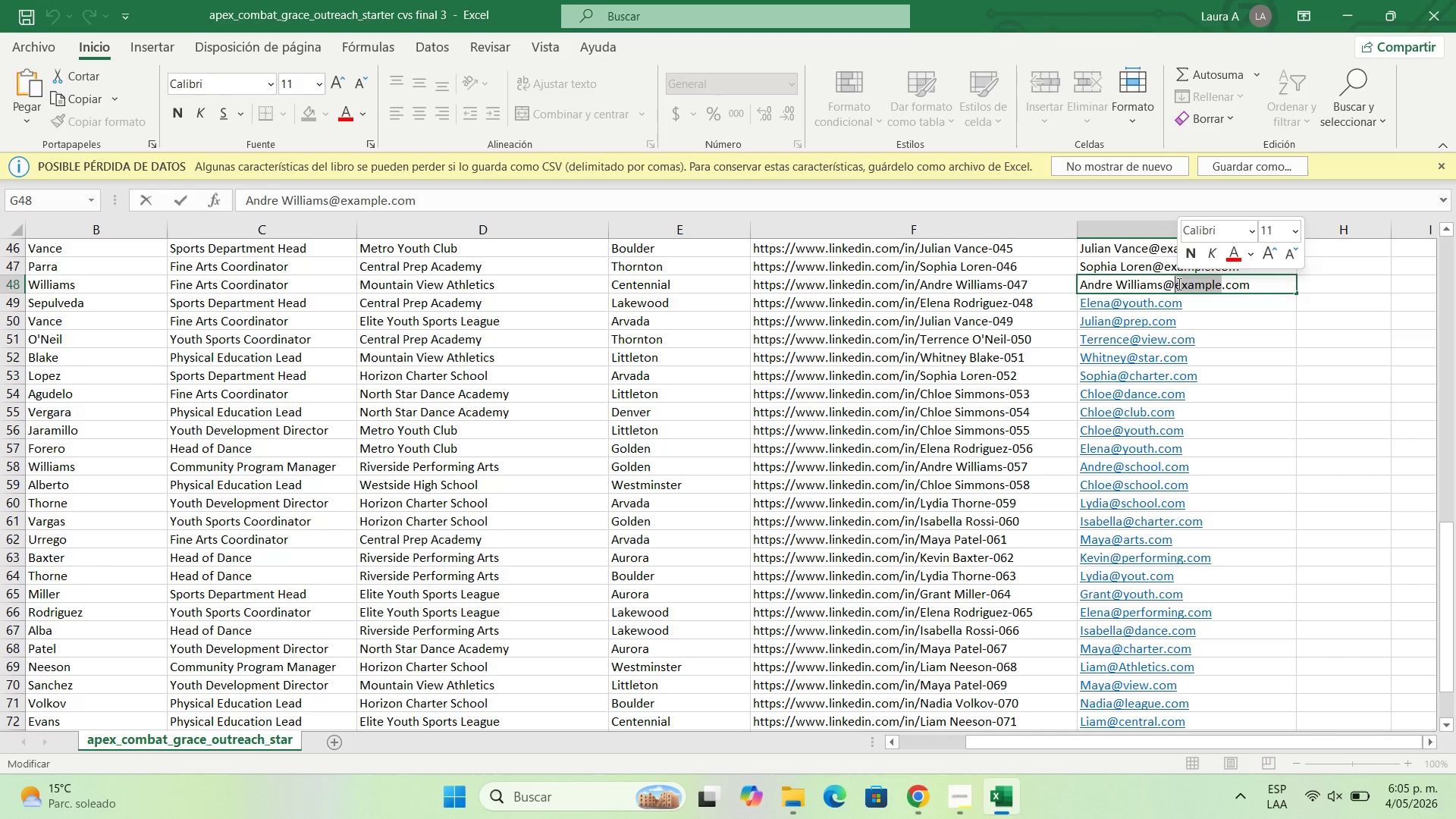 
key(Backspace)
type(prep)
 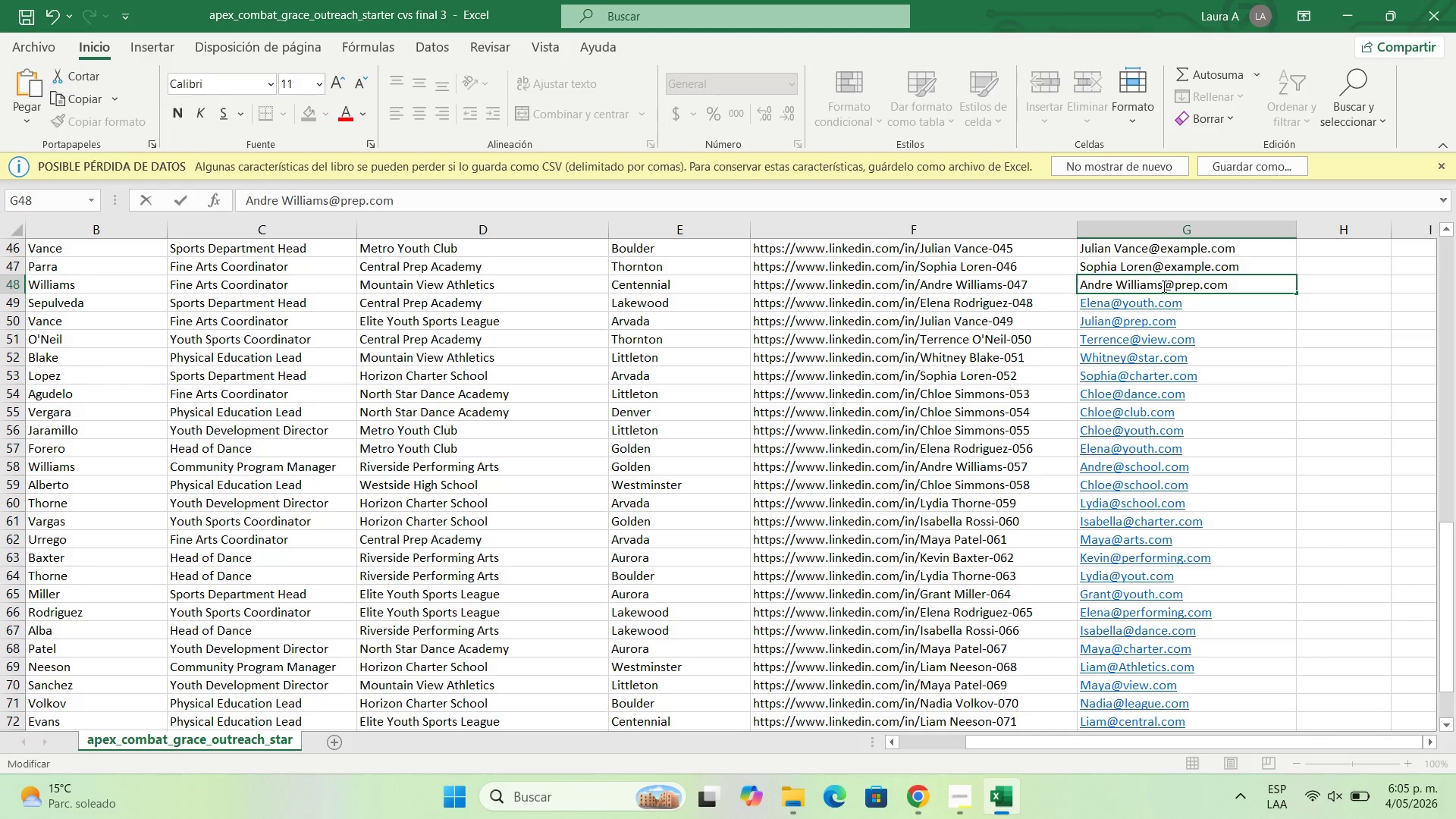 
key(Backspace)
 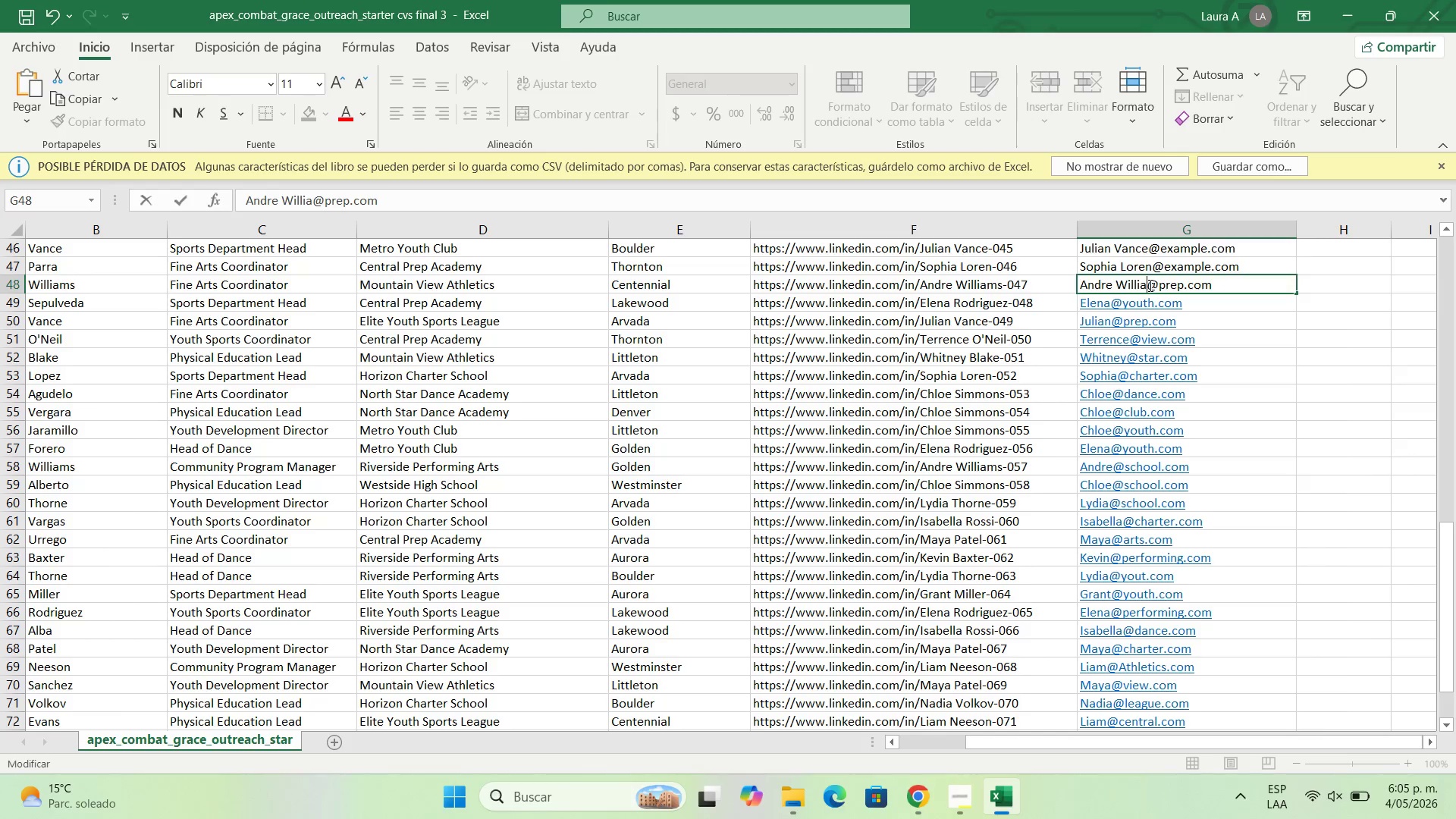 
key(Backspace)
 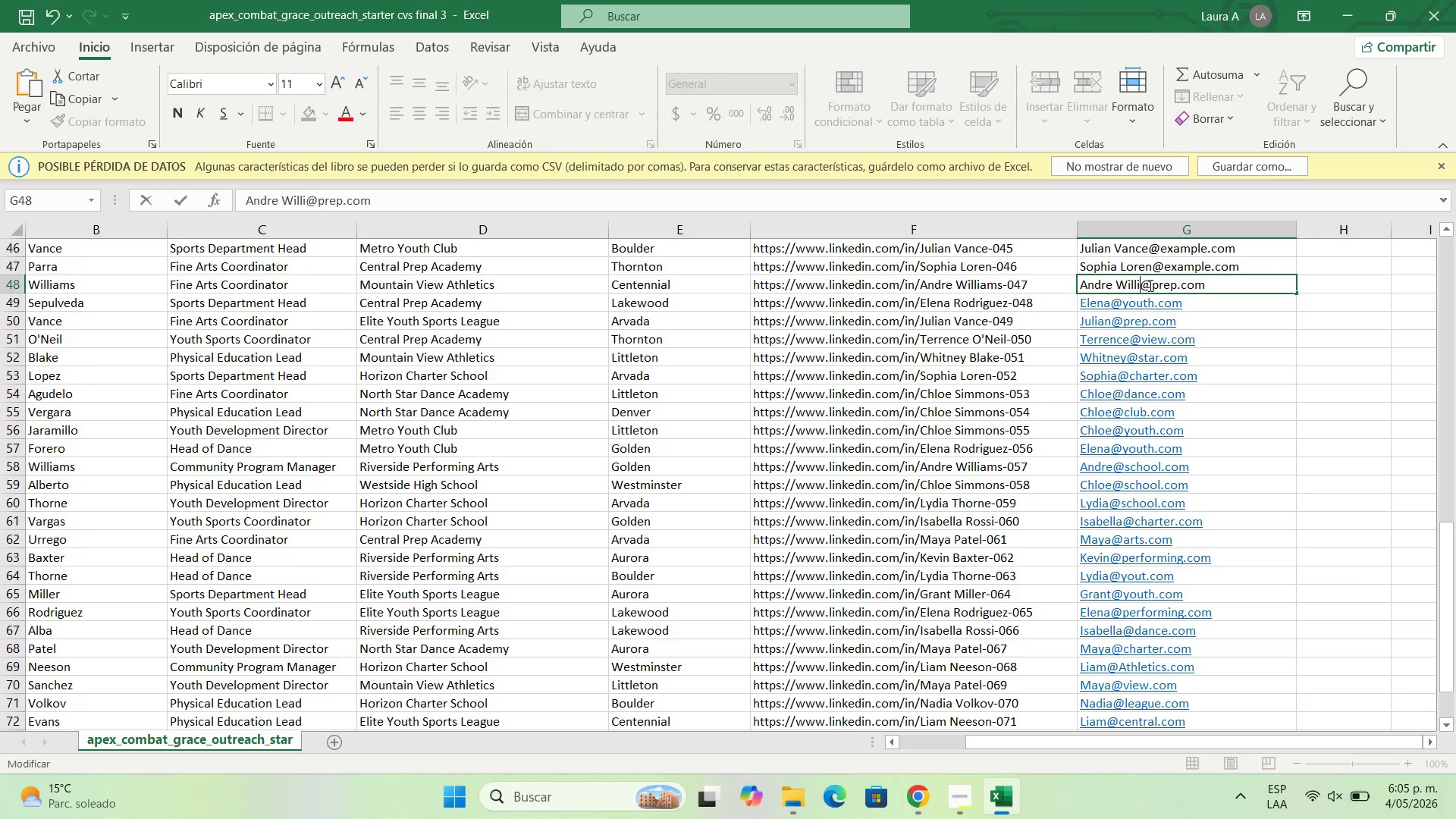 
key(Backspace)
 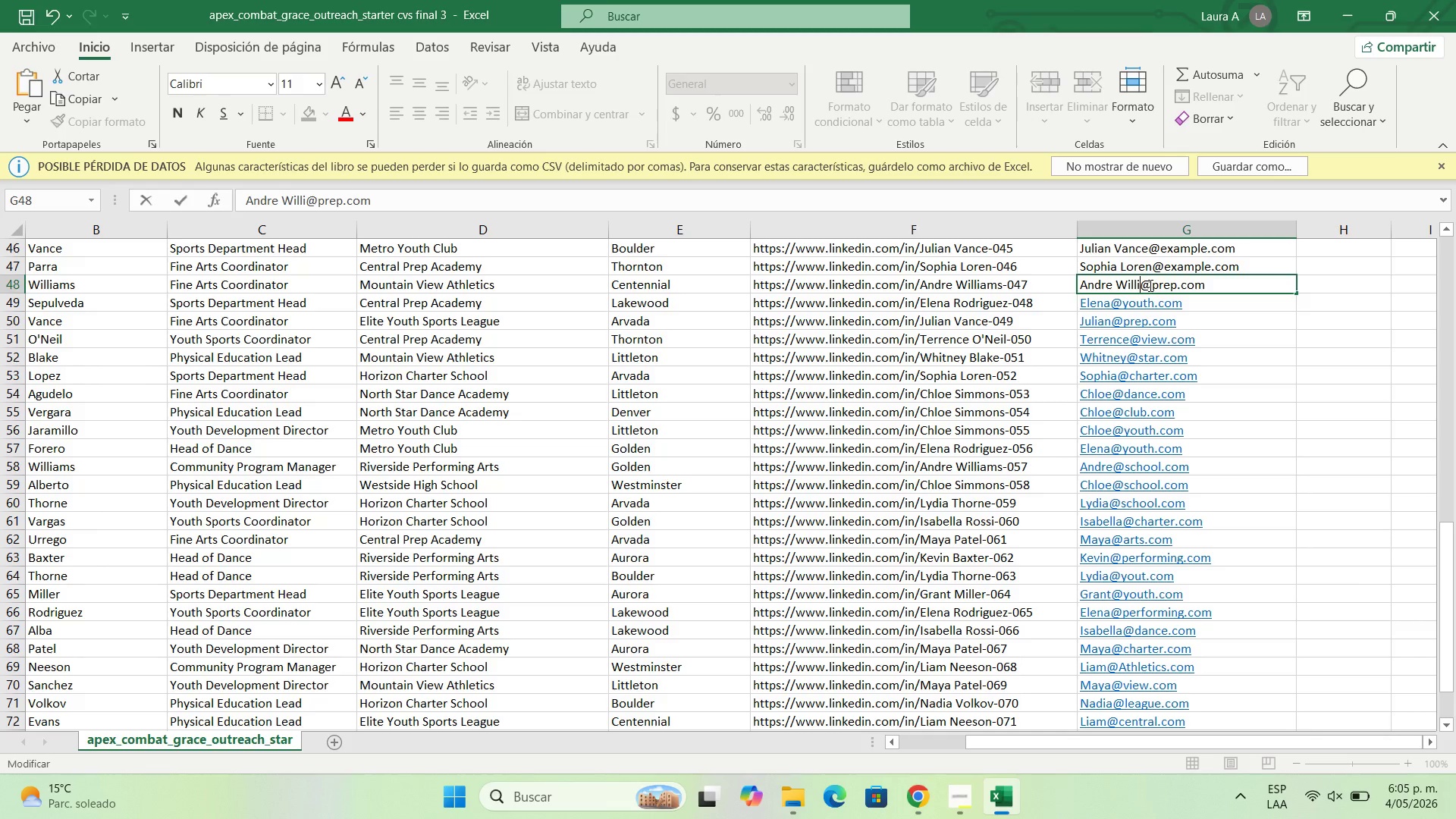 
key(Backspace)
 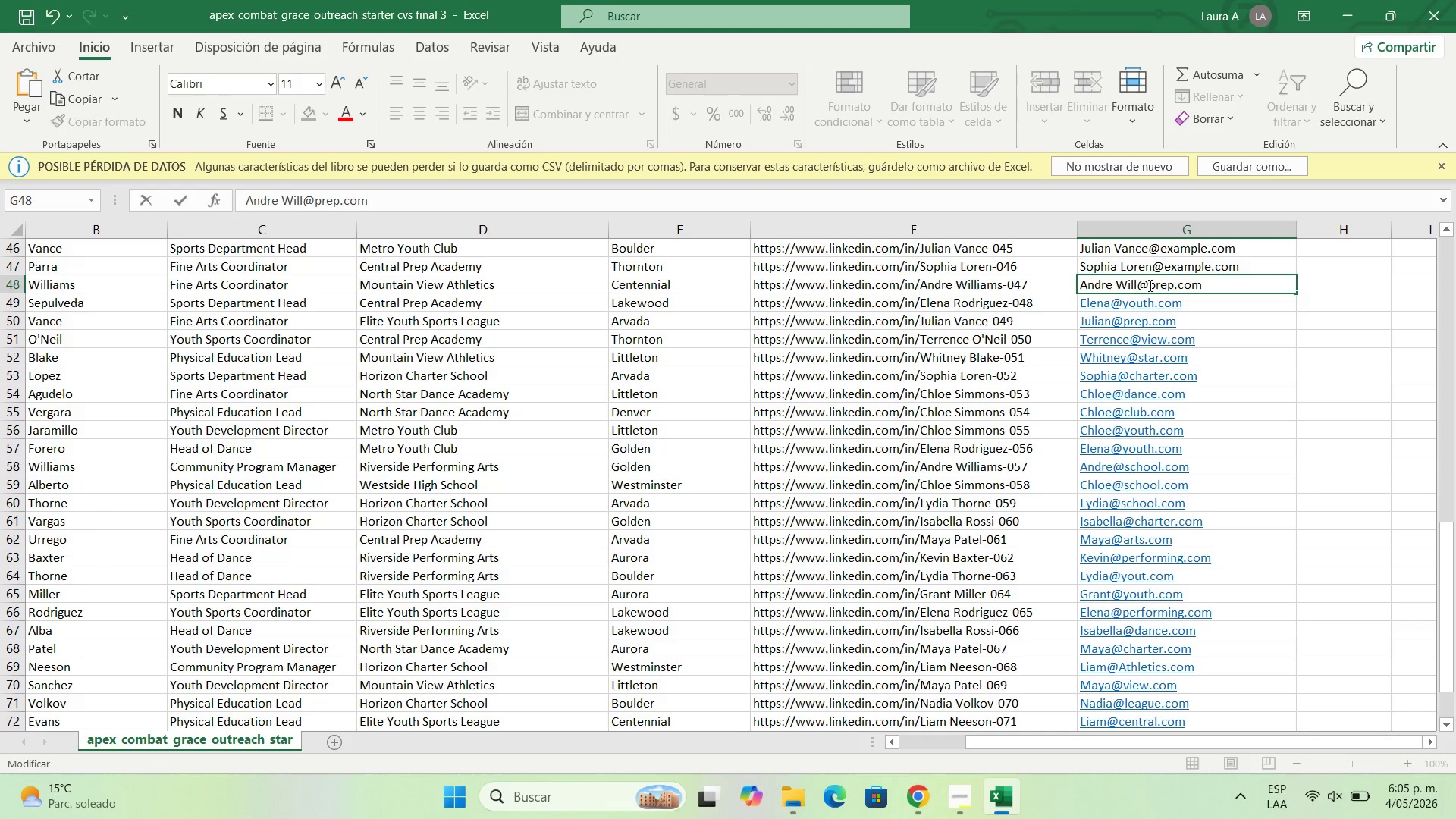 
key(Backspace)
 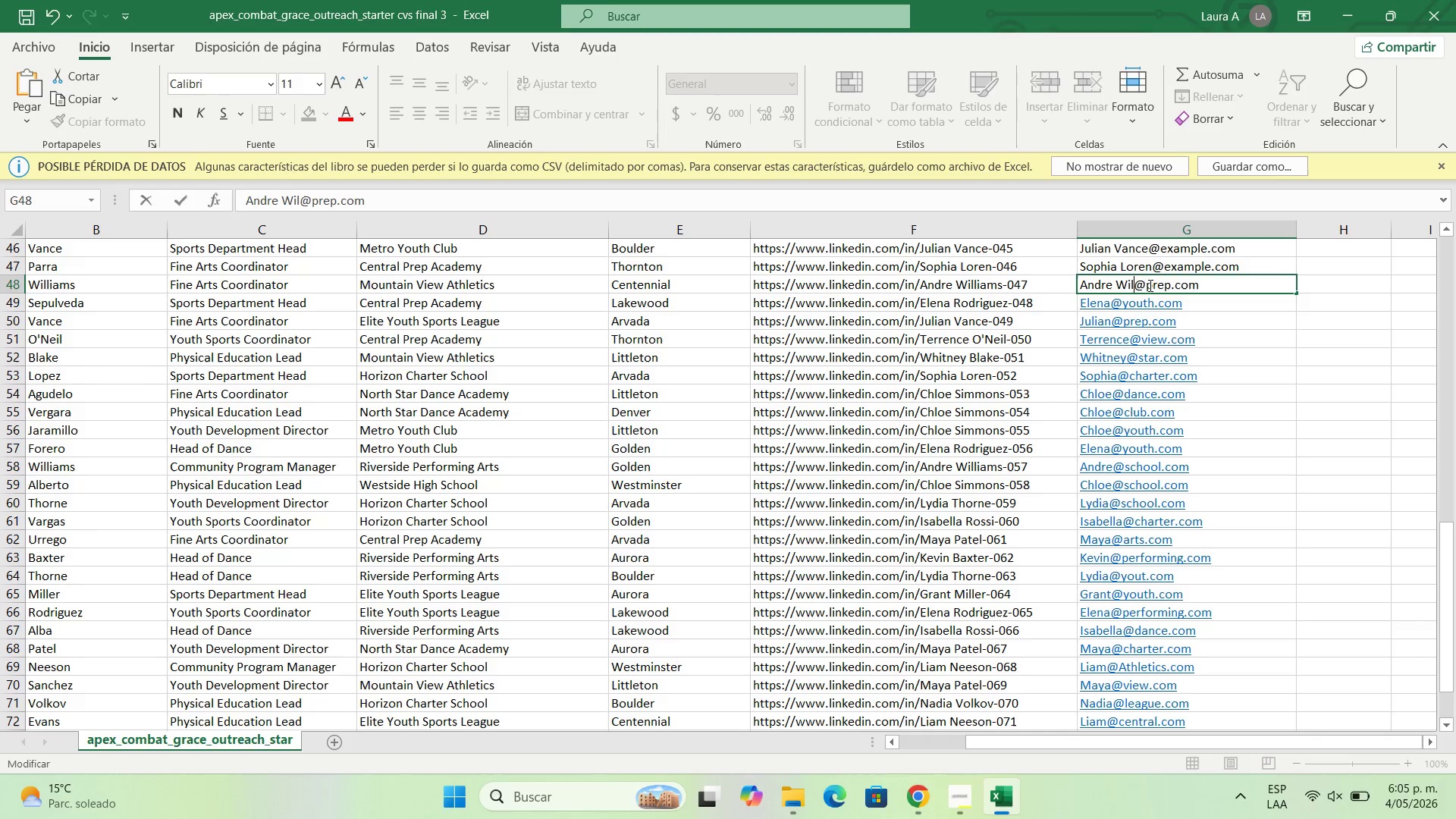 
key(Backspace)
 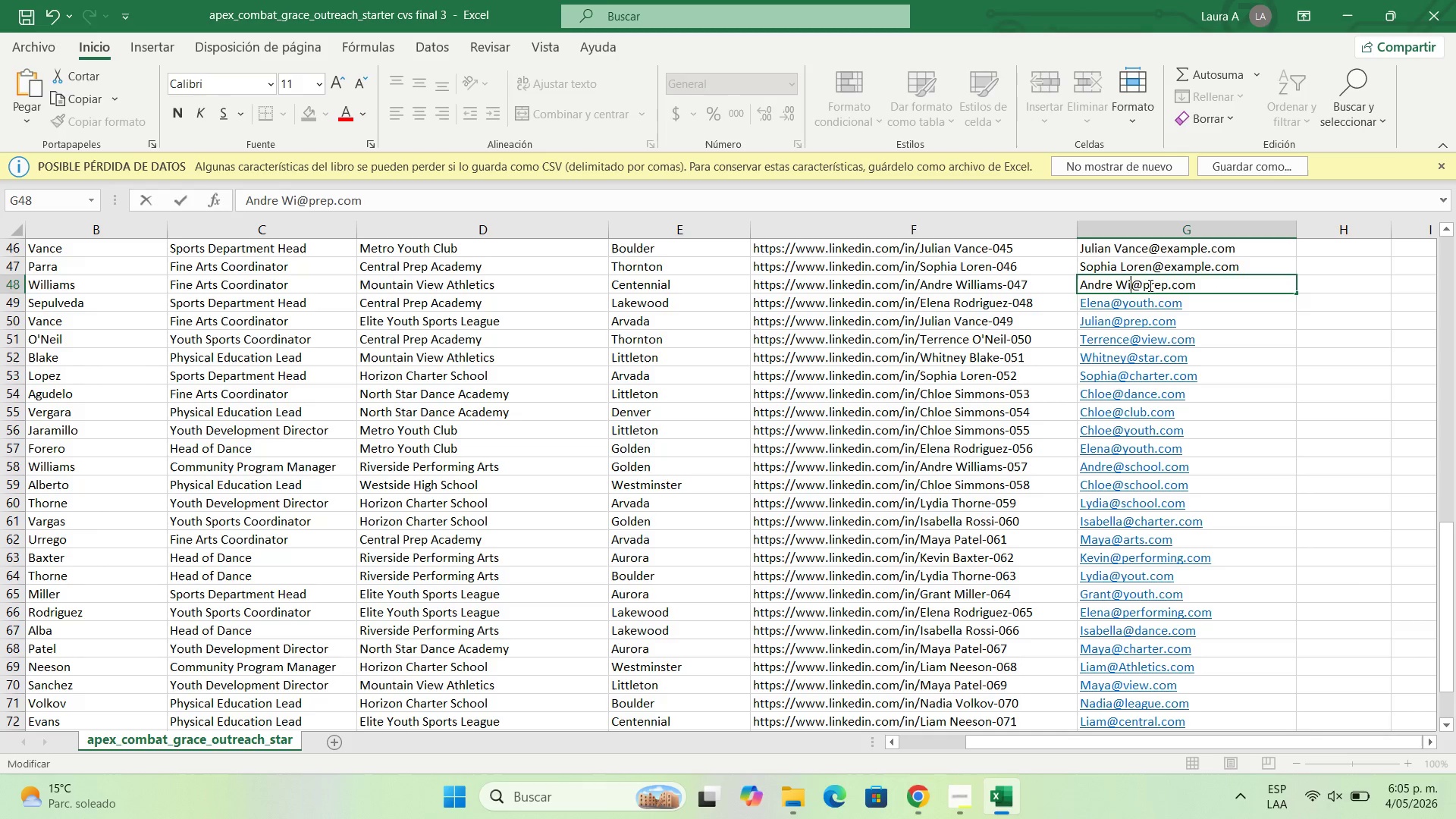 
key(Backspace)
 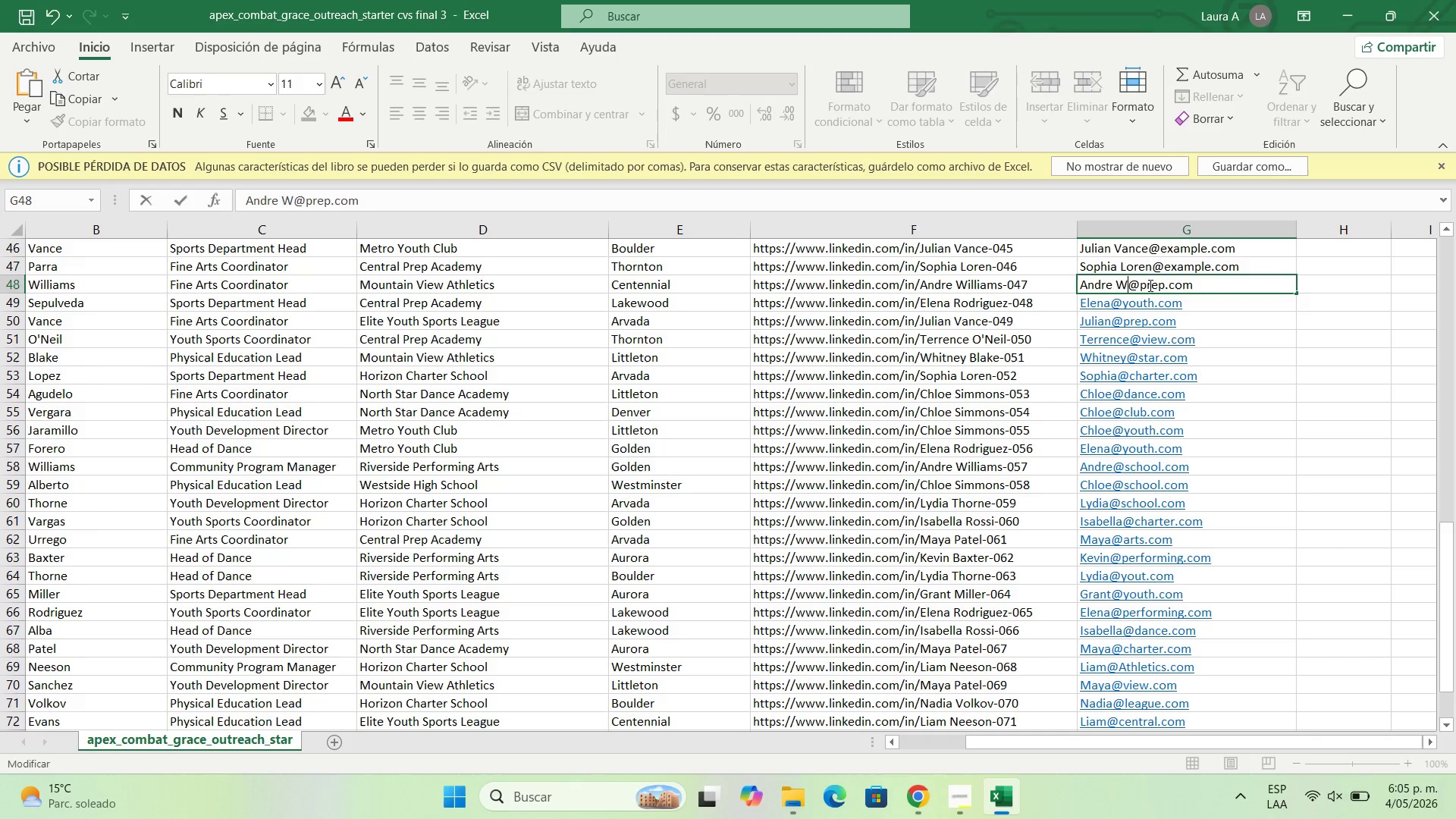 
key(Backspace)
 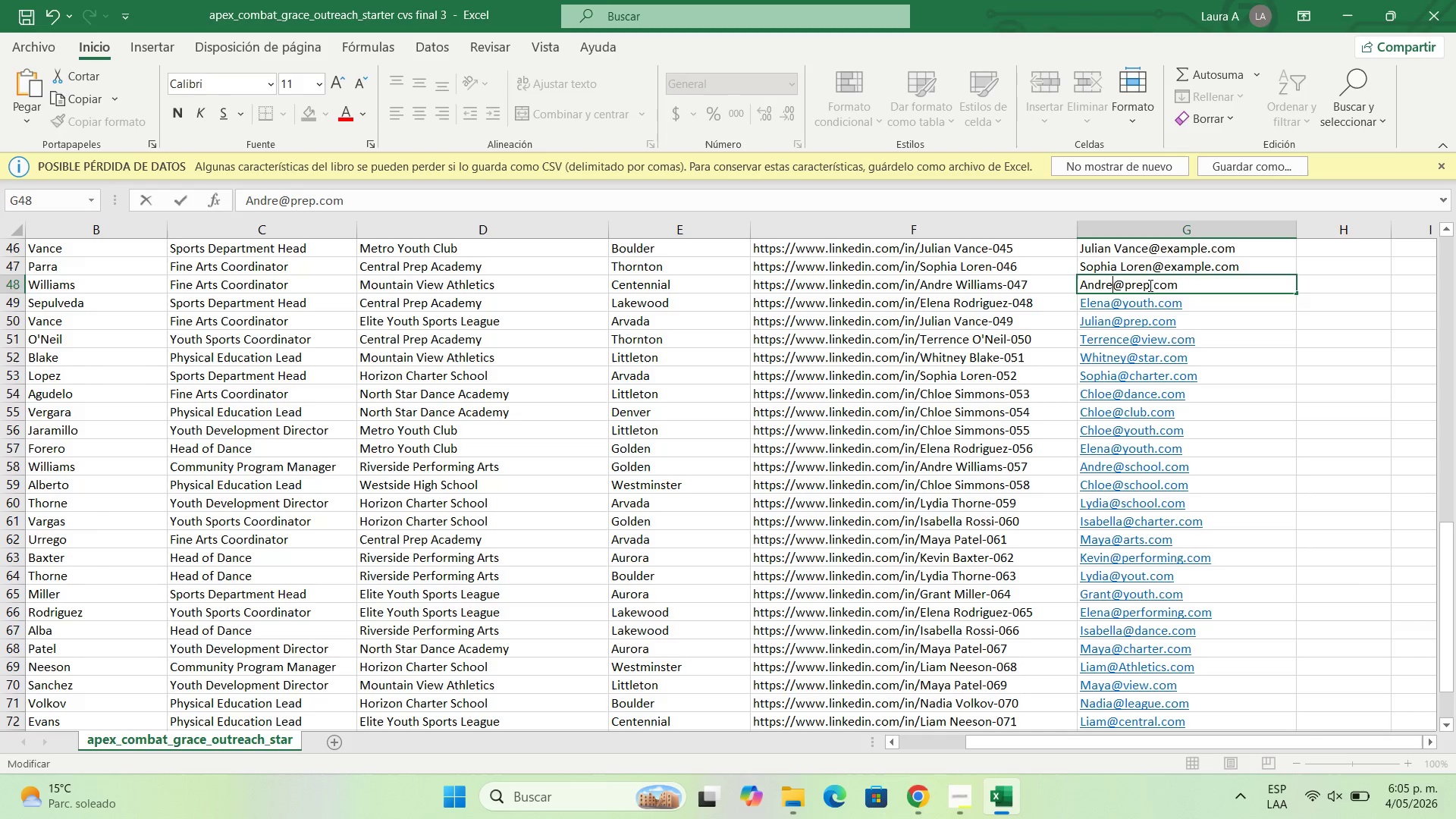 
key(Backspace)
 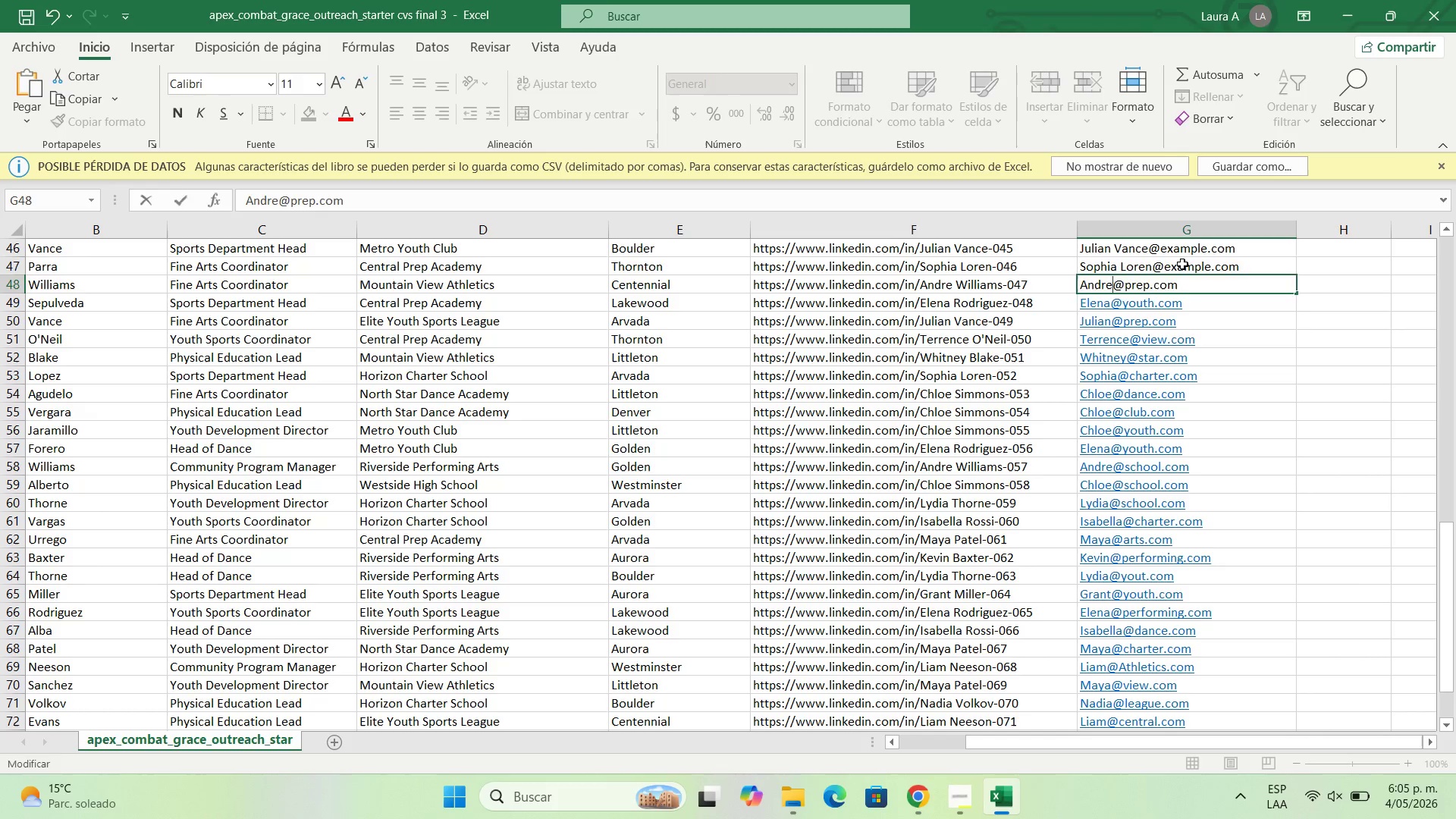 
double_click([1184, 264])
 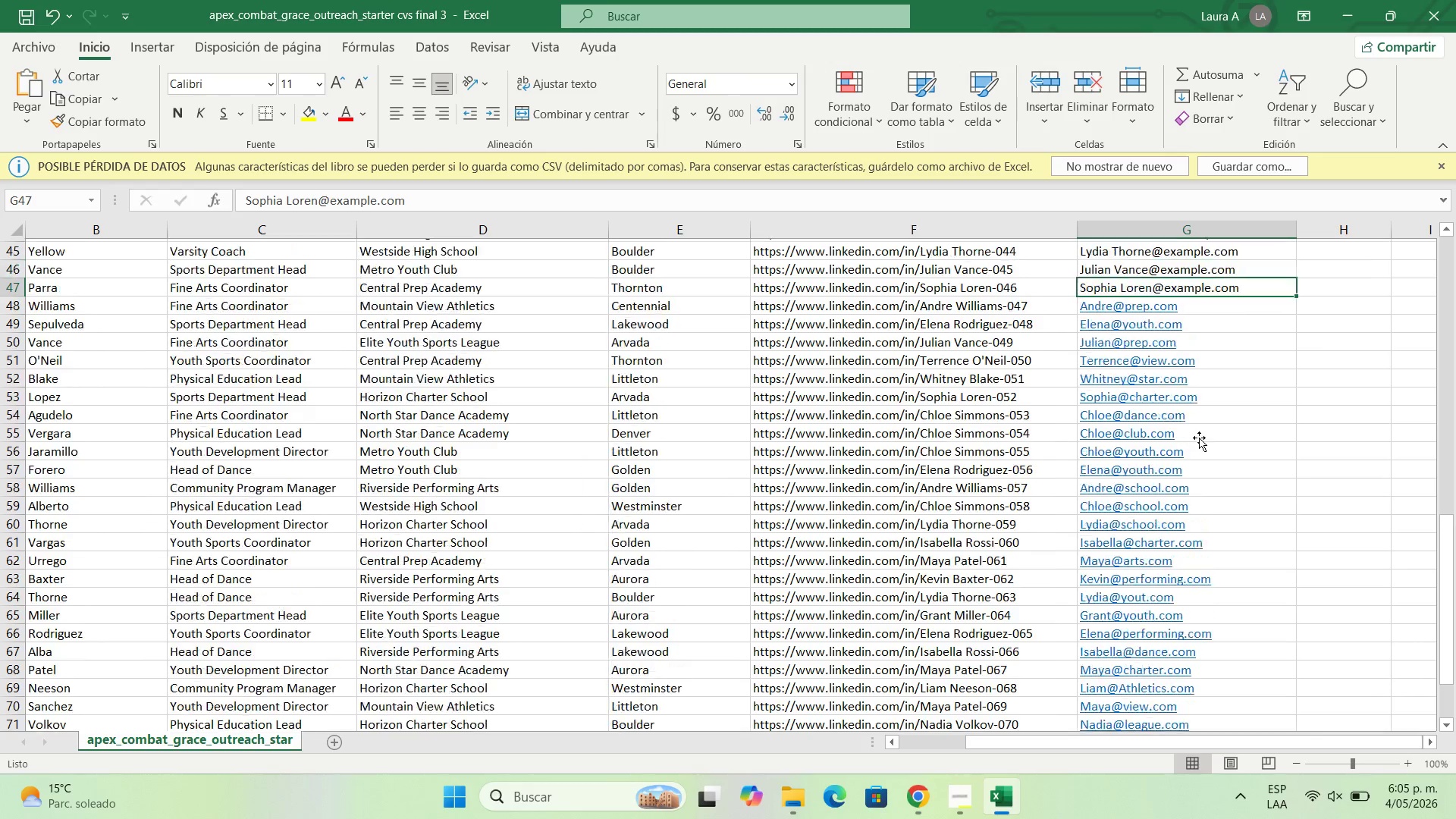 
scroll: coordinate [1199, 438], scroll_direction: up, amount: 4.0
 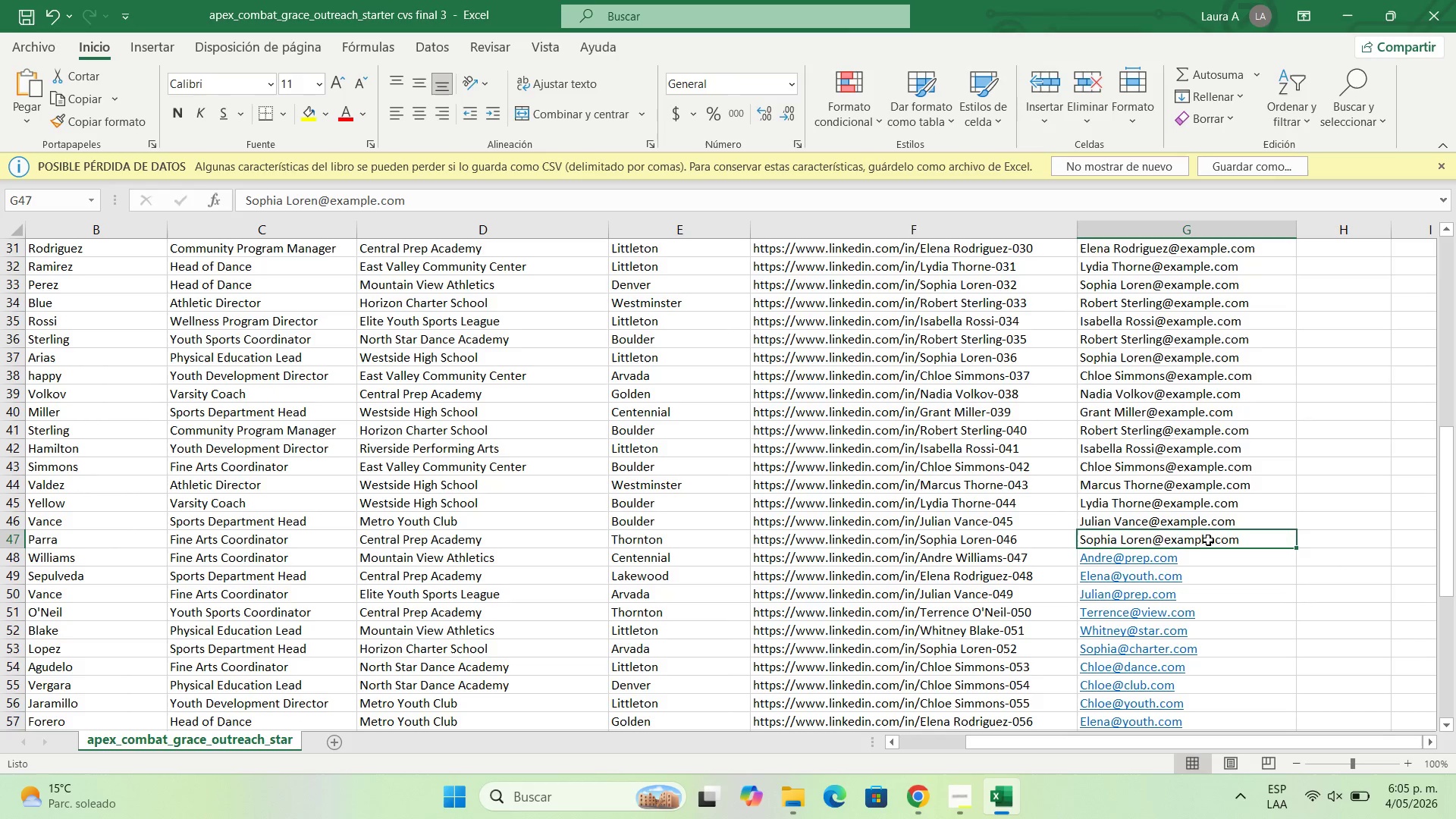 
double_click([1208, 538])
 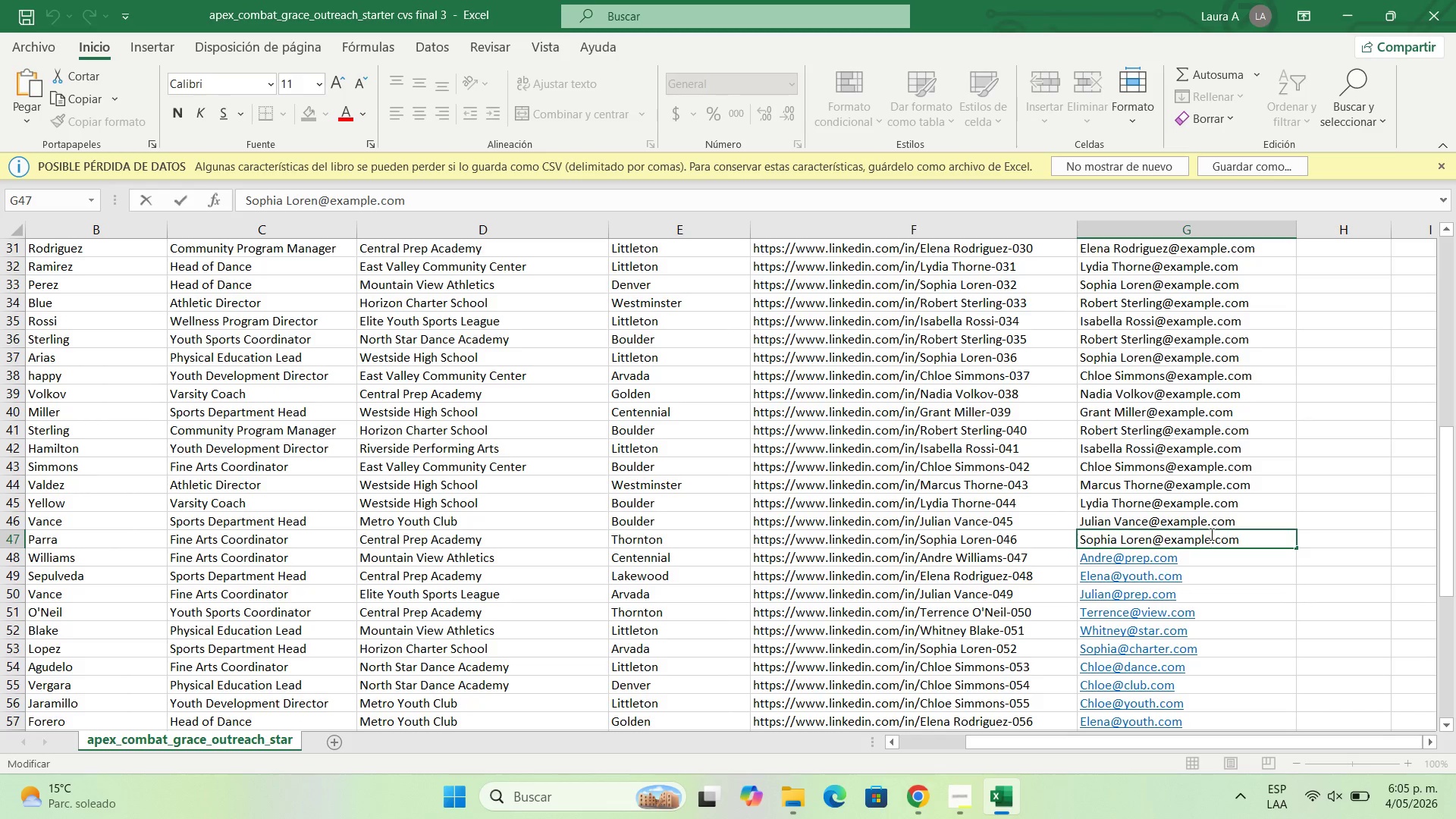 
left_click_drag(start_coordinate=[1210, 534], to_coordinate=[1165, 527])
 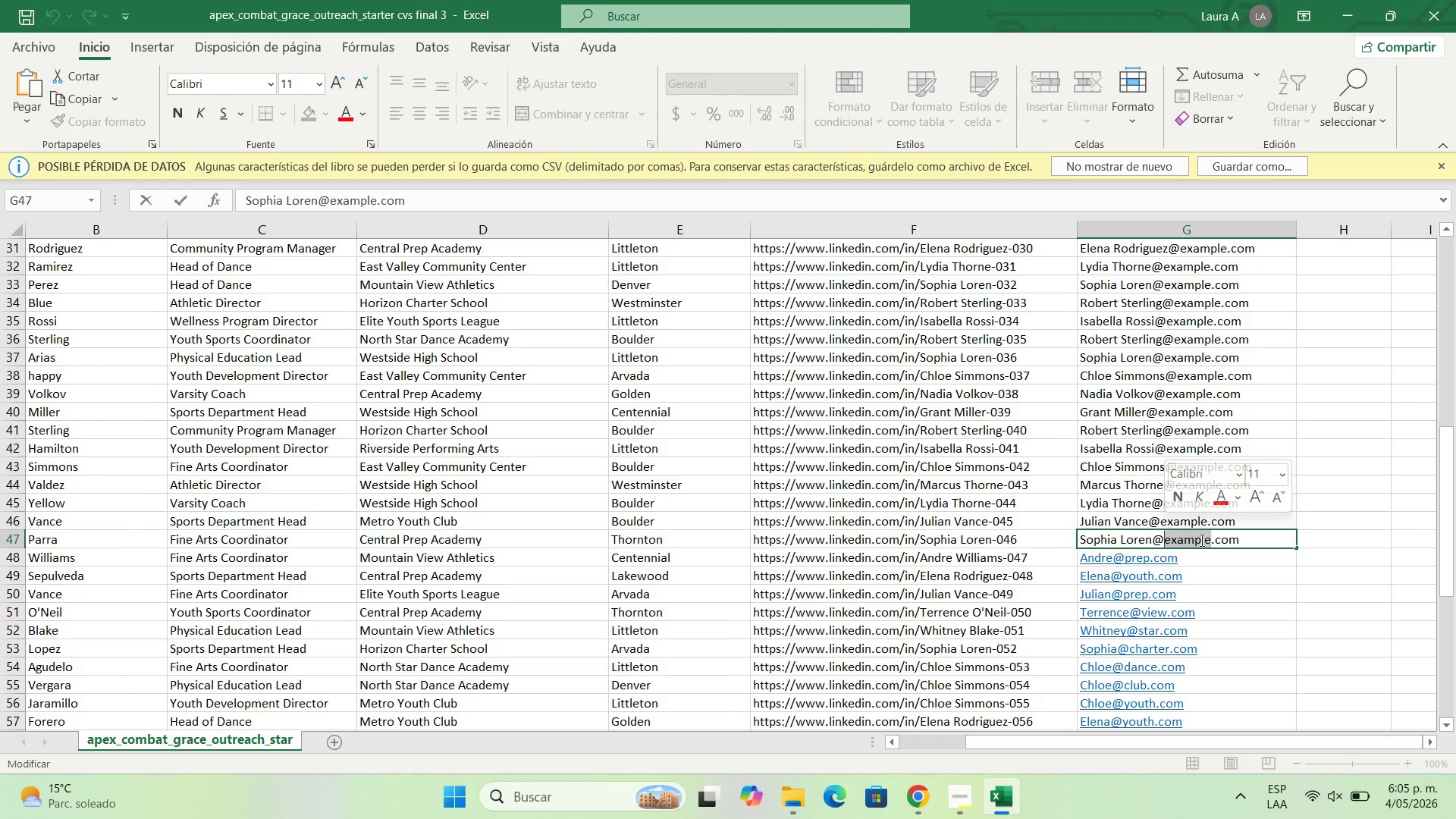 
type(prep)
 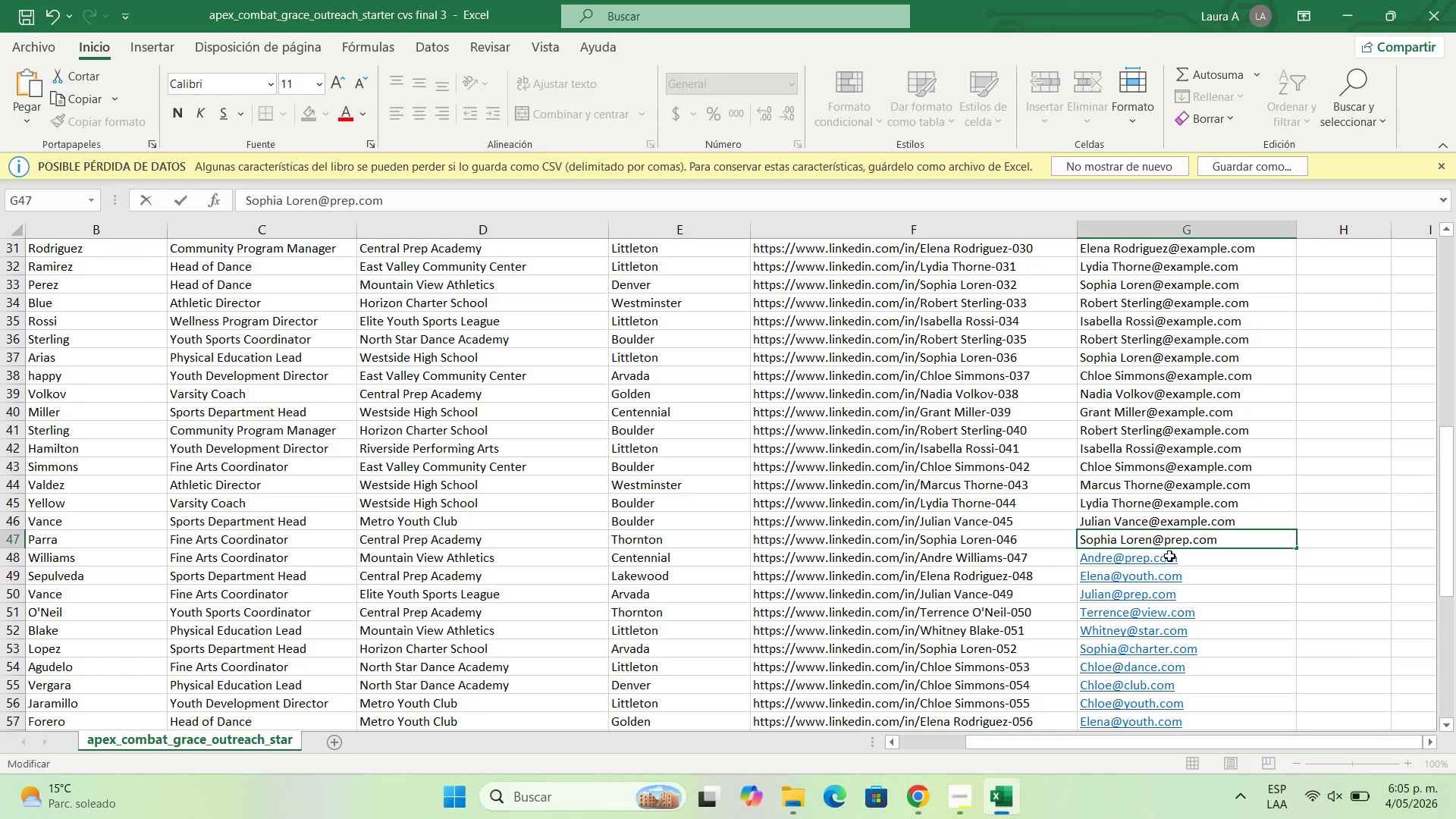 
left_click([1150, 529])
 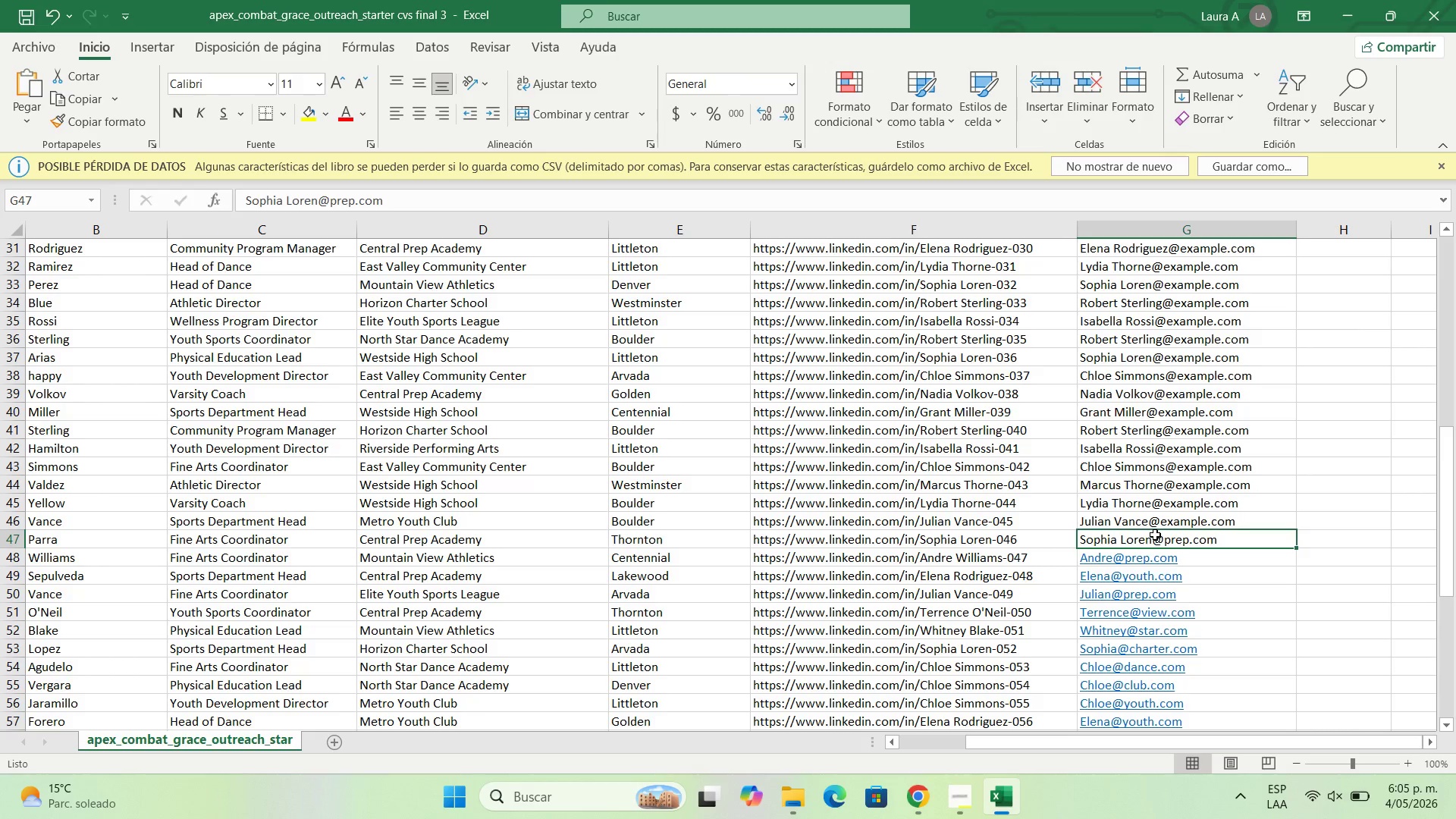 
left_click([1155, 535])
 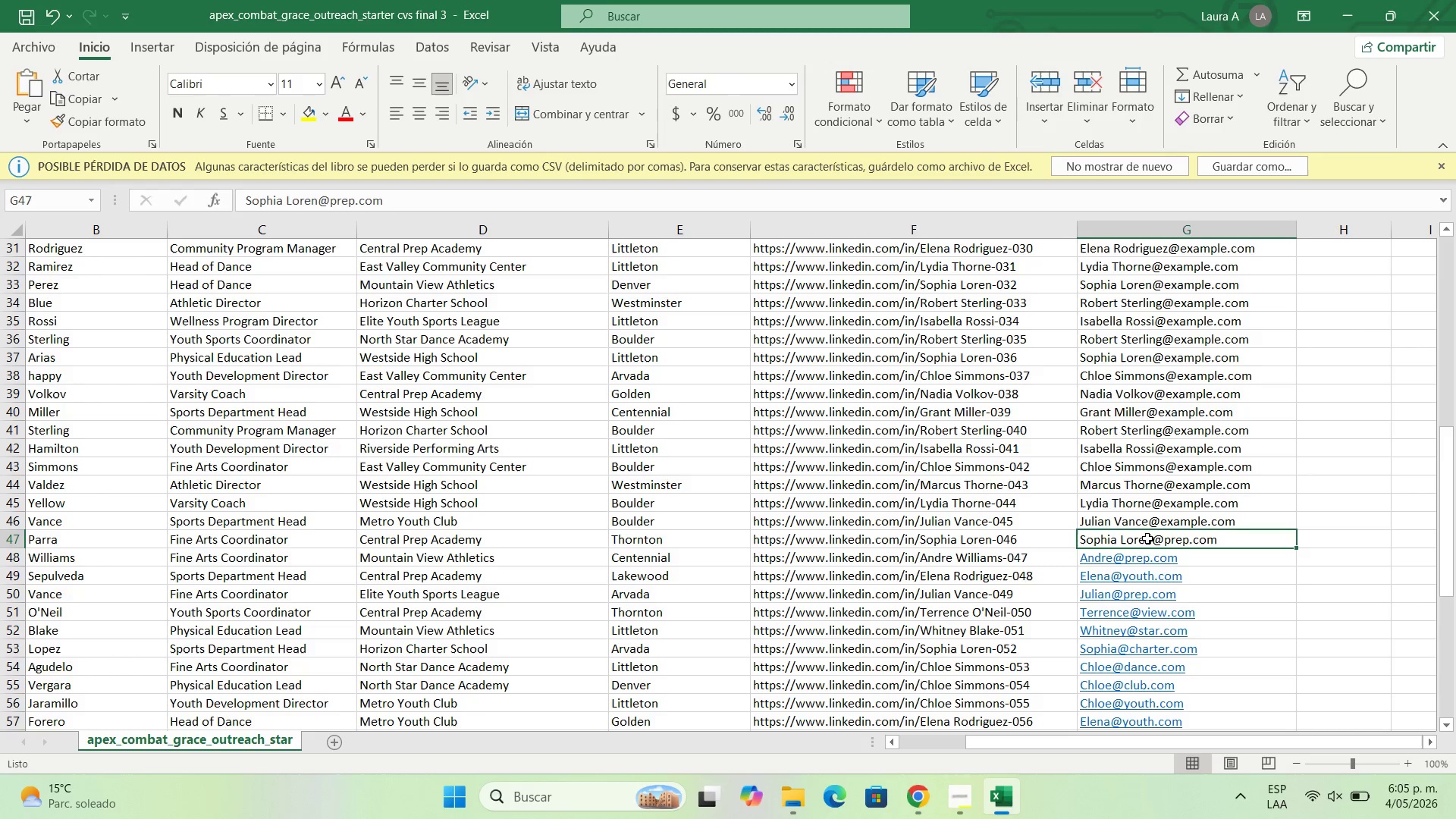 
left_click([1147, 538])
 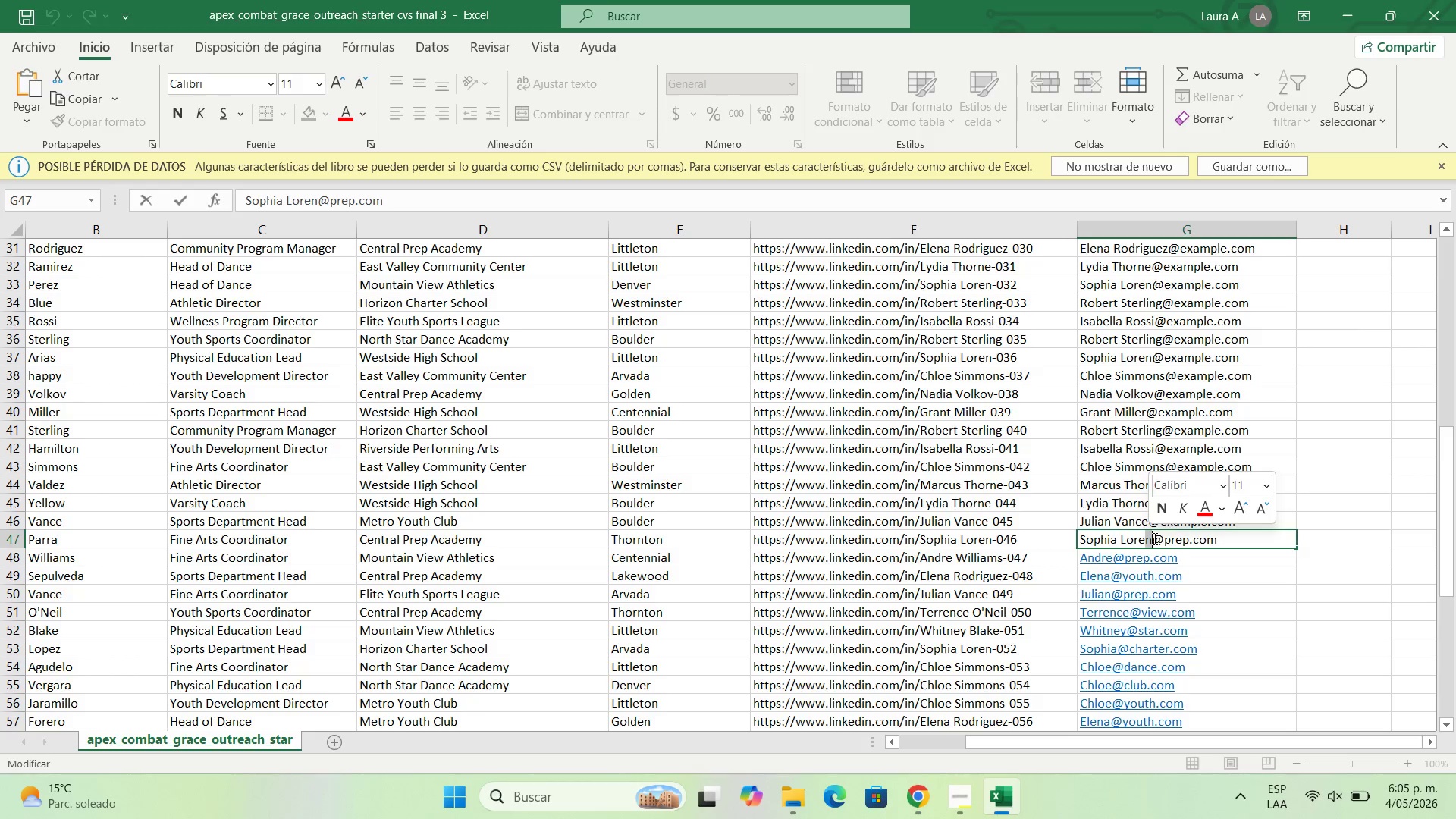 
left_click([1153, 538])
 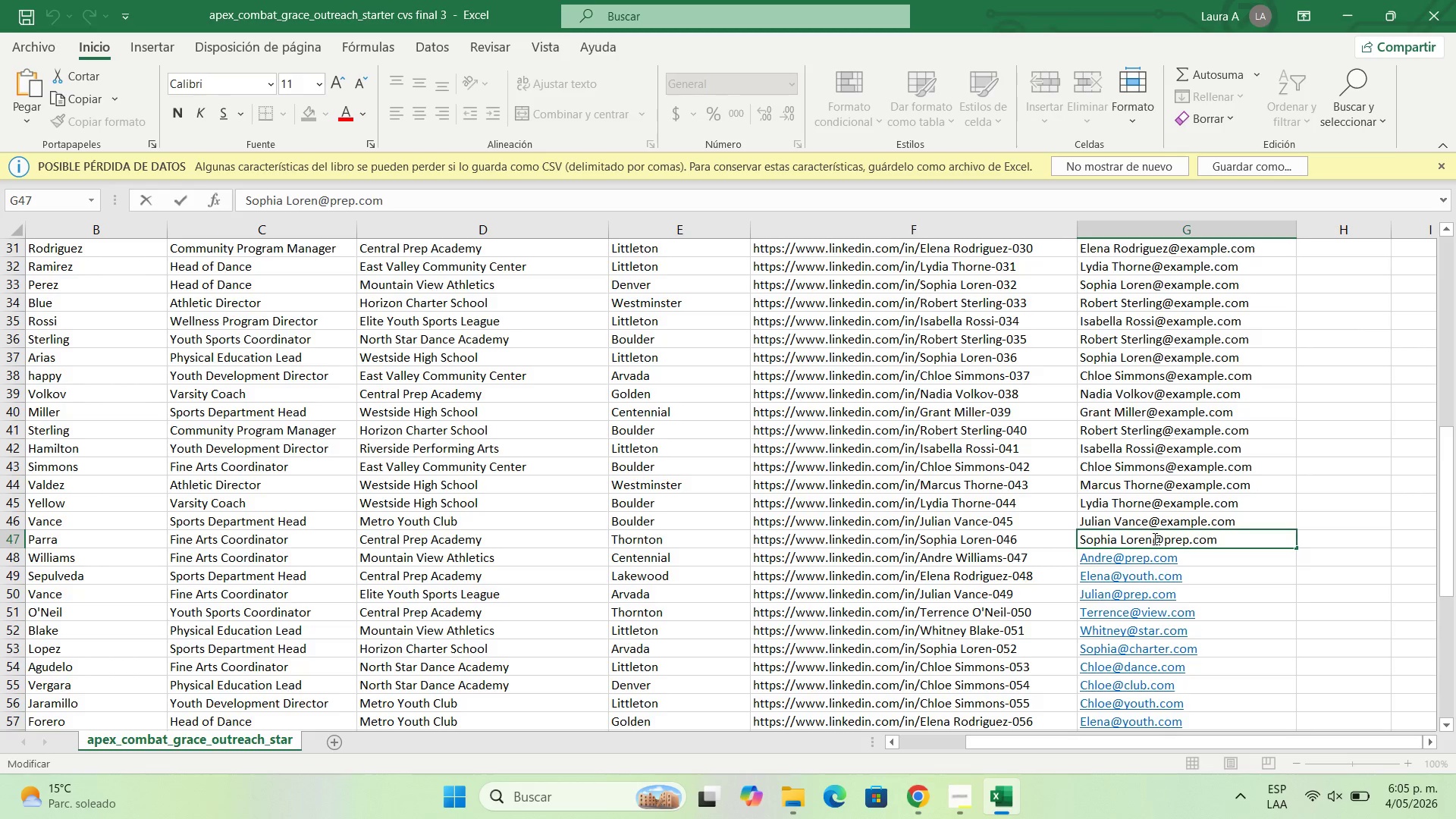 
key(Backspace)
 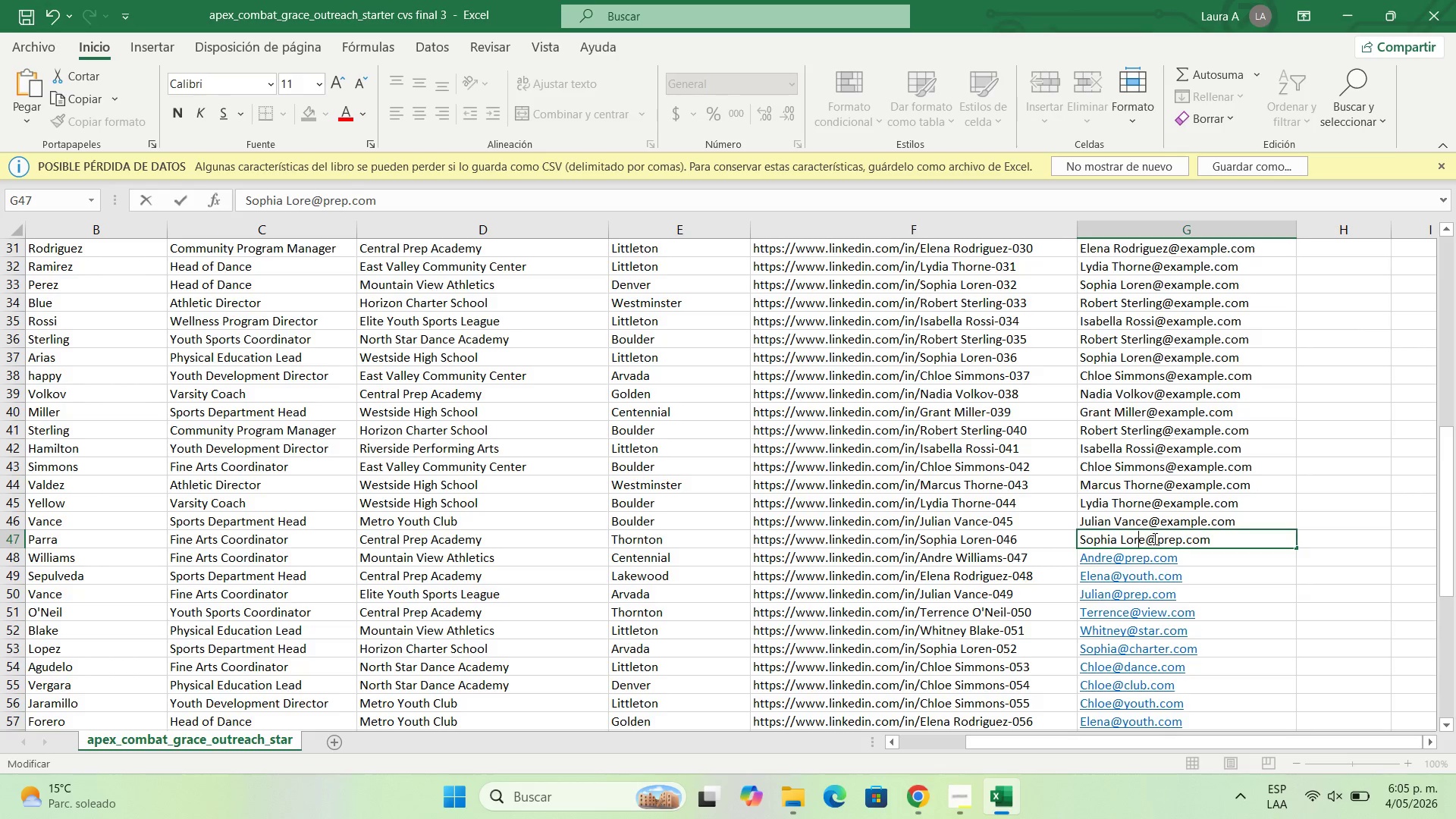 
key(Backspace)
 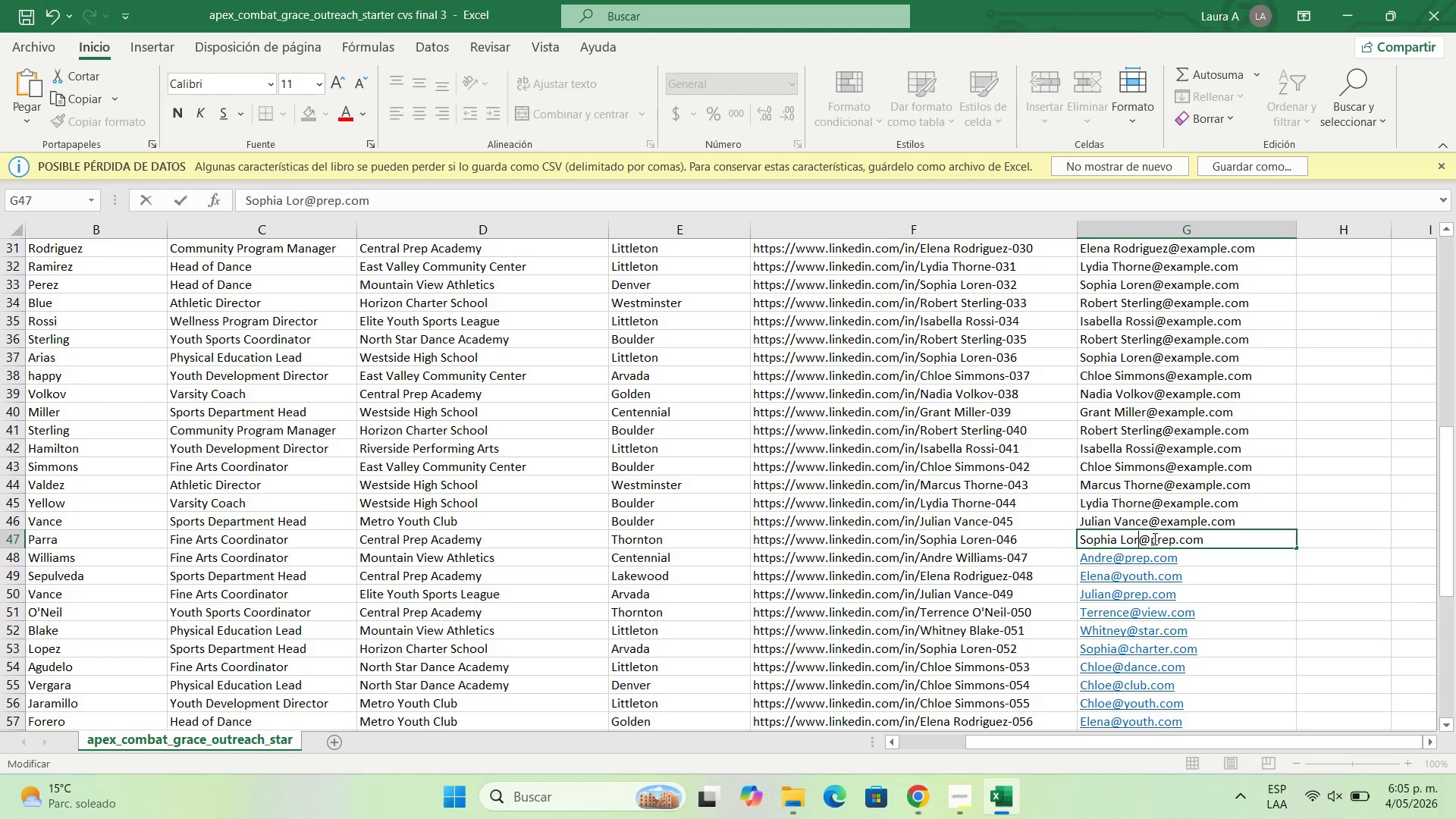 
key(Backspace)
 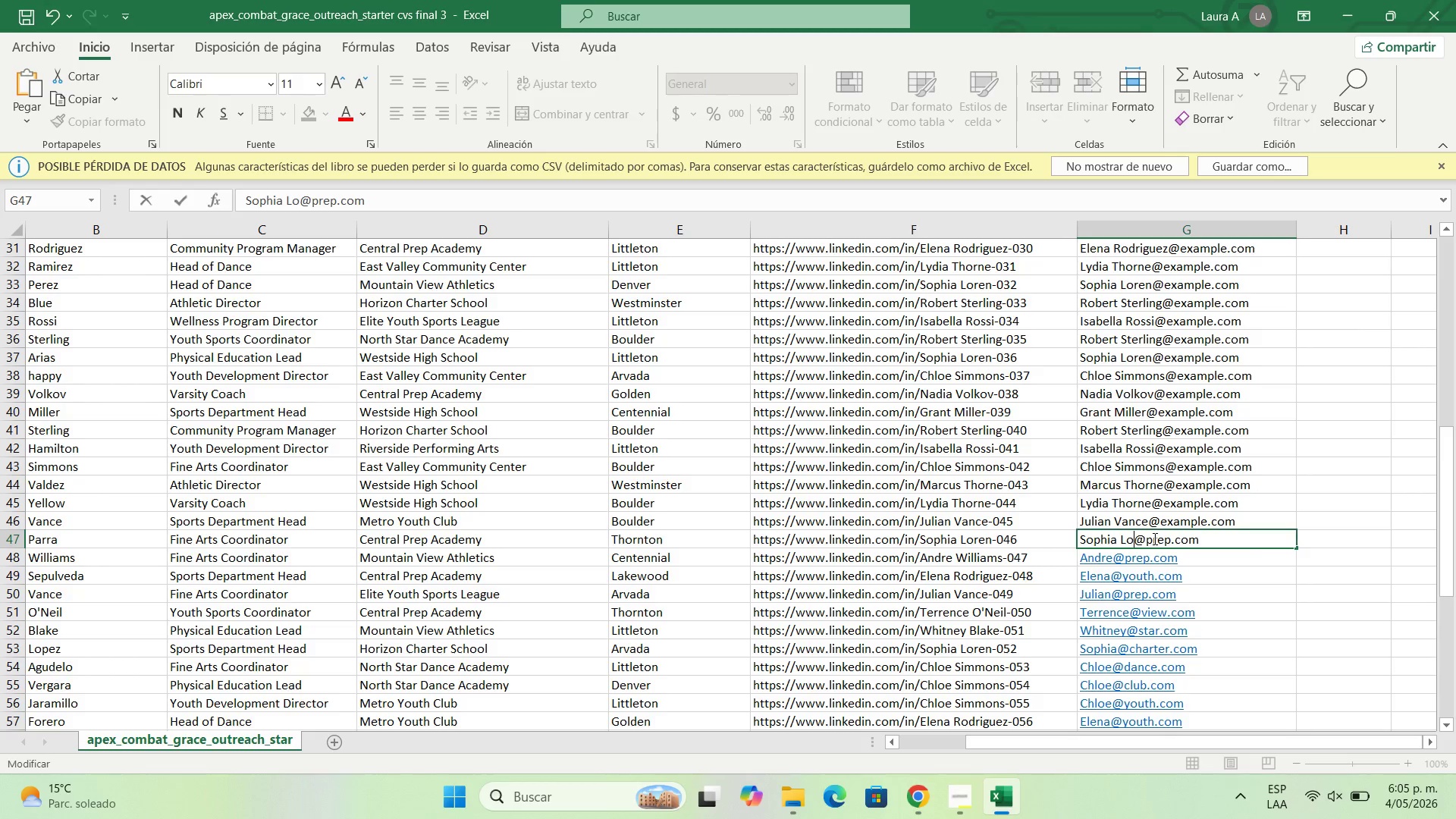 
key(Backspace)
 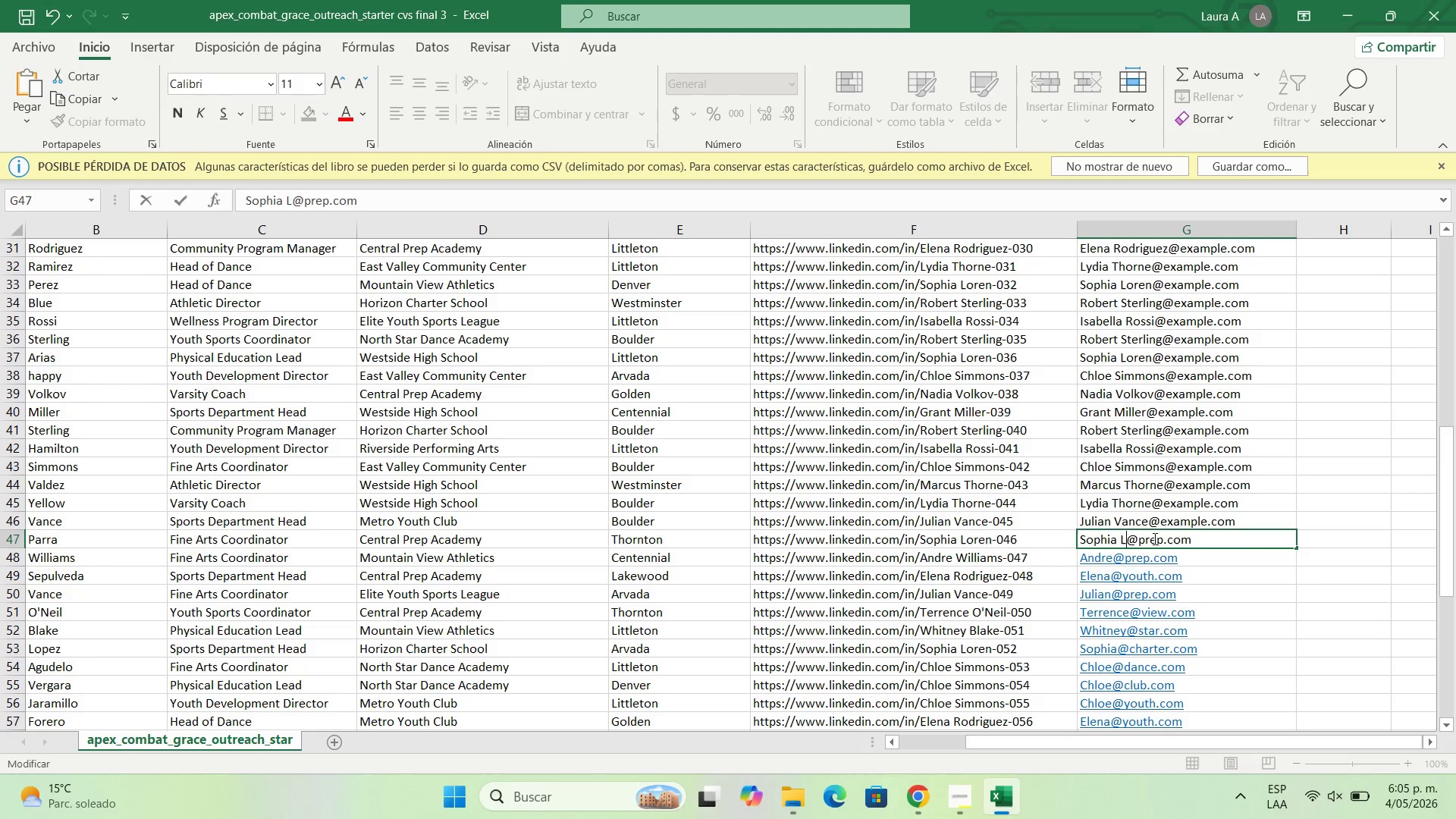 
key(Backspace)
 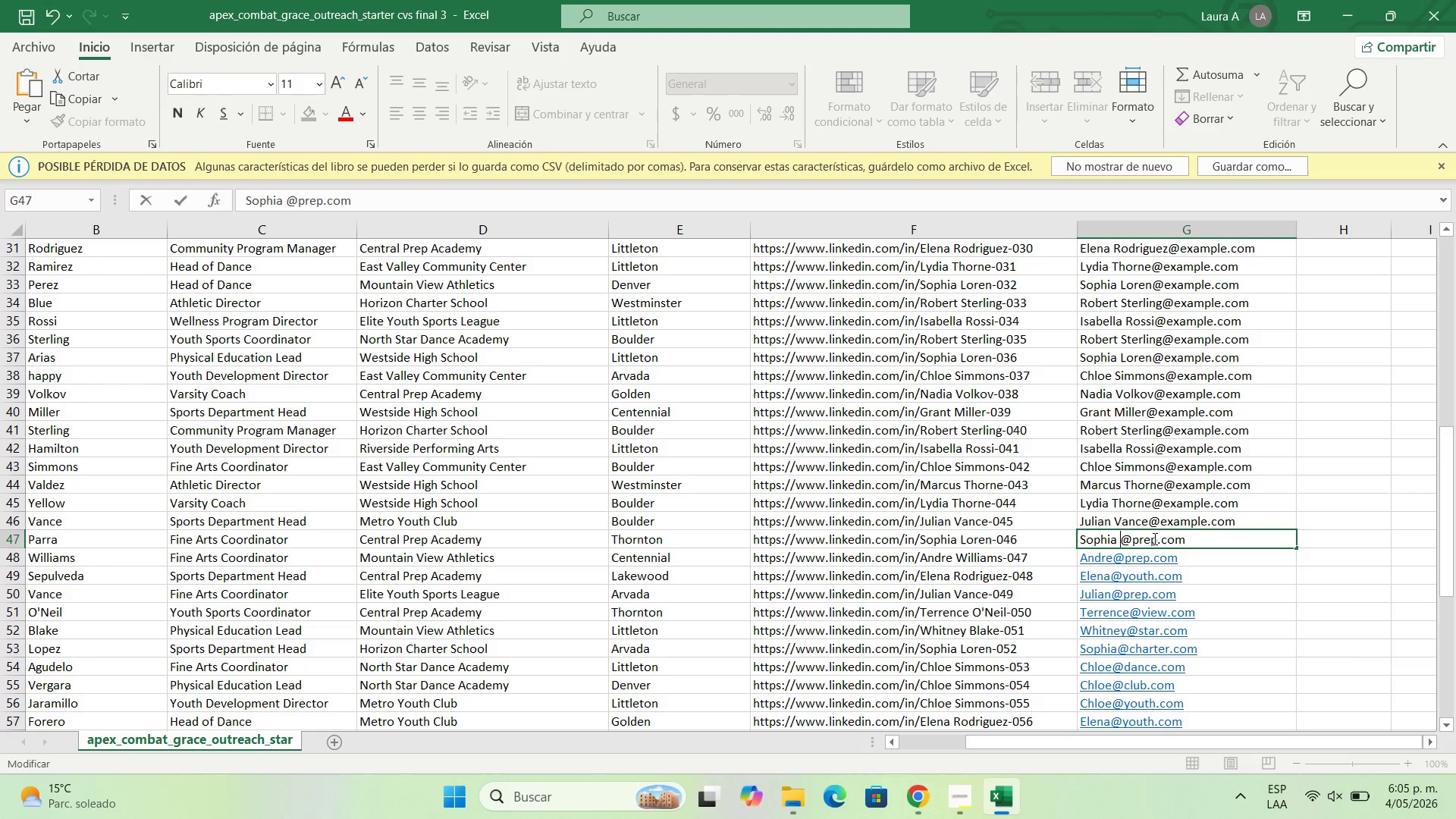 
key(Backspace)
 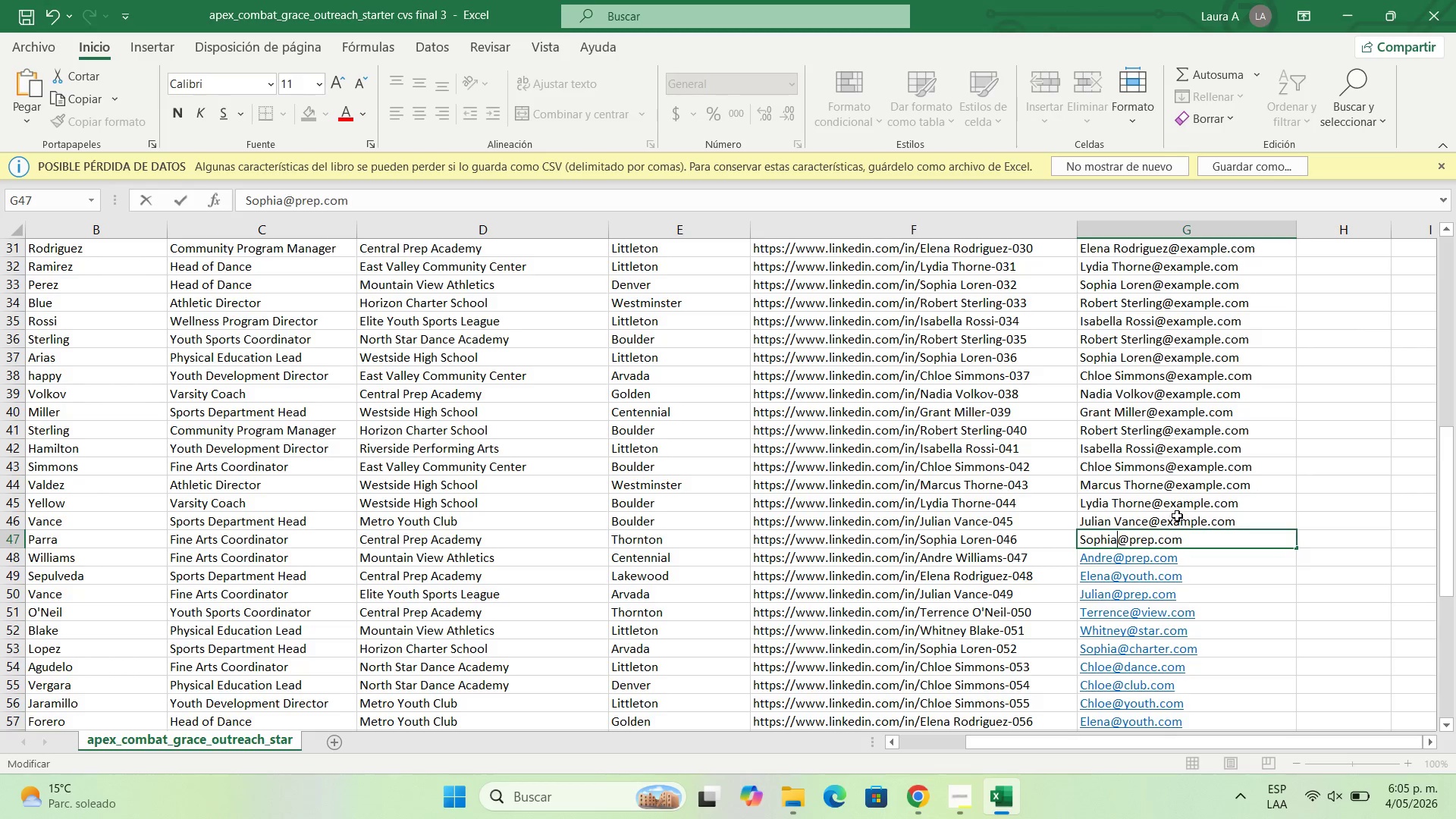 
double_click([1187, 517])
 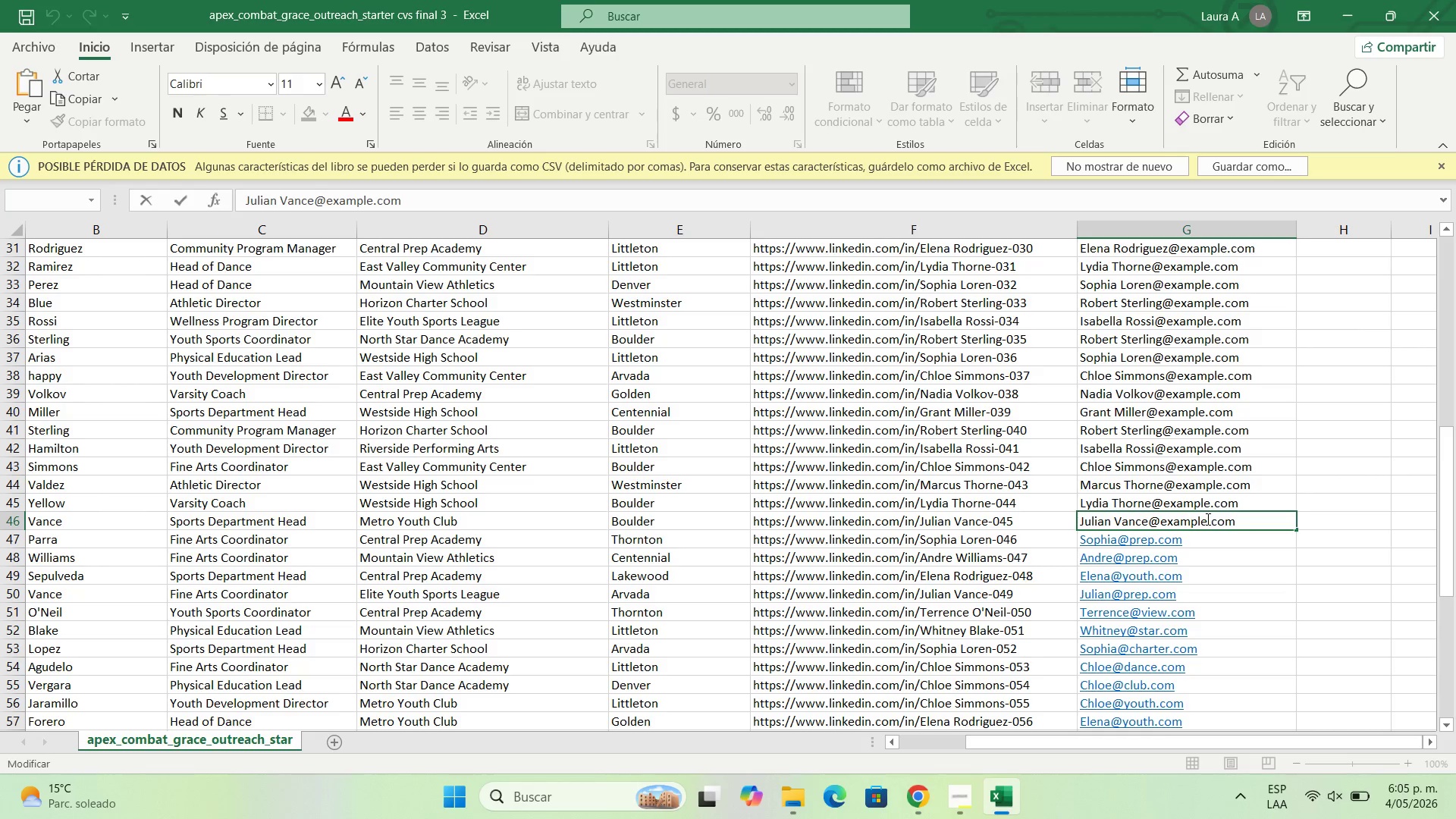 
left_click_drag(start_coordinate=[1207, 519], to_coordinate=[1161, 509])
 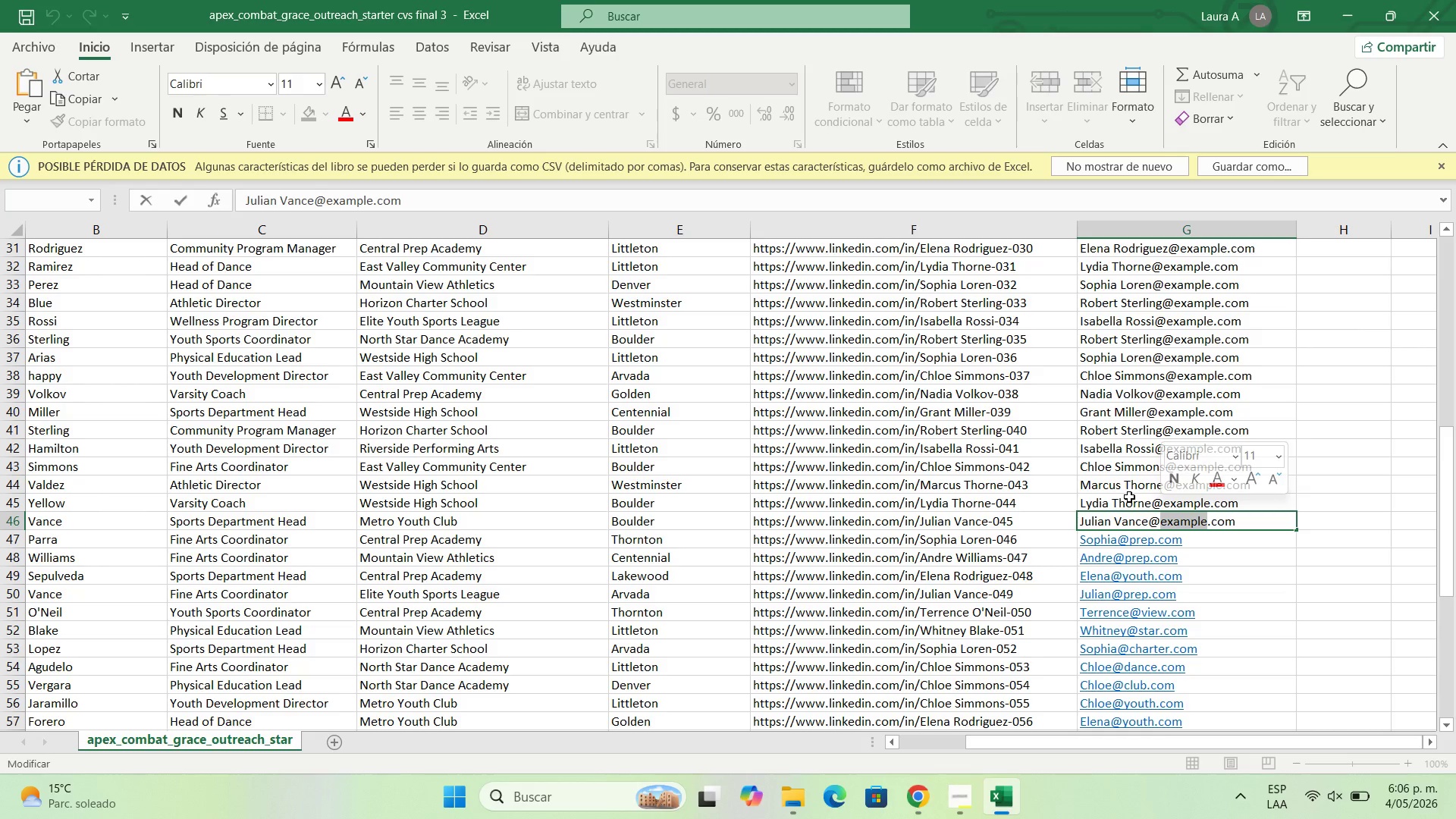 
type(acedemy)
 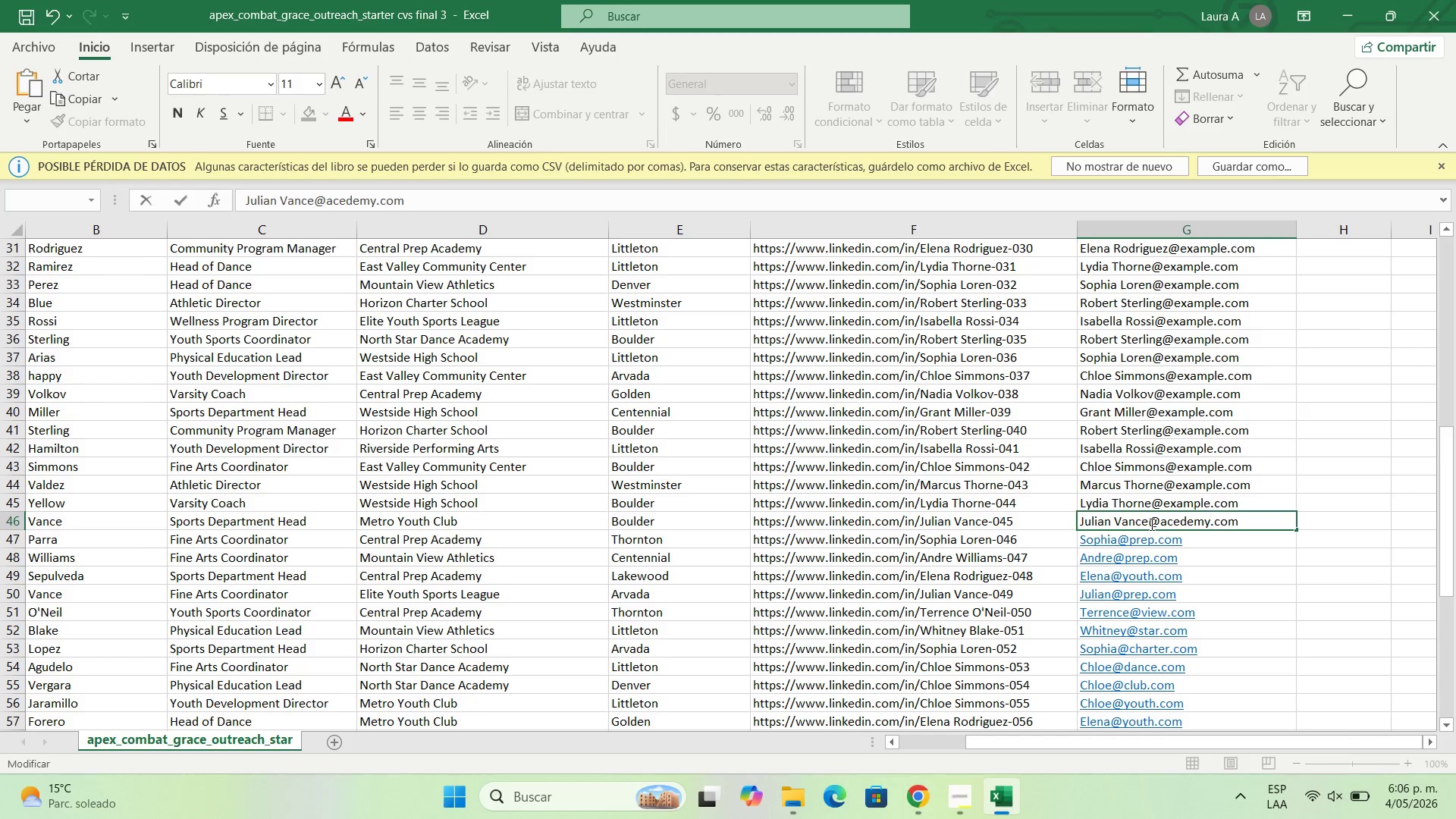 
key(Backspace)
 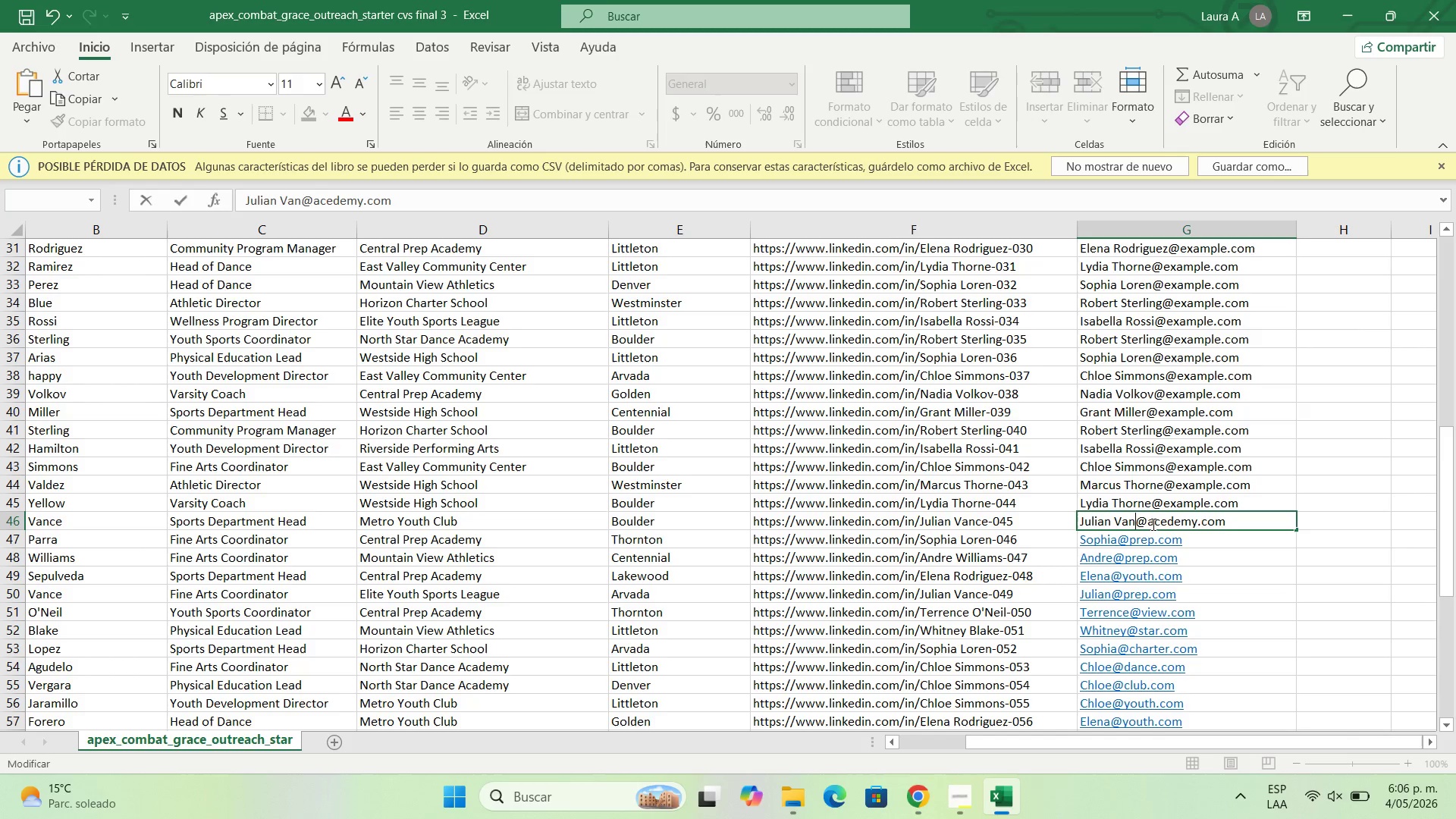 
key(Backspace)
 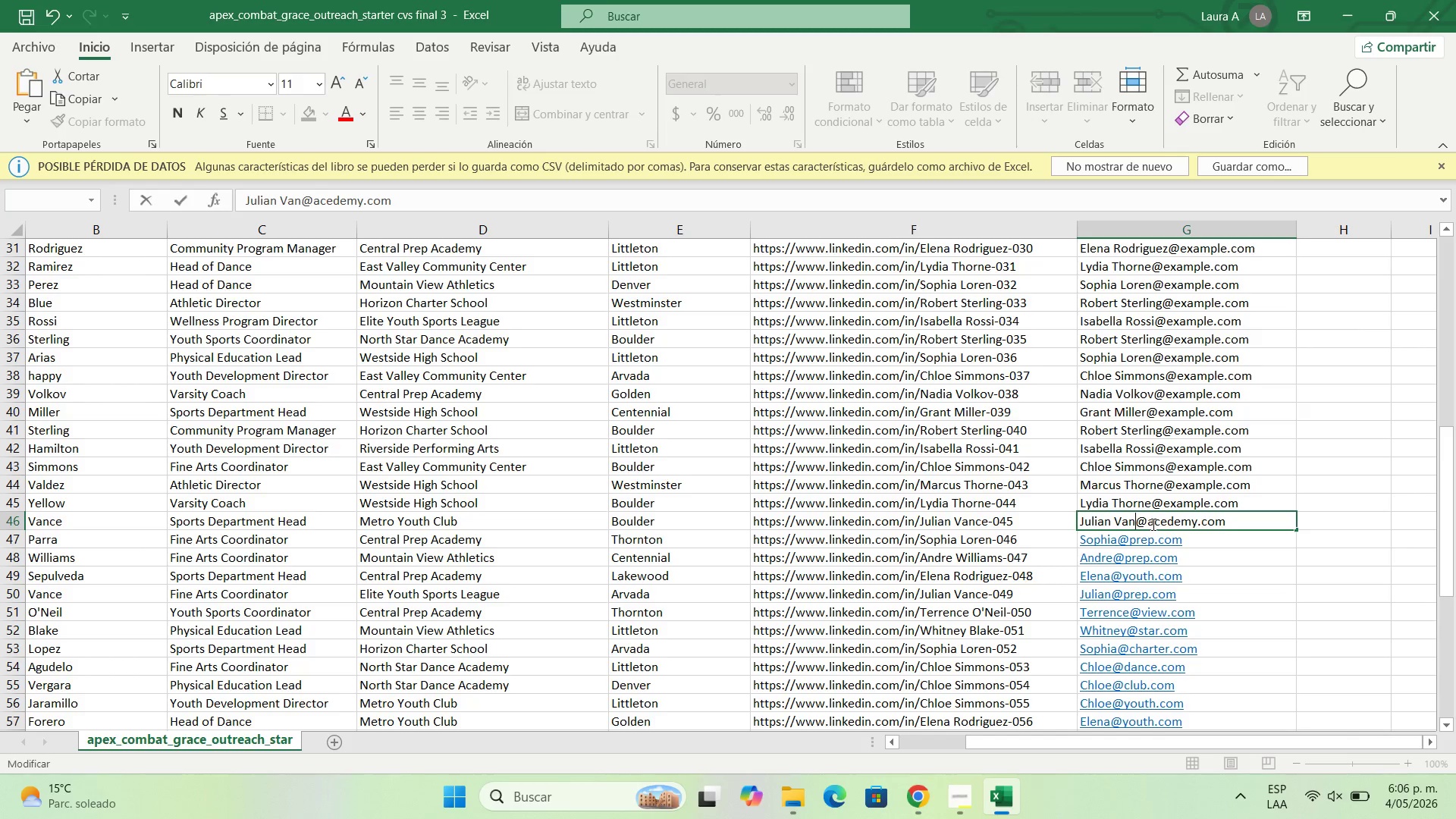 
key(Backspace)
 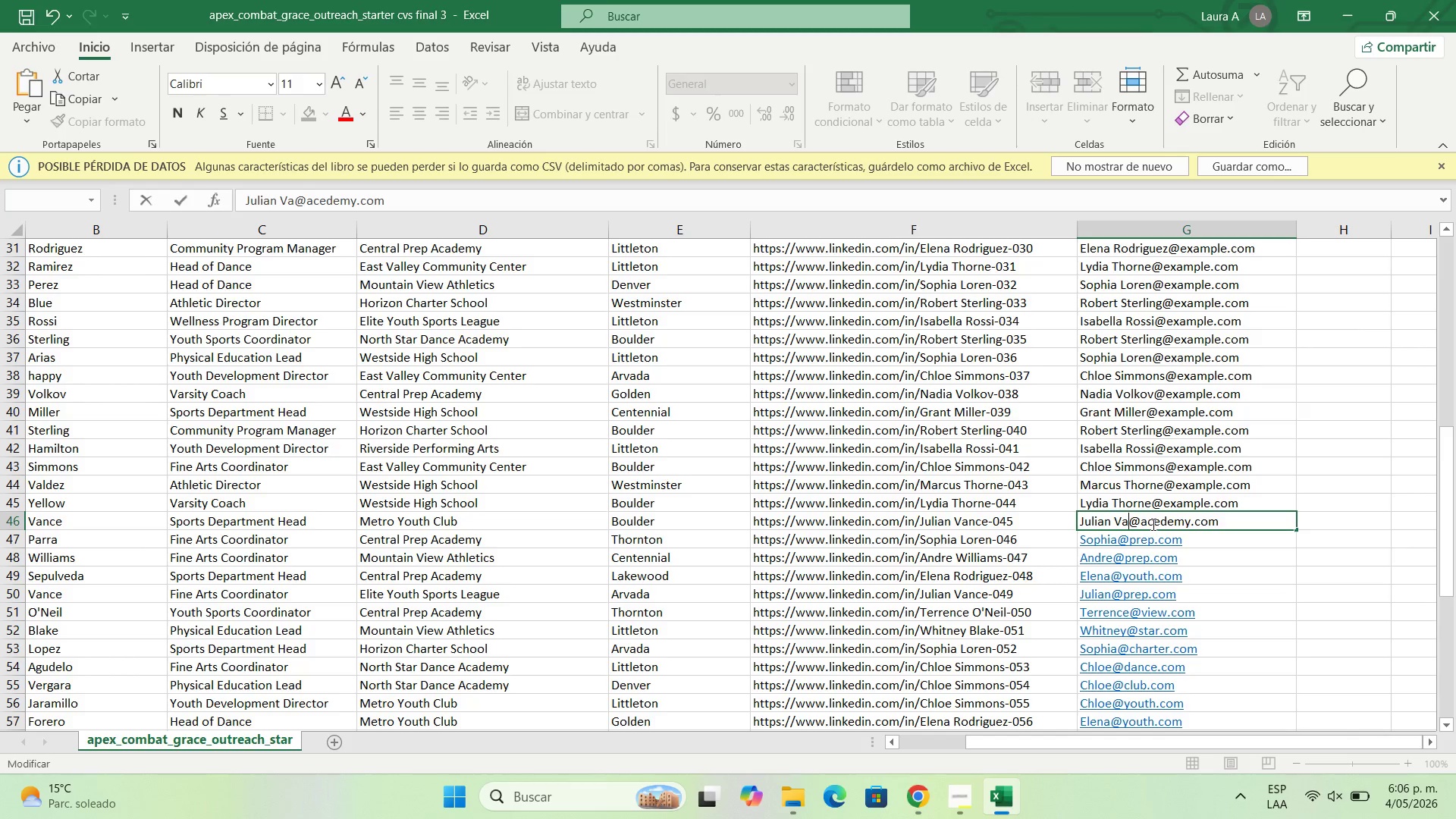 
key(Backspace)
 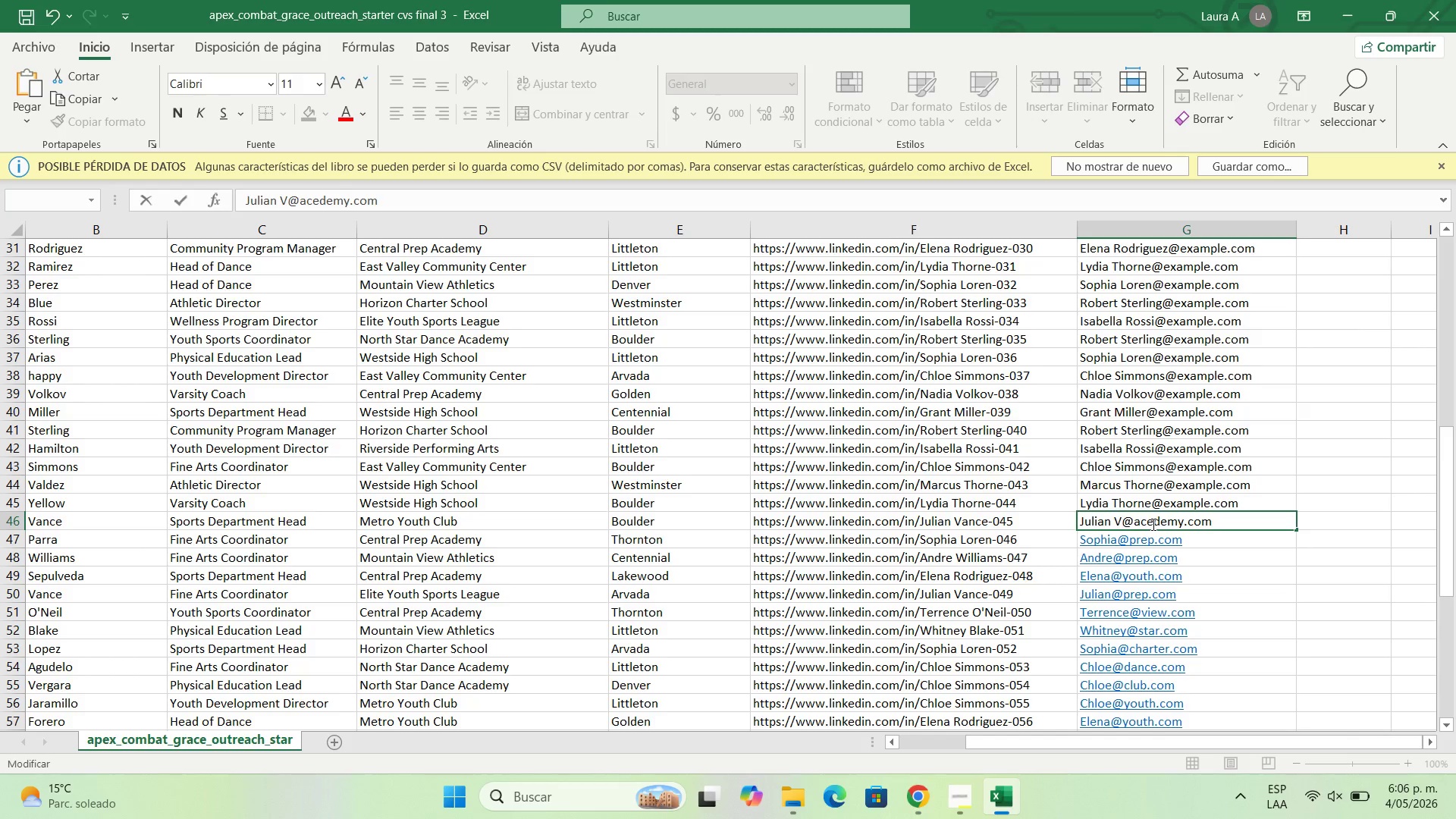 
key(Backspace)
 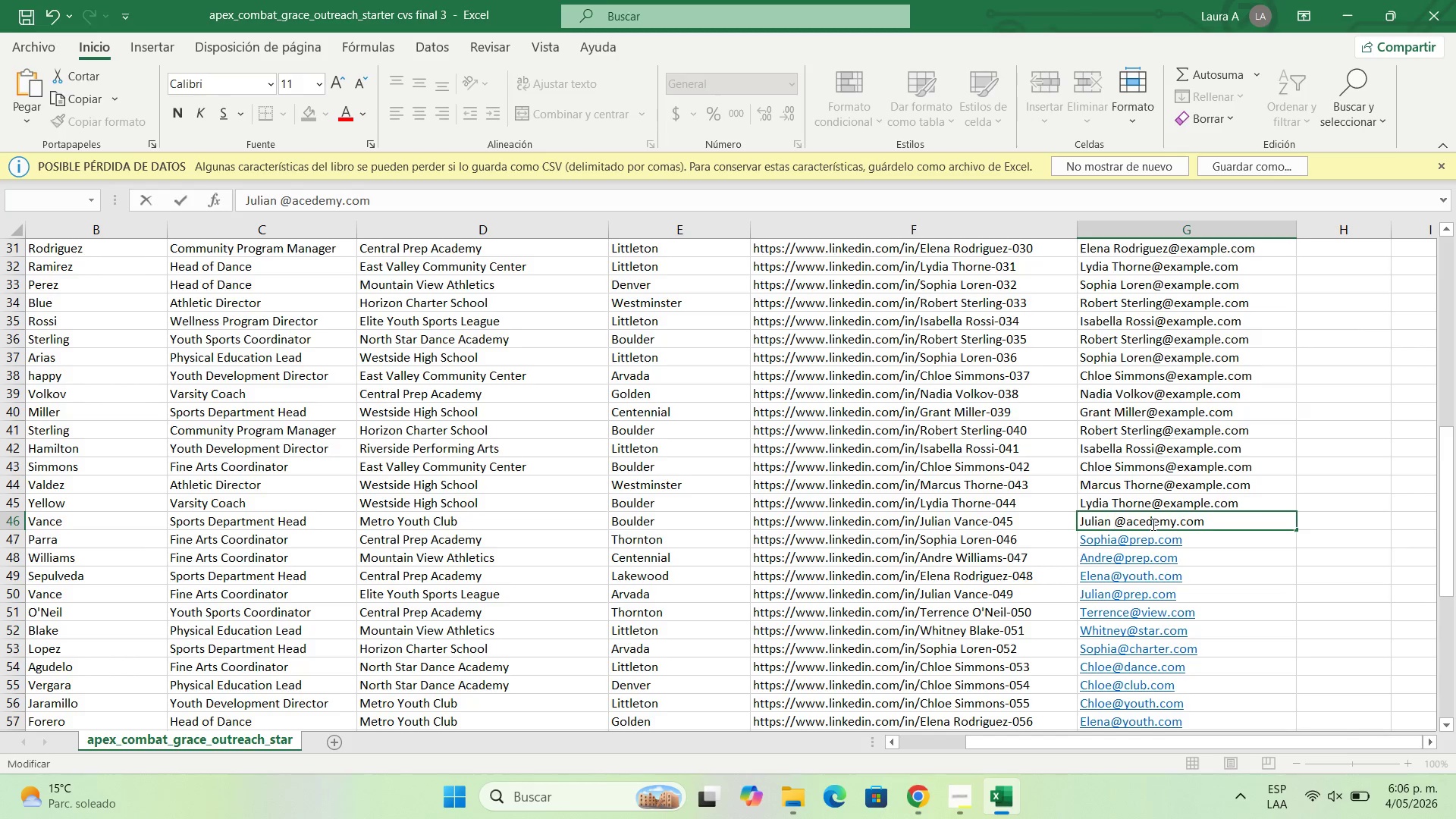 
key(Backspace)
 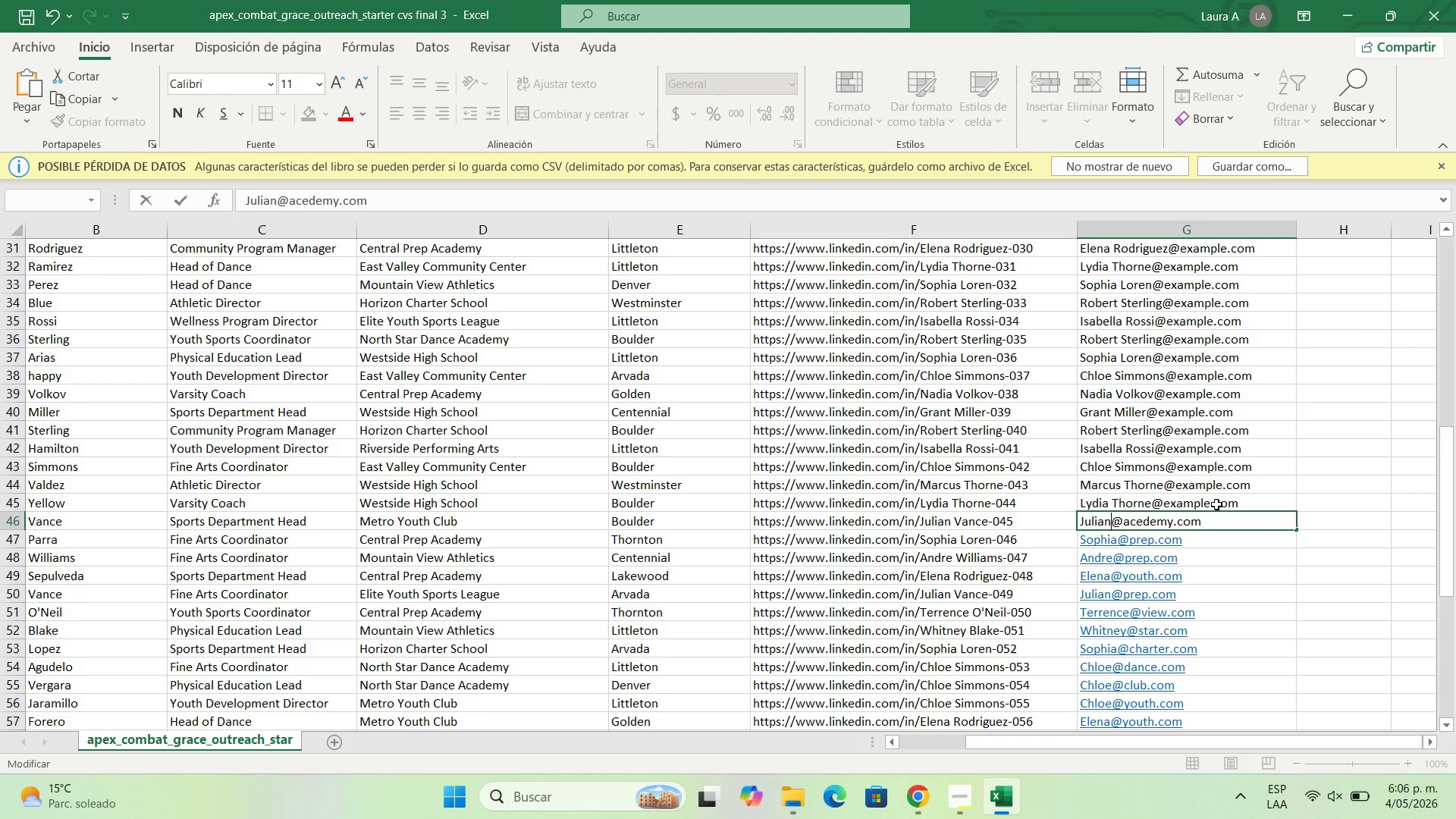 
double_click([1217, 503])
 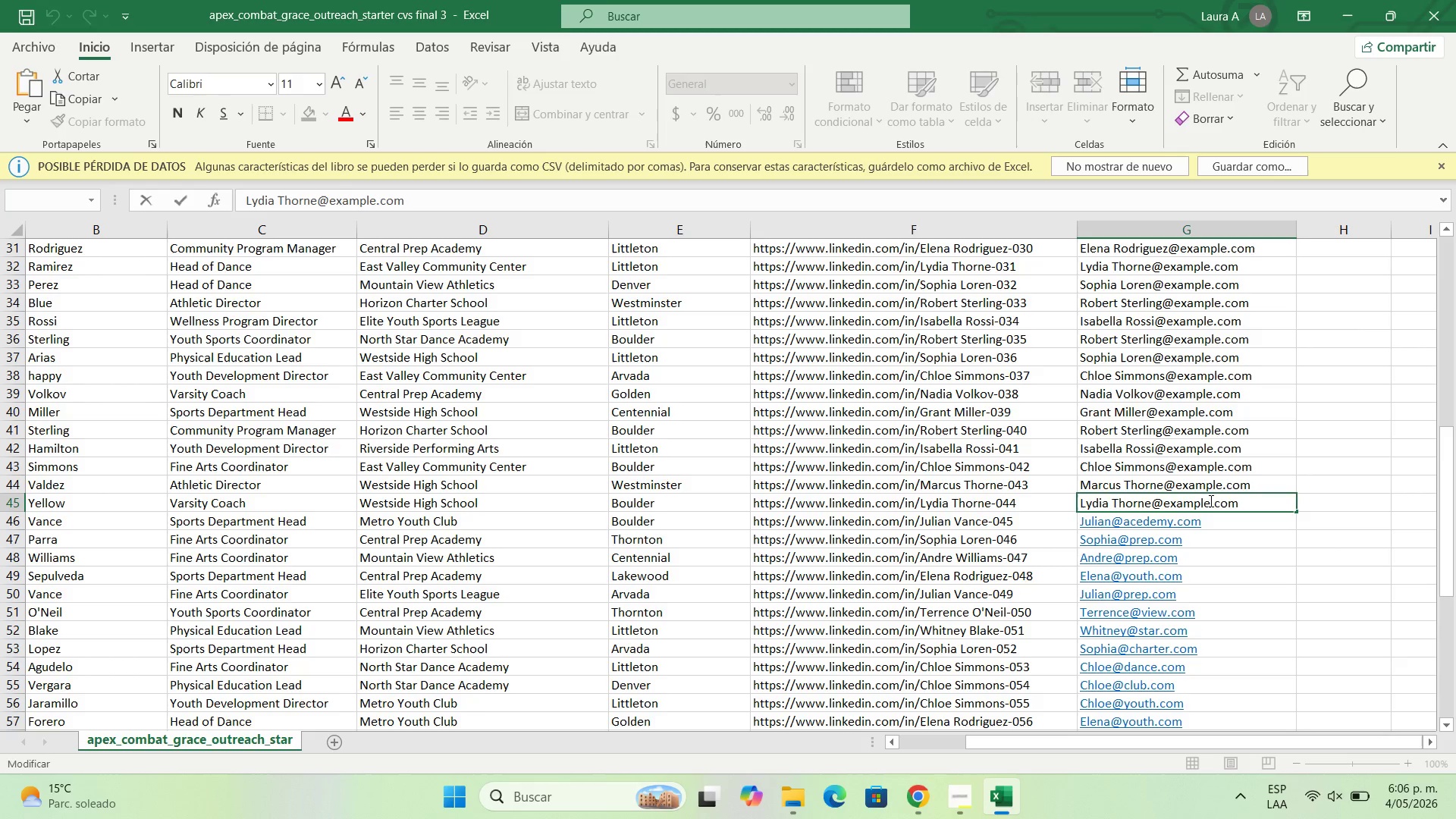 
left_click([1211, 500])
 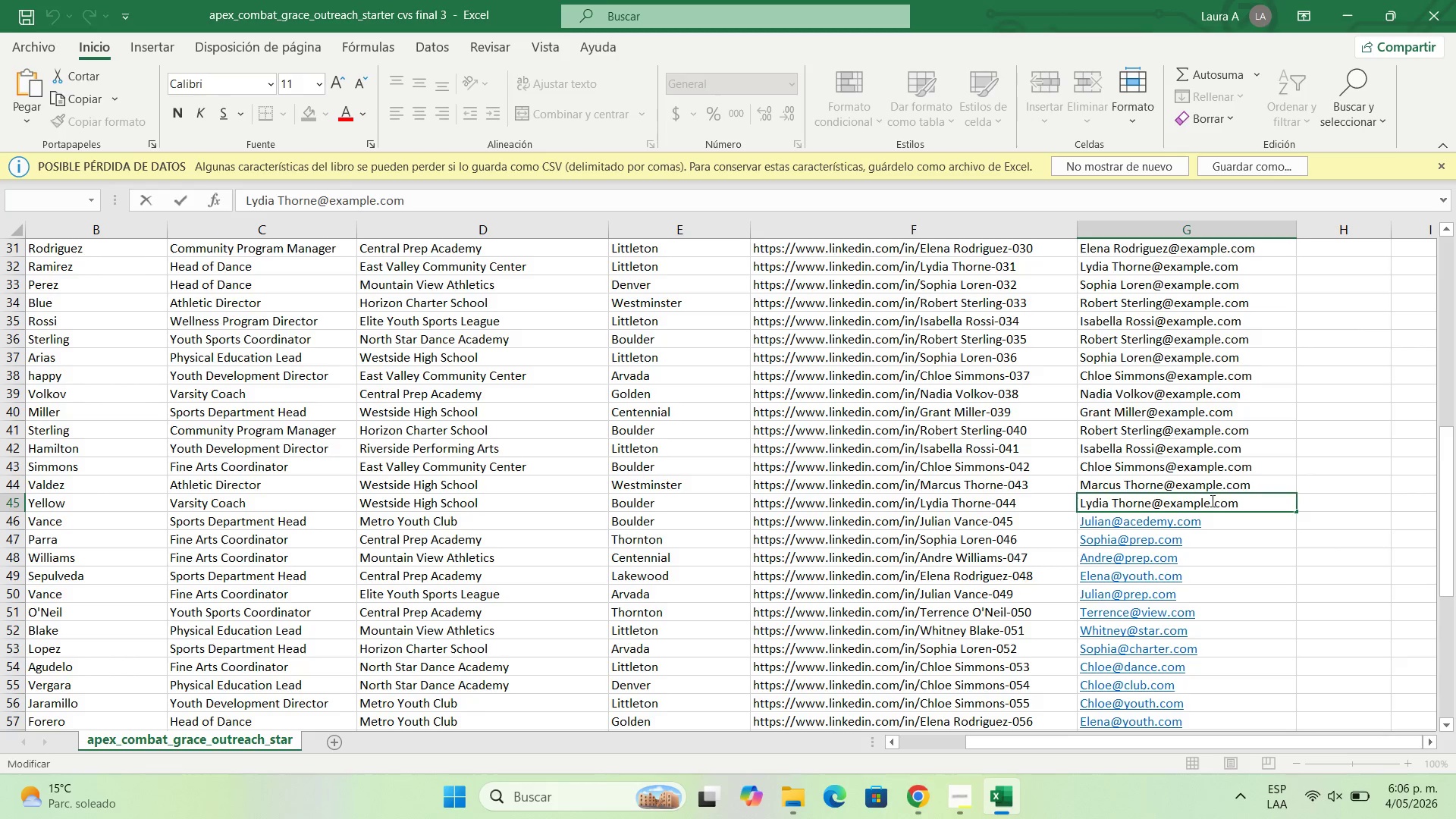 
key(Backspace)
key(Backspace)
key(Backspace)
key(Backspace)
key(Backspace)
key(Backspace)
key(Backspace)
type(high)
 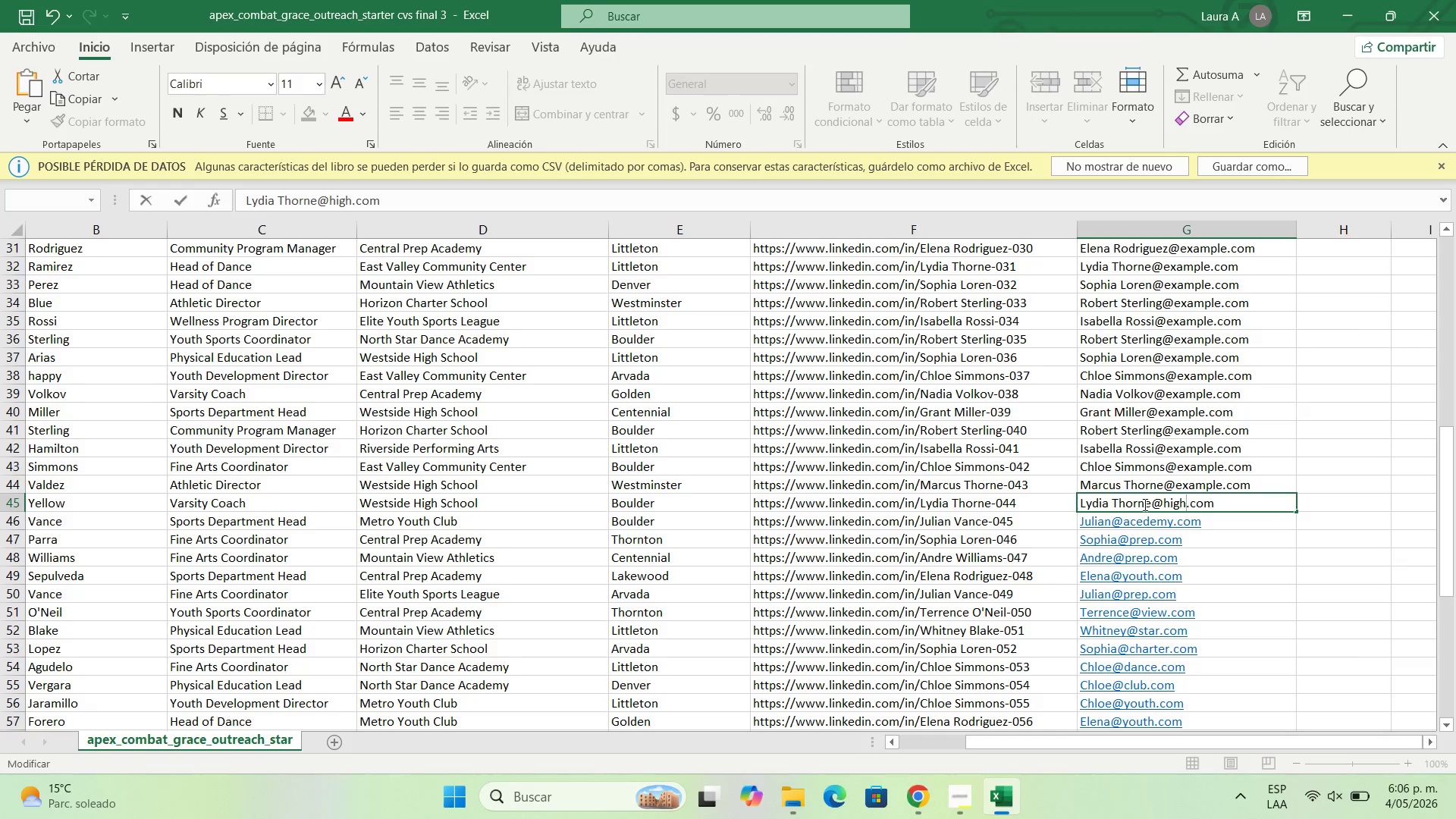 
left_click([1153, 503])
 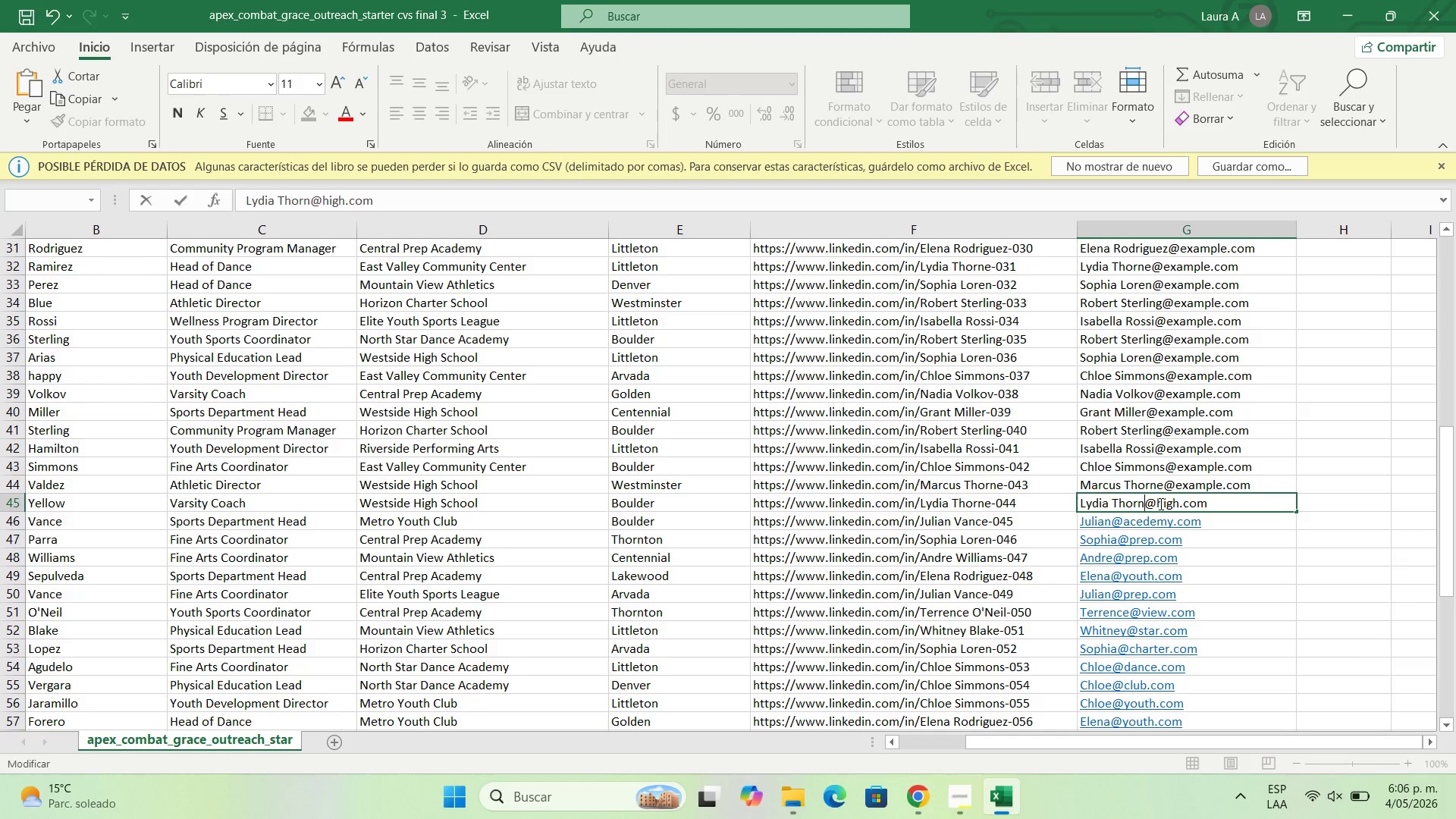 
key(Backspace)
 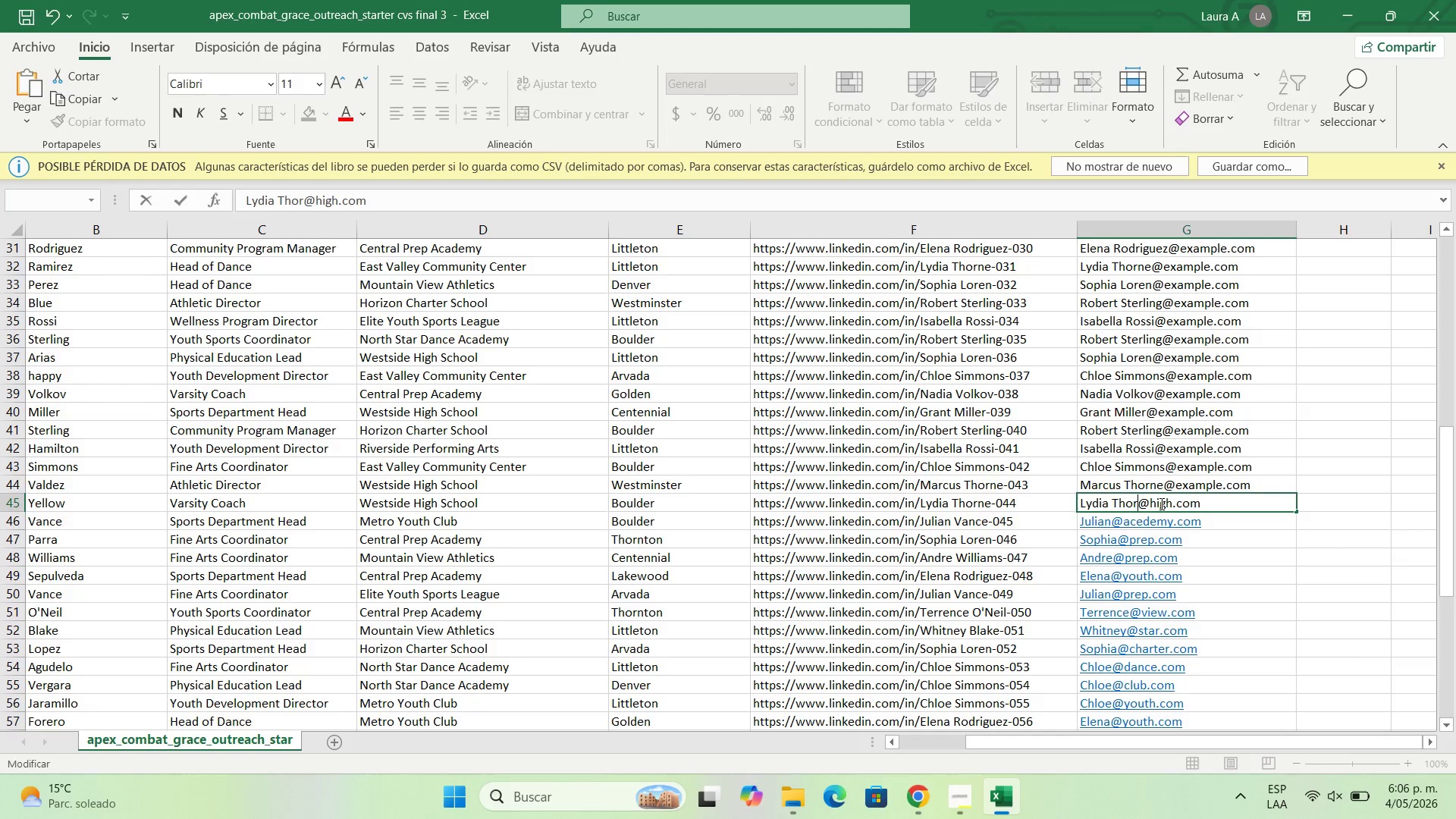 
key(Backspace)
 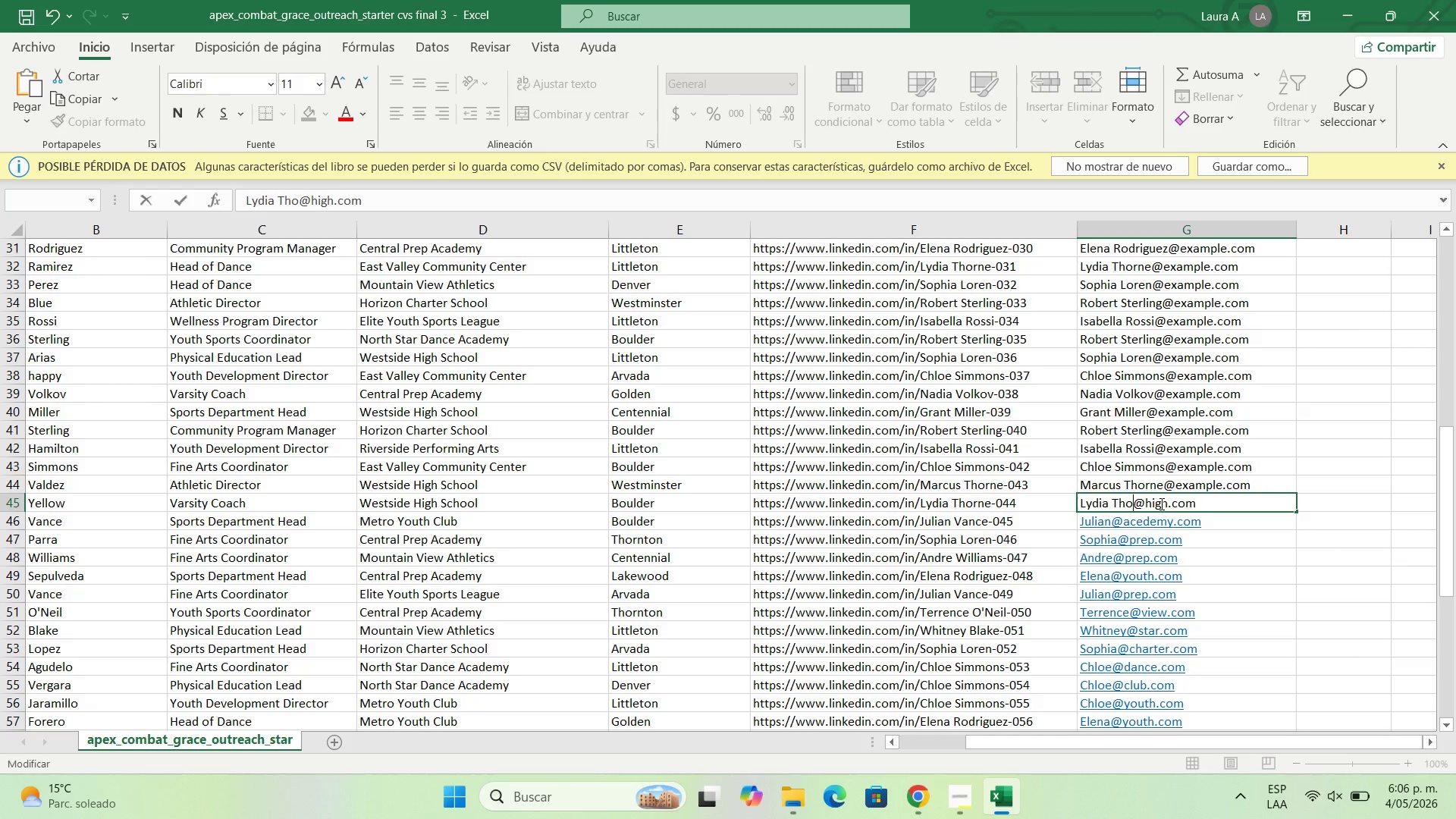 
key(Backspace)
 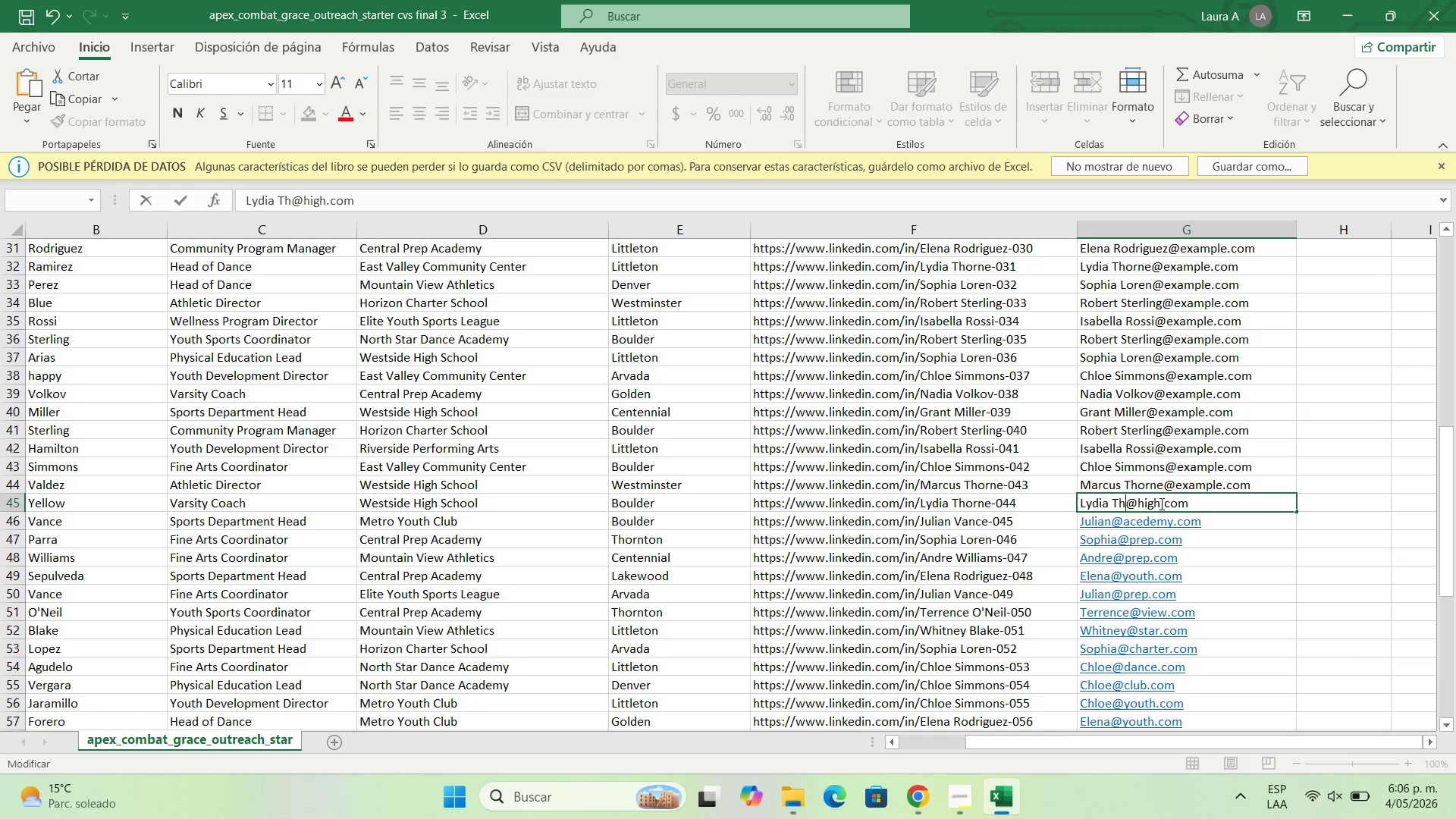 
key(Backspace)
 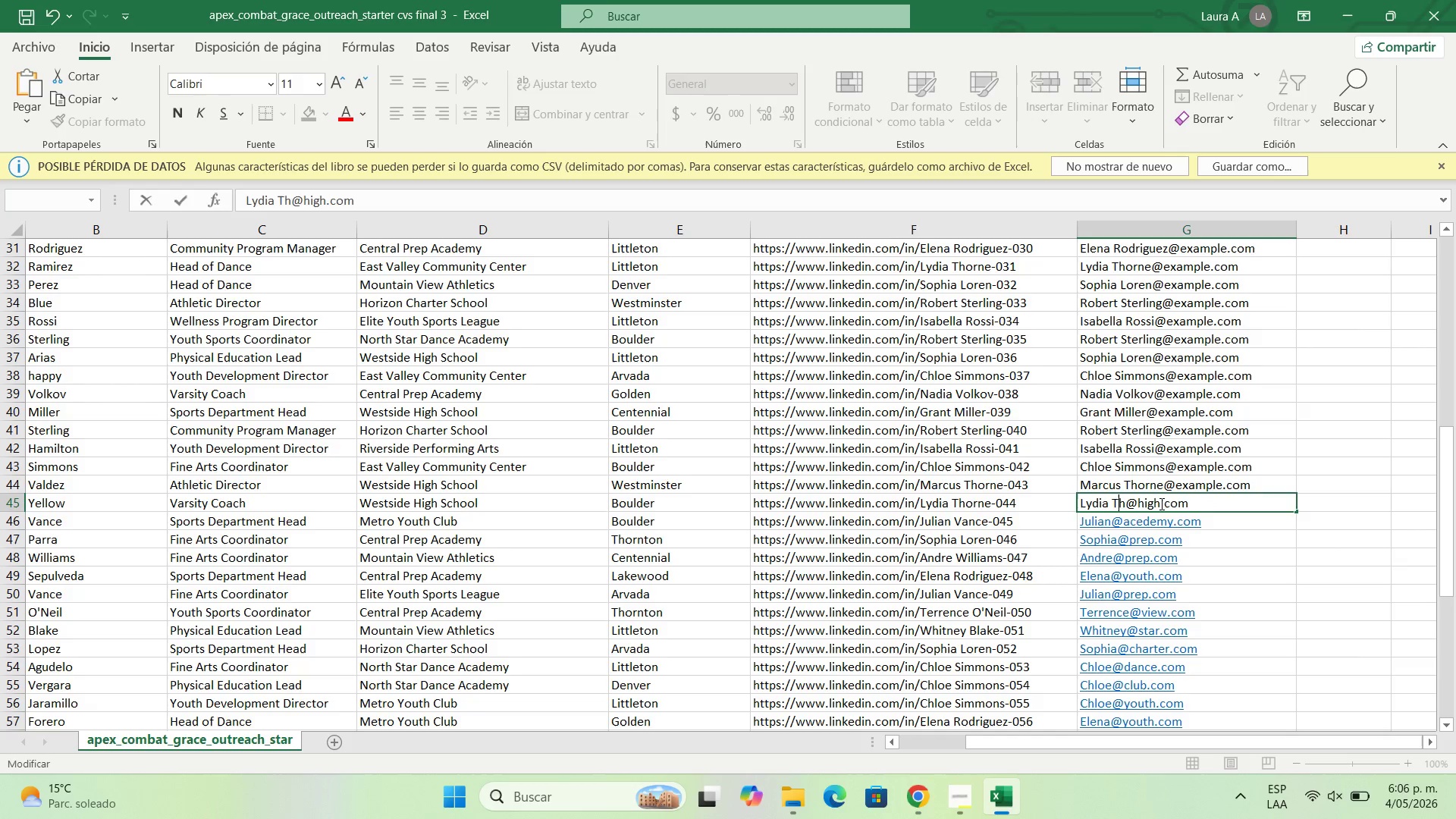 
key(Backspace)
 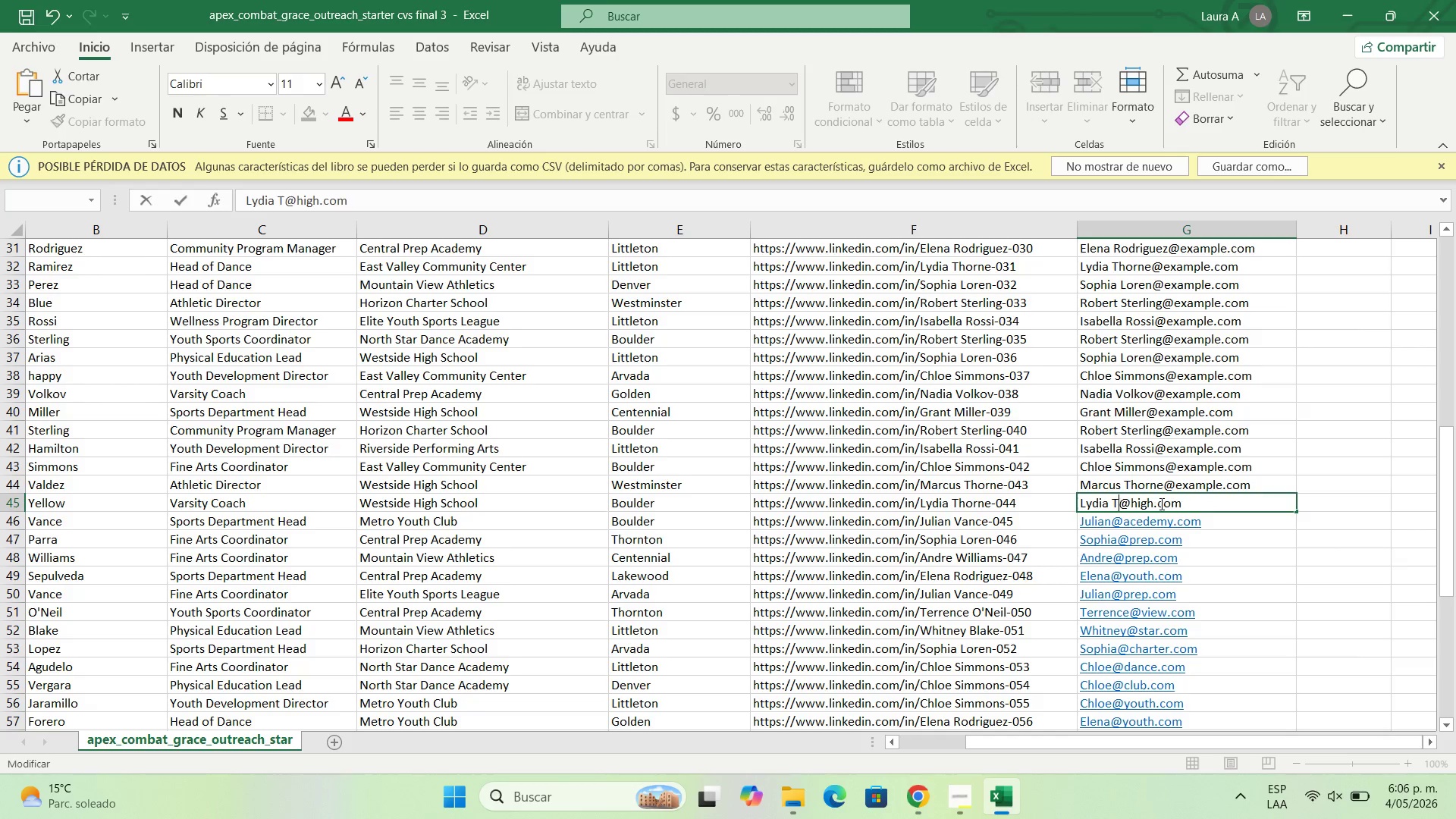 
key(Backspace)
 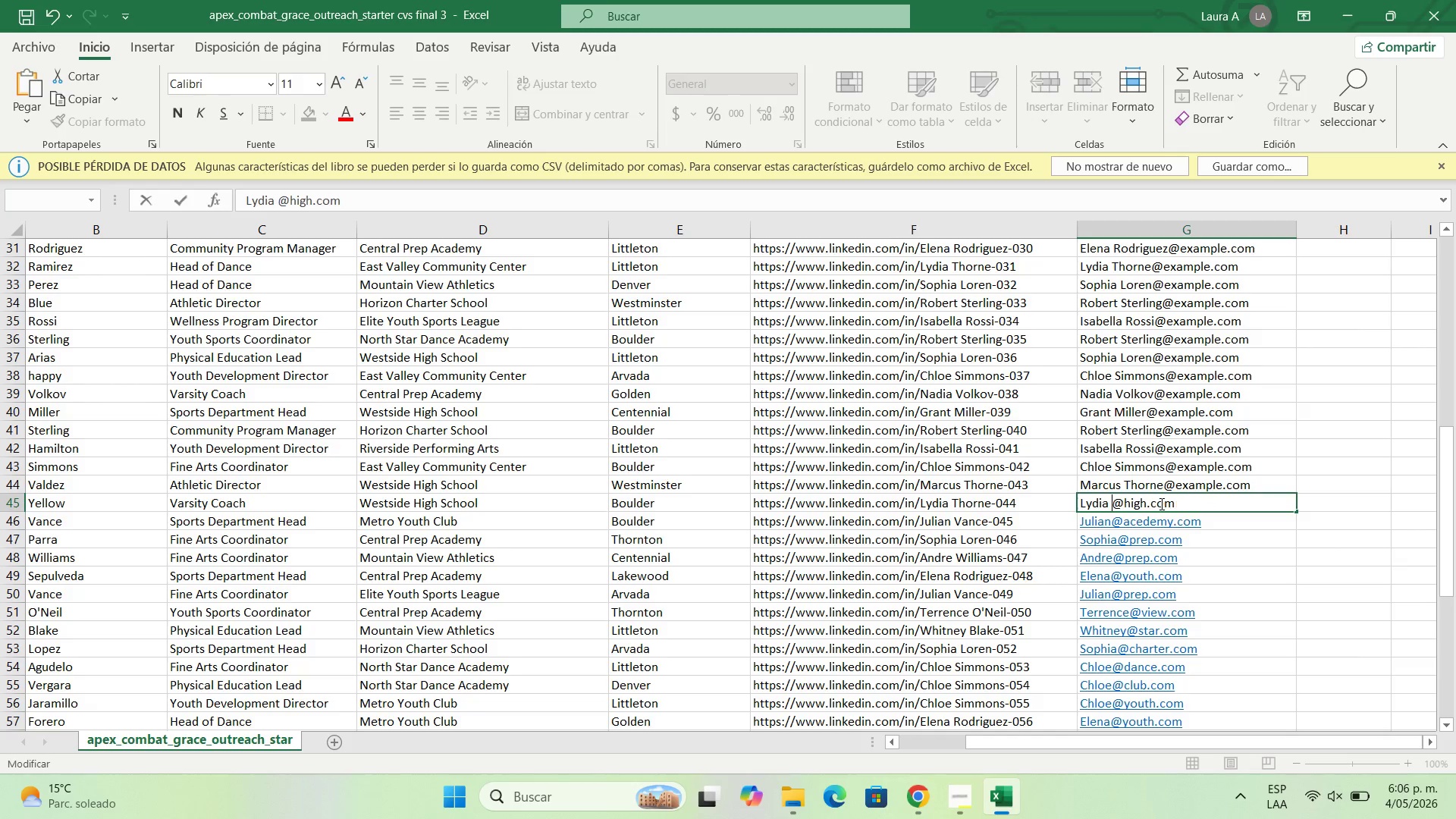 
key(Backspace)
 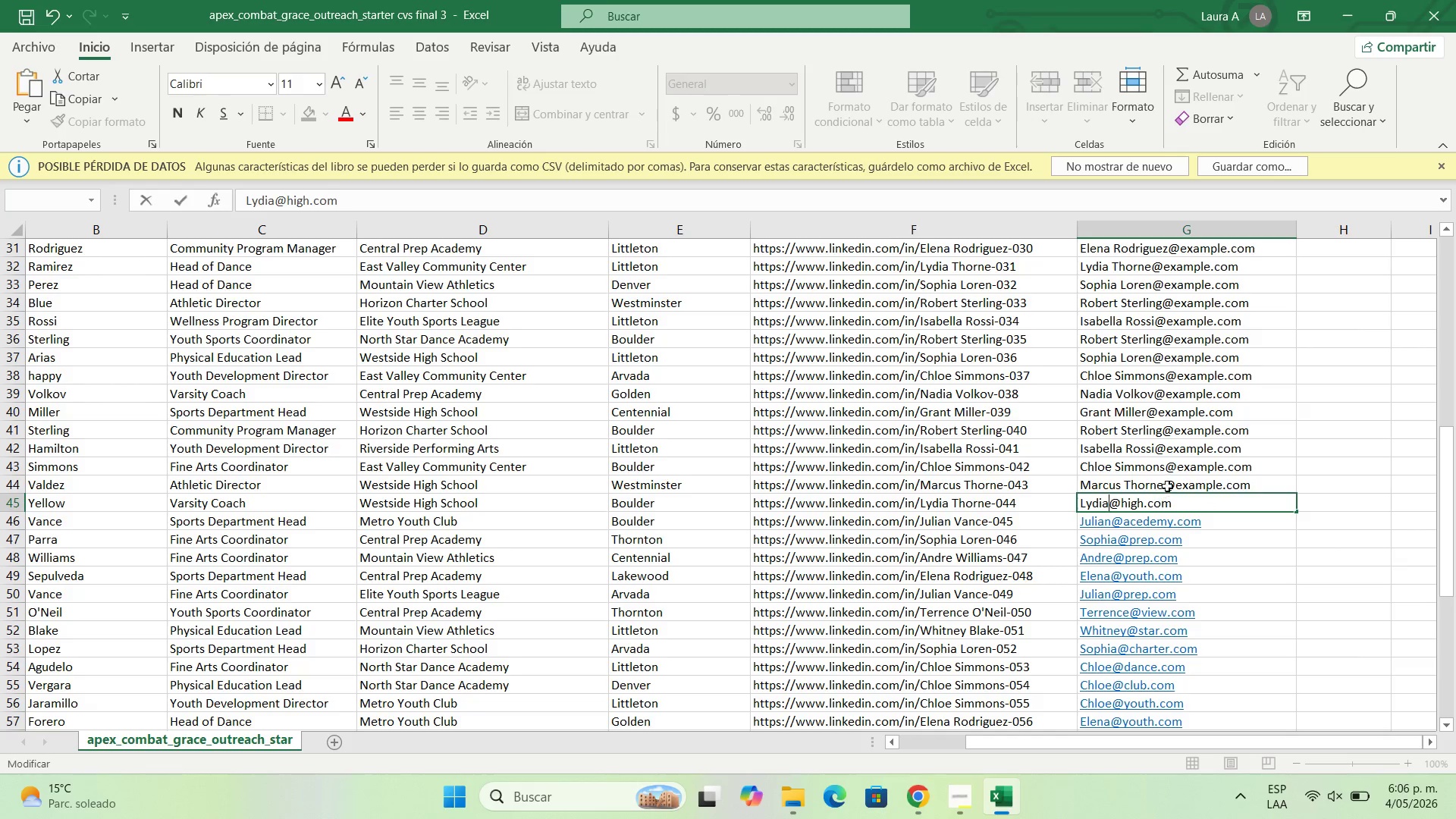 
double_click([1169, 486])
 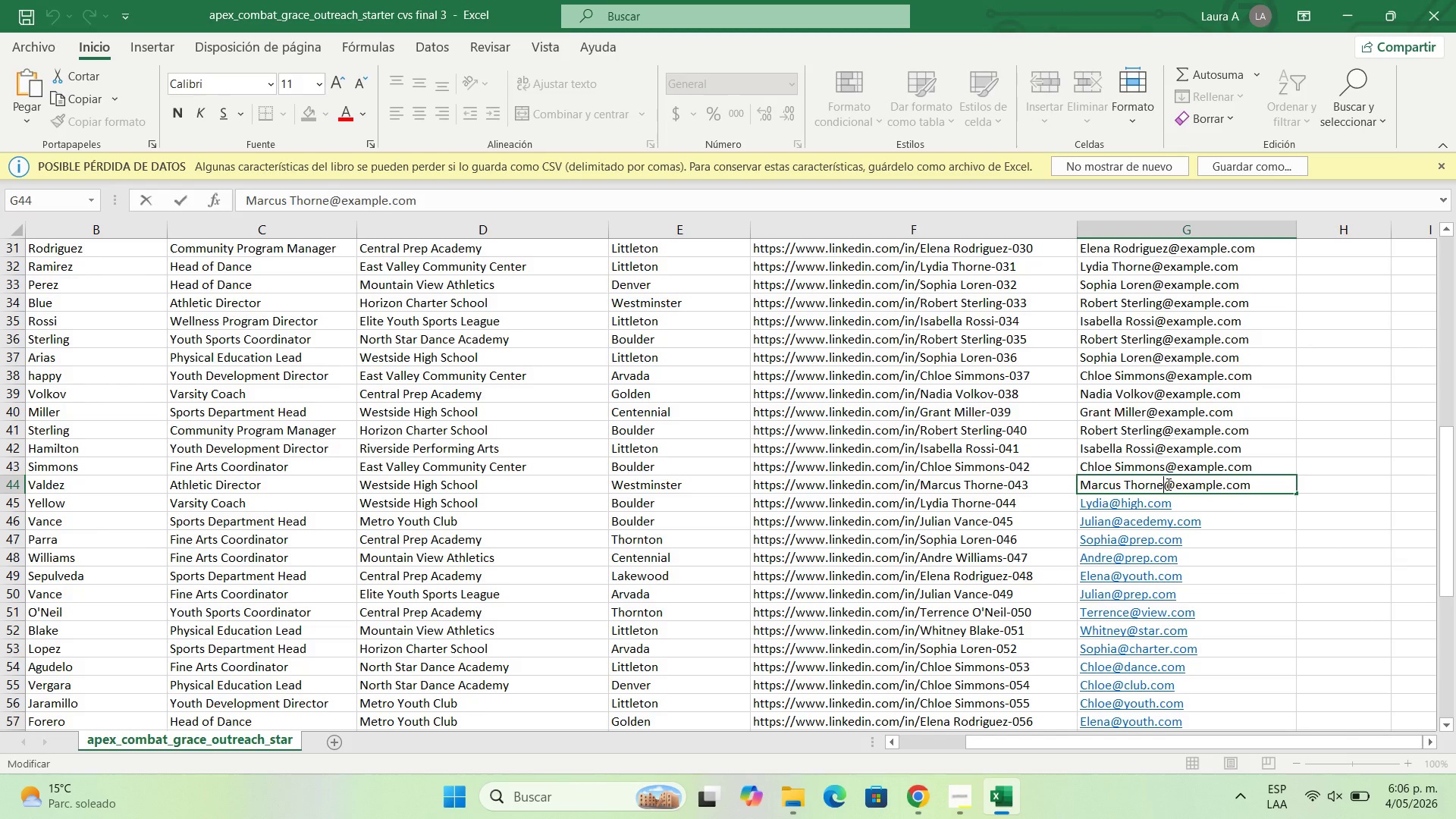 
key(Backspace)
 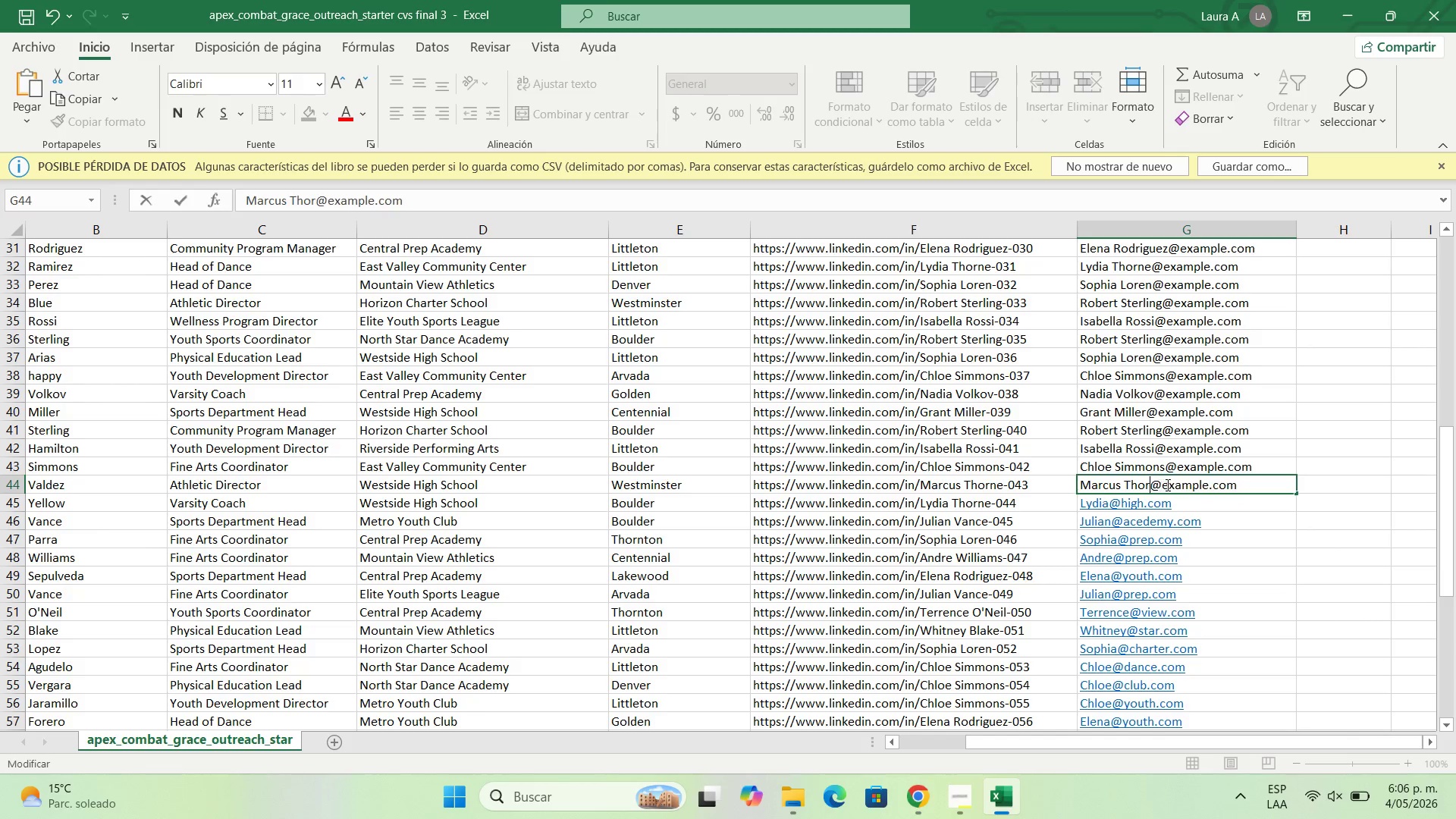 
key(Backspace)
 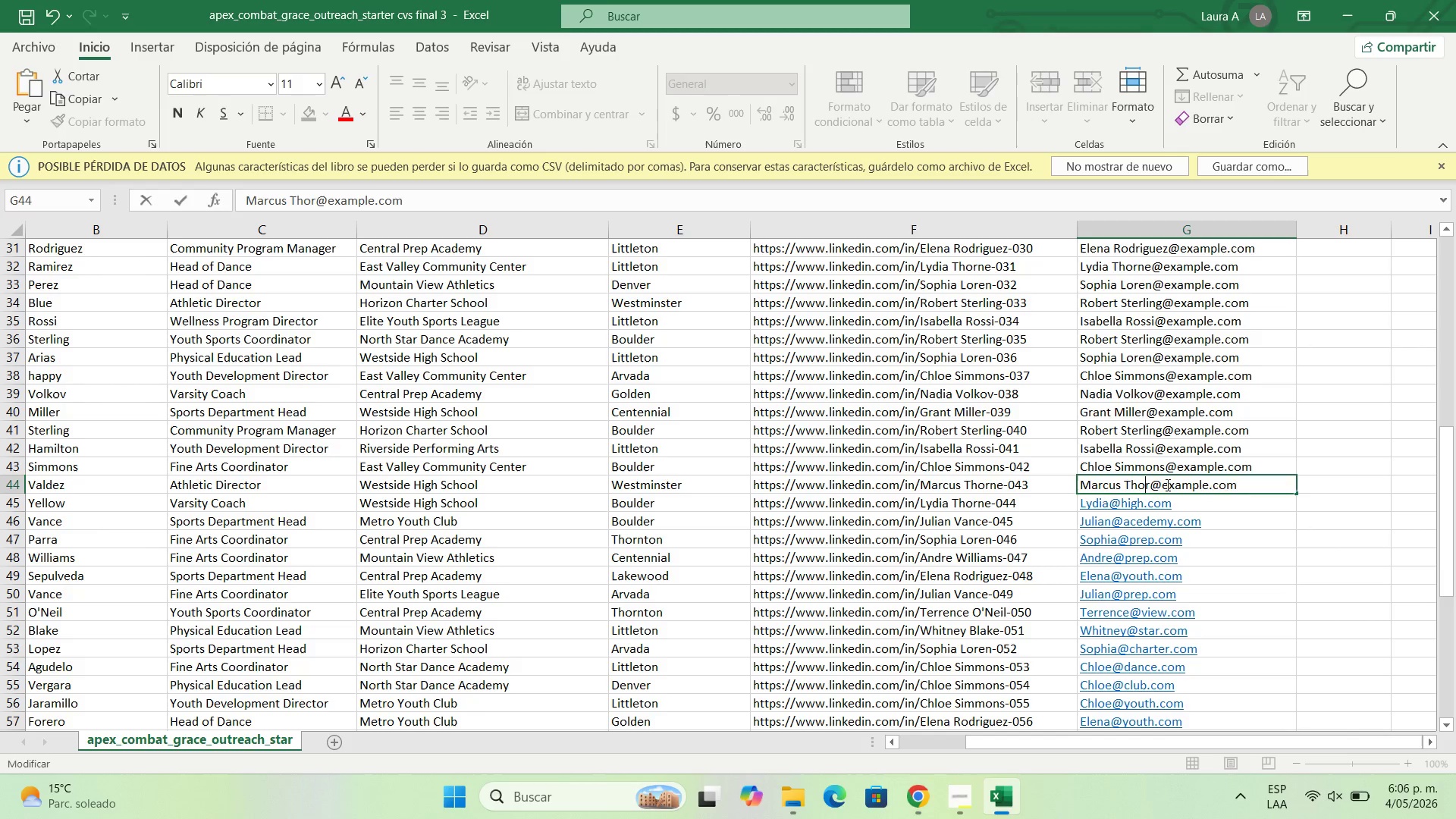 
key(Backspace)
 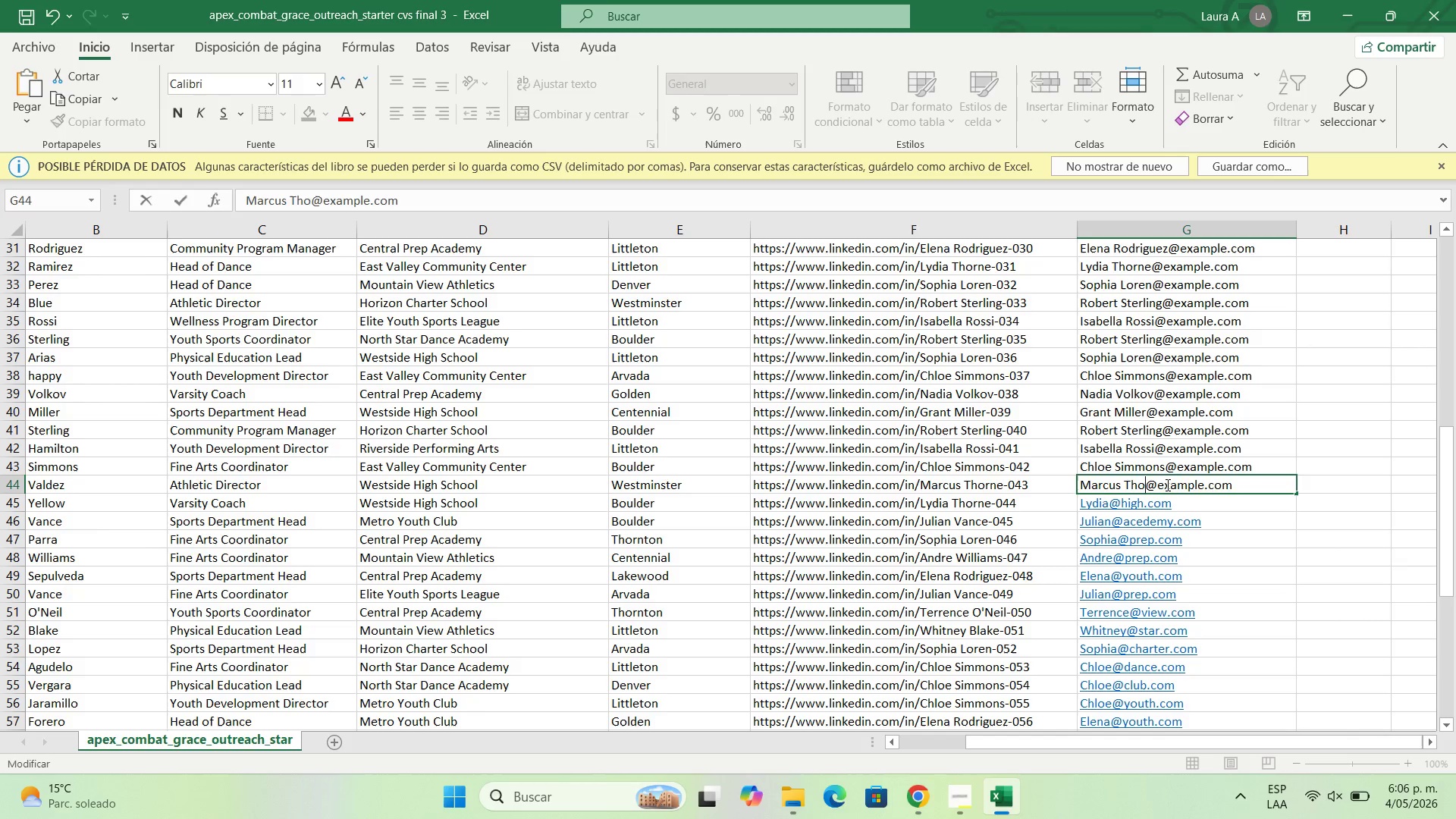 
key(Backspace)
 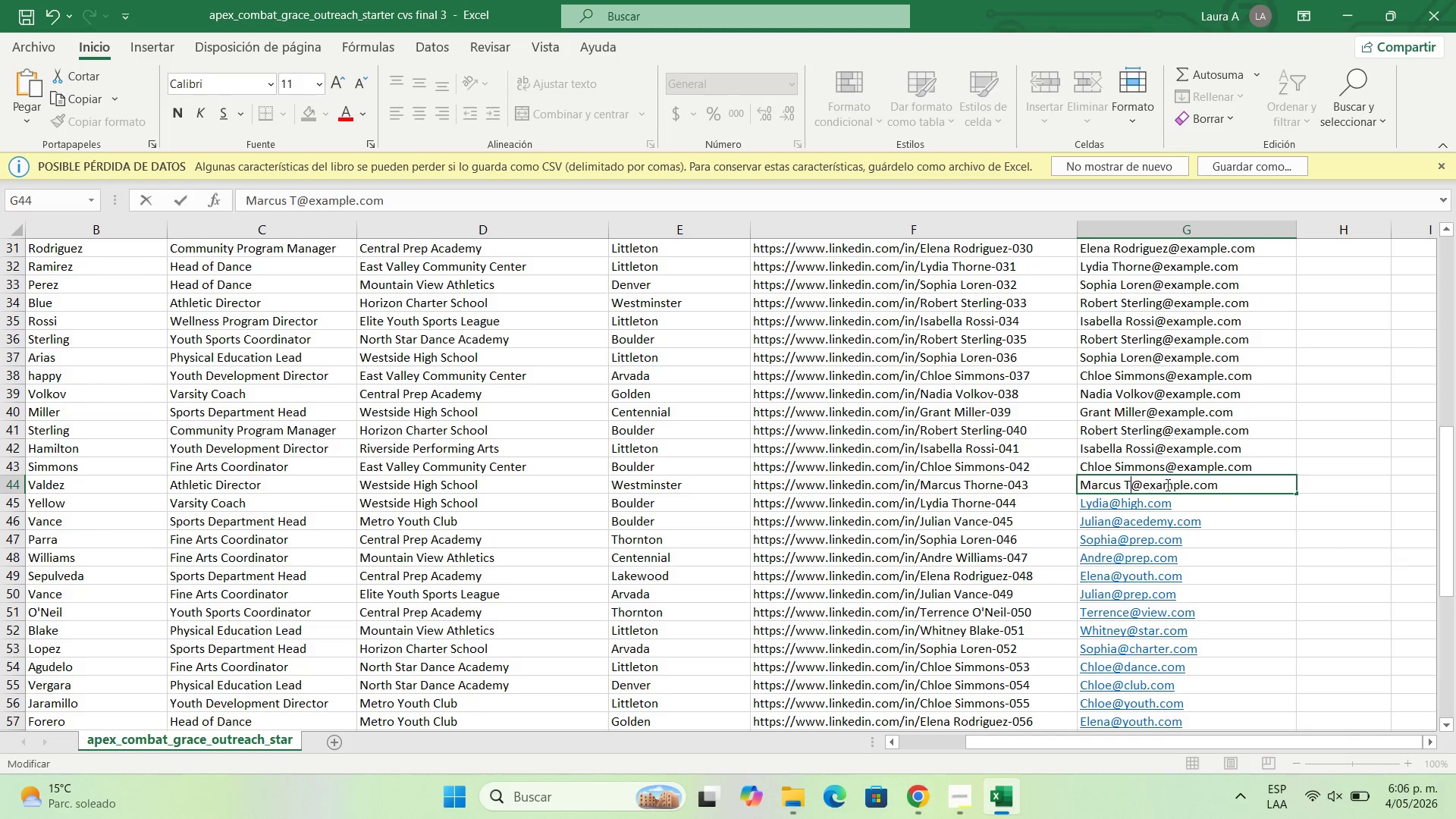 
key(Backspace)
 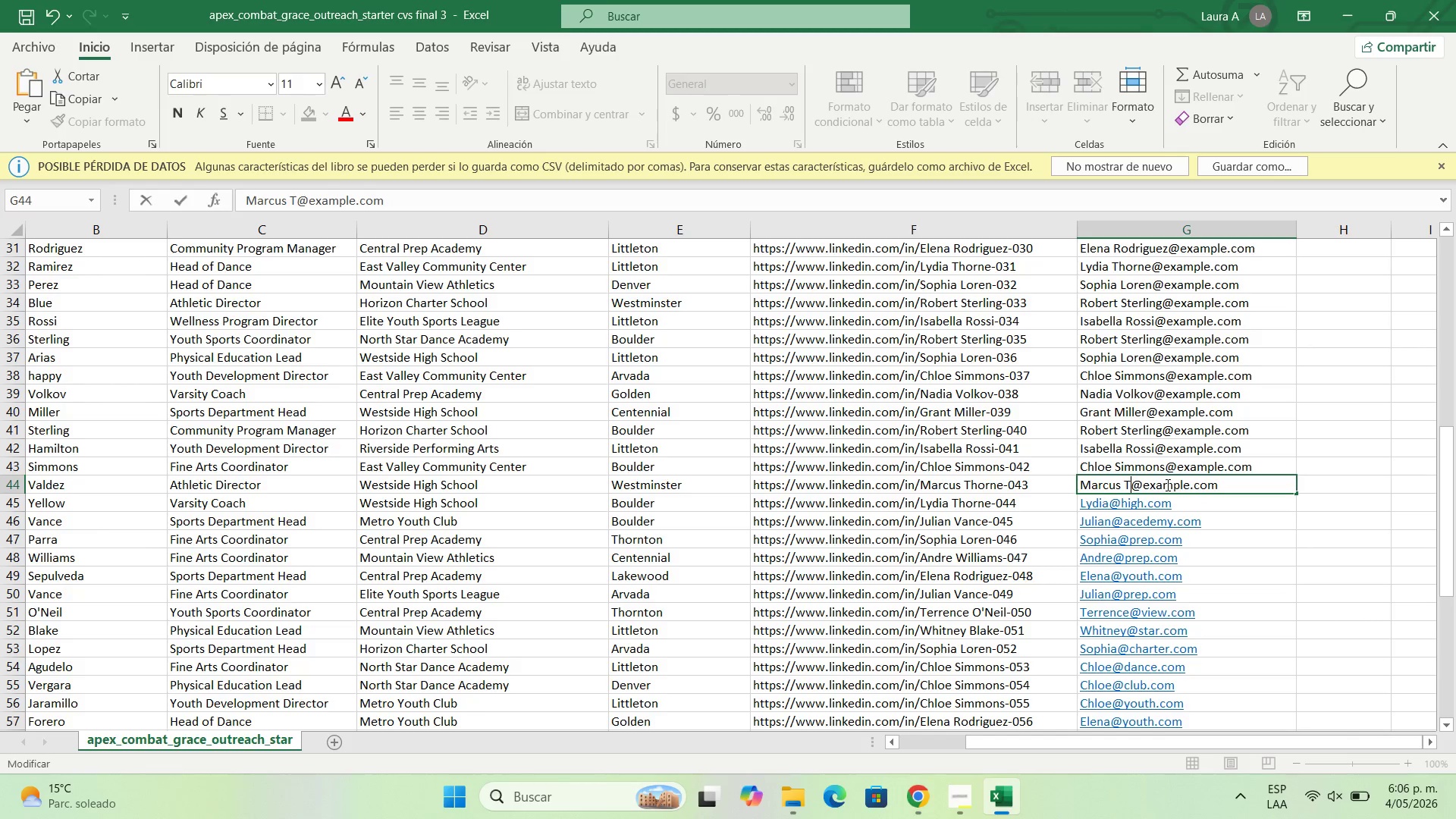 
key(Backspace)
 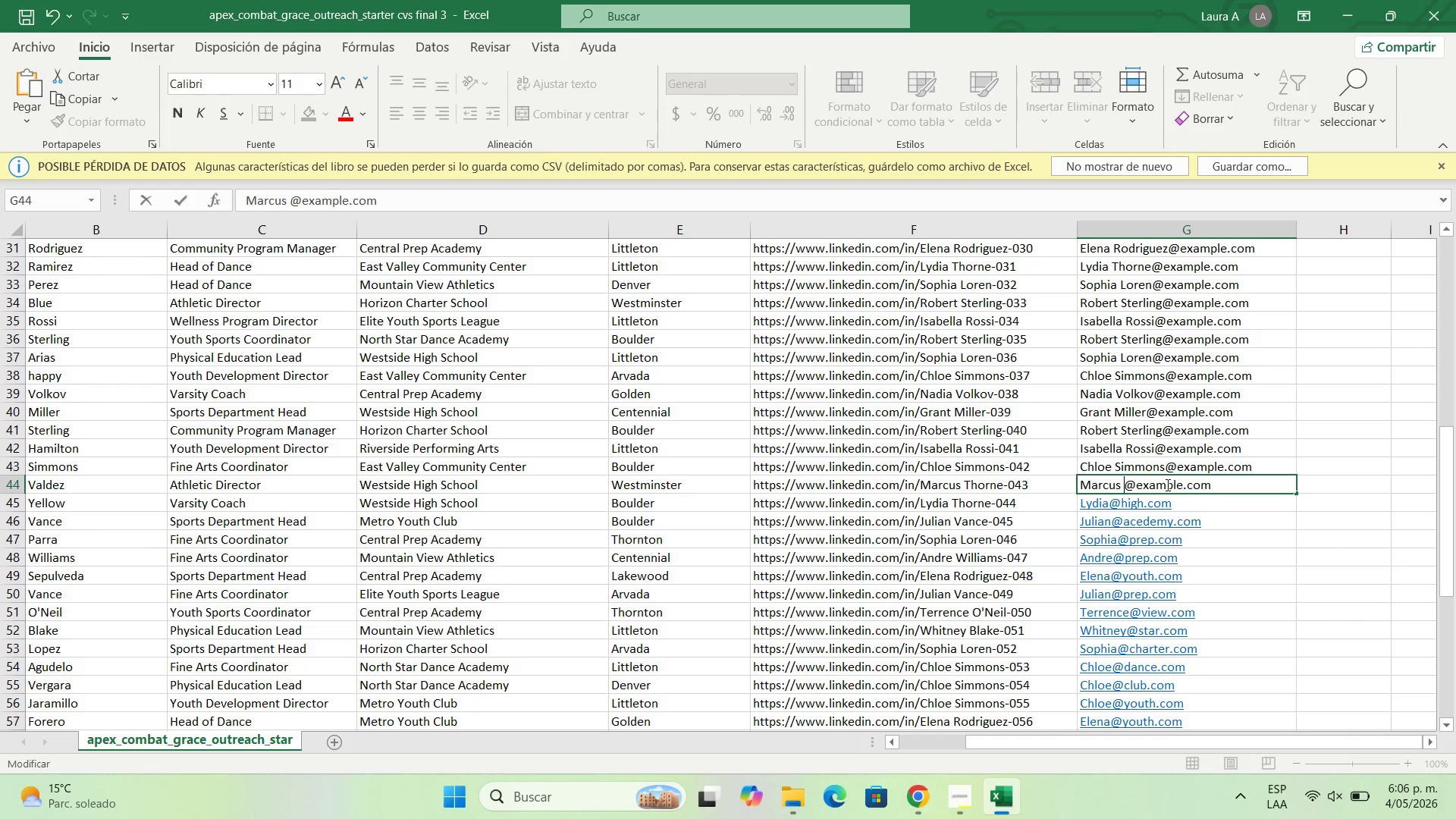 
key(Backspace)
 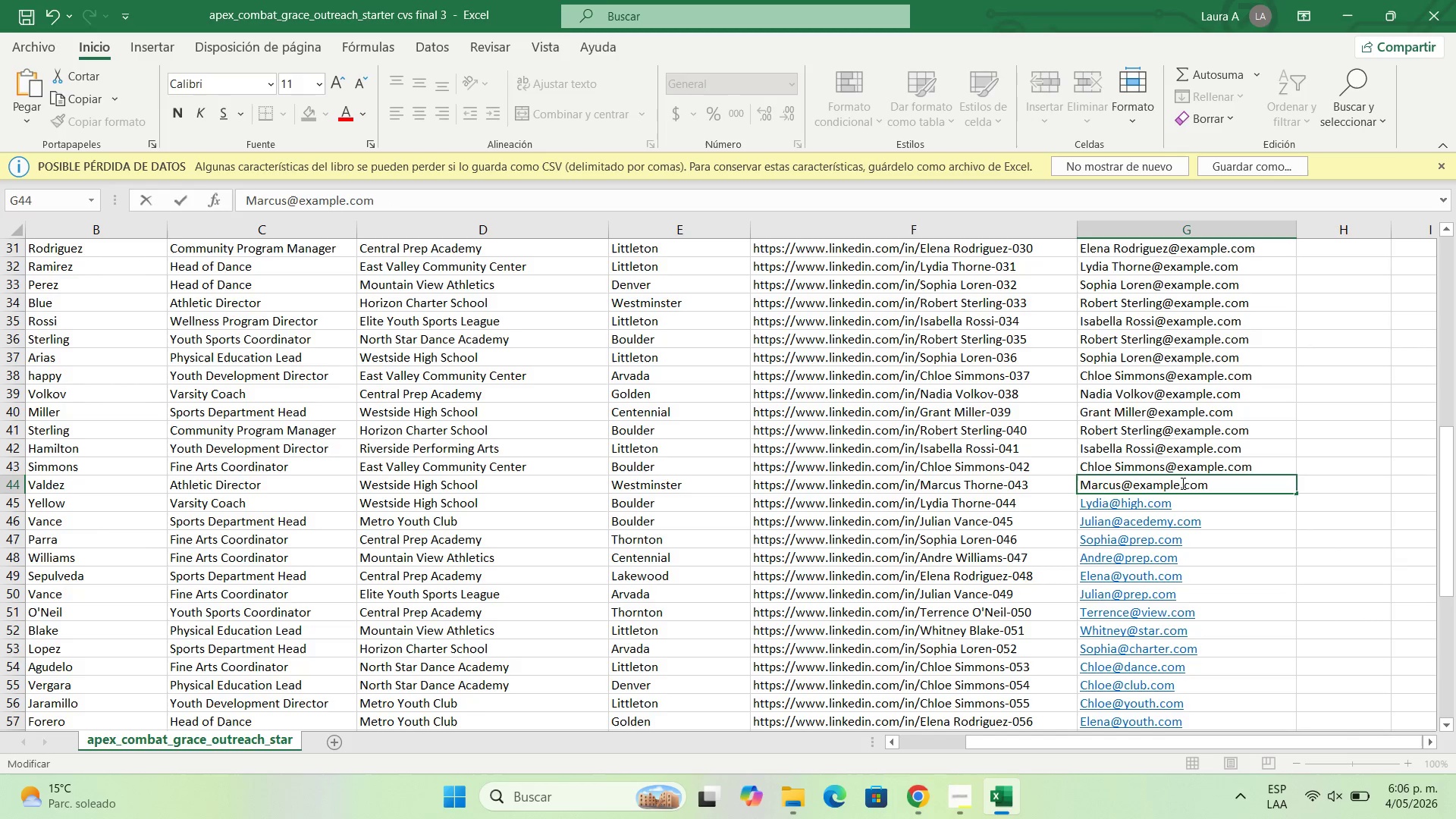 
left_click([1181, 483])
 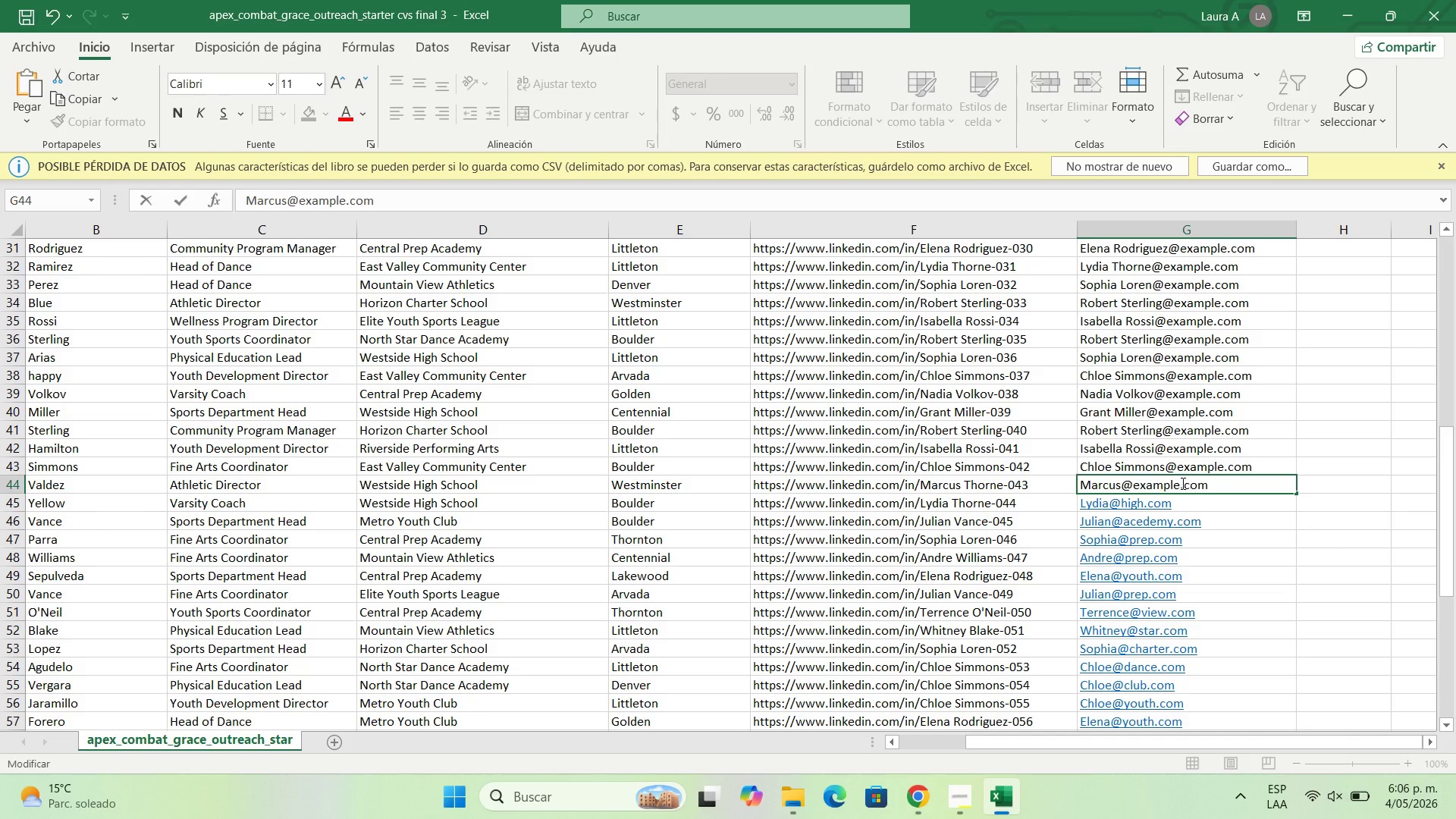 
key(Backspace)
key(Backspace)
key(Backspace)
key(Backspace)
key(Backspace)
key(Backspace)
key(Backspace)
type(school)
 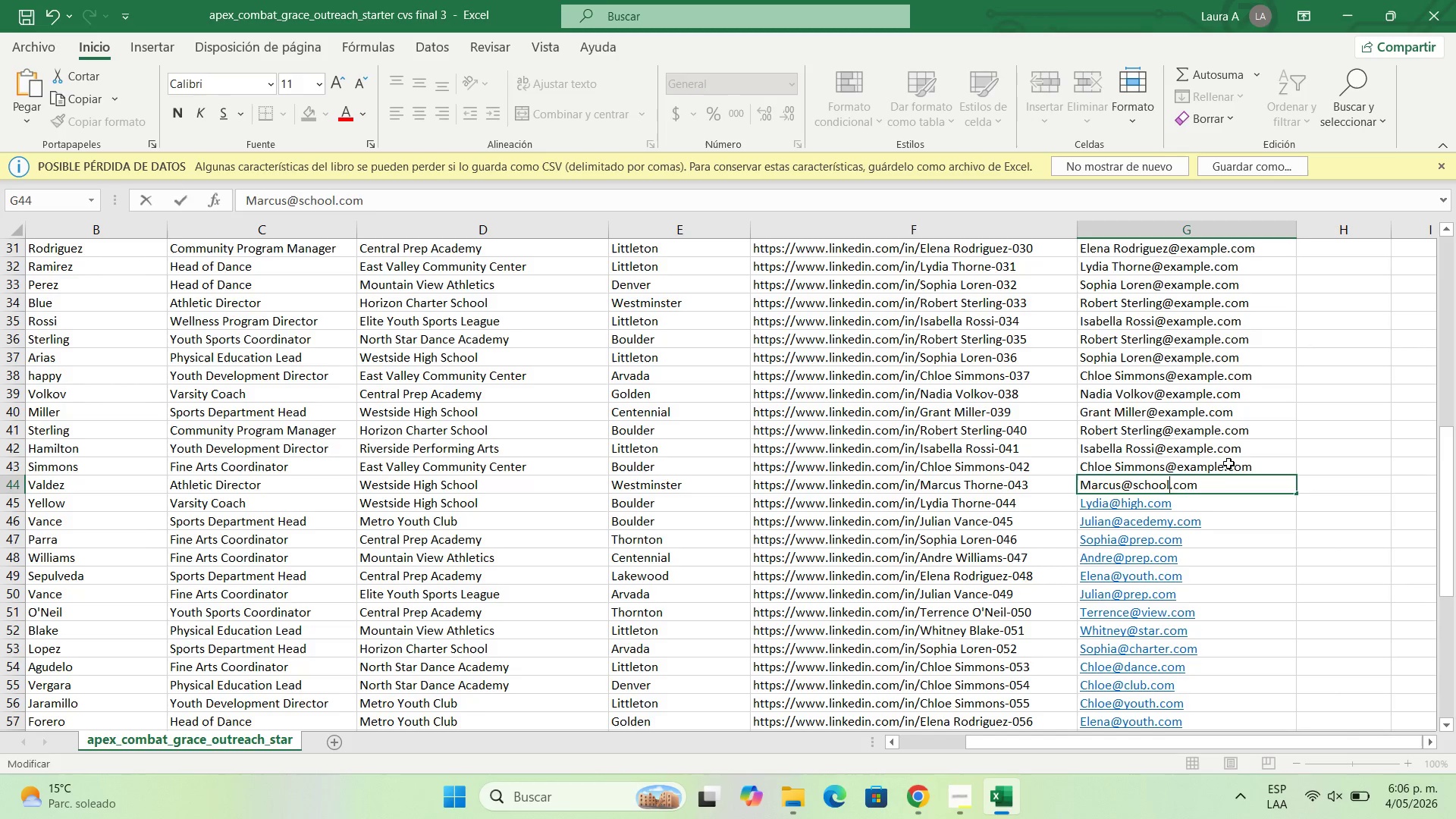 
double_click([1228, 462])
 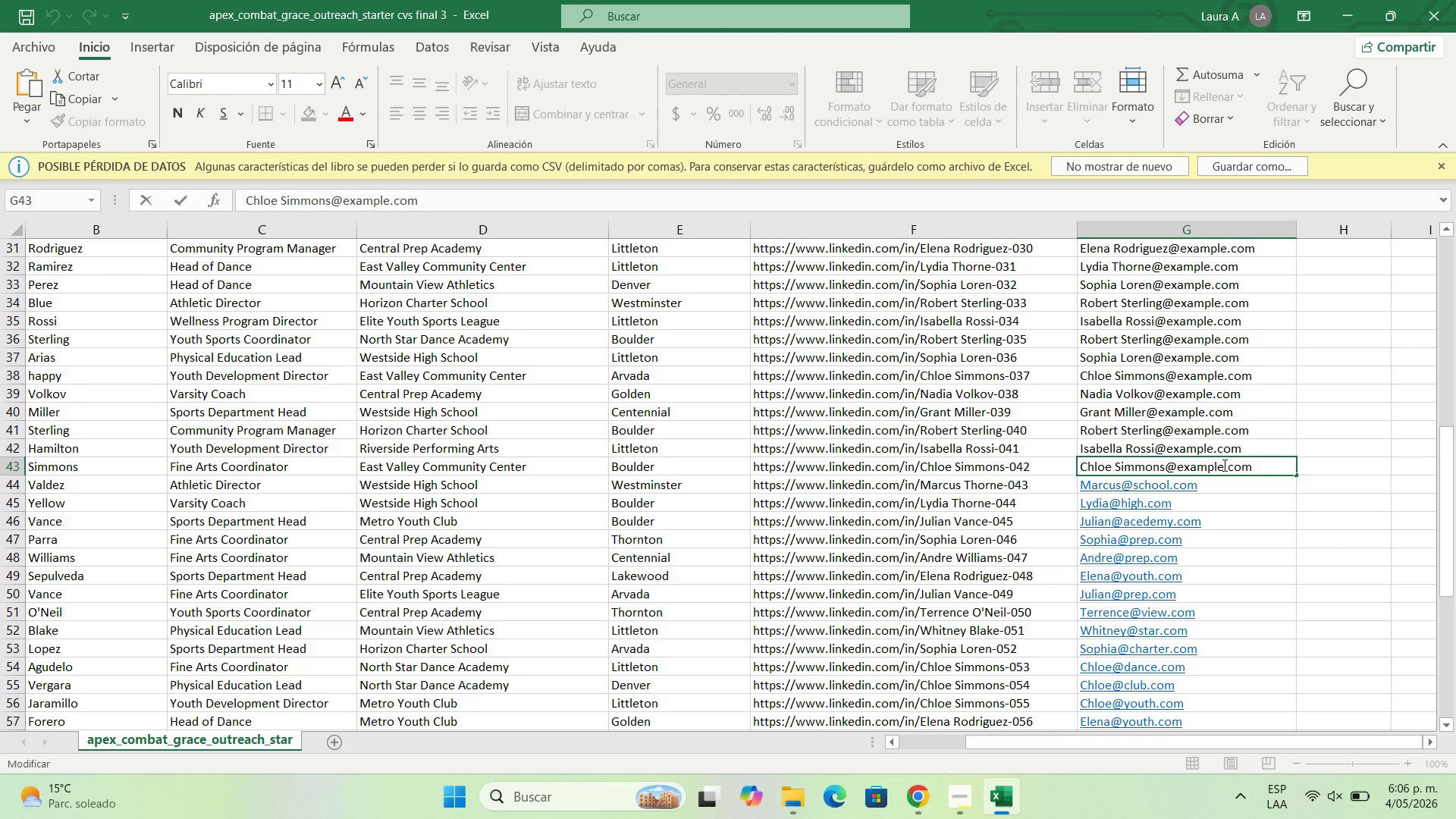 
left_click([1223, 465])
 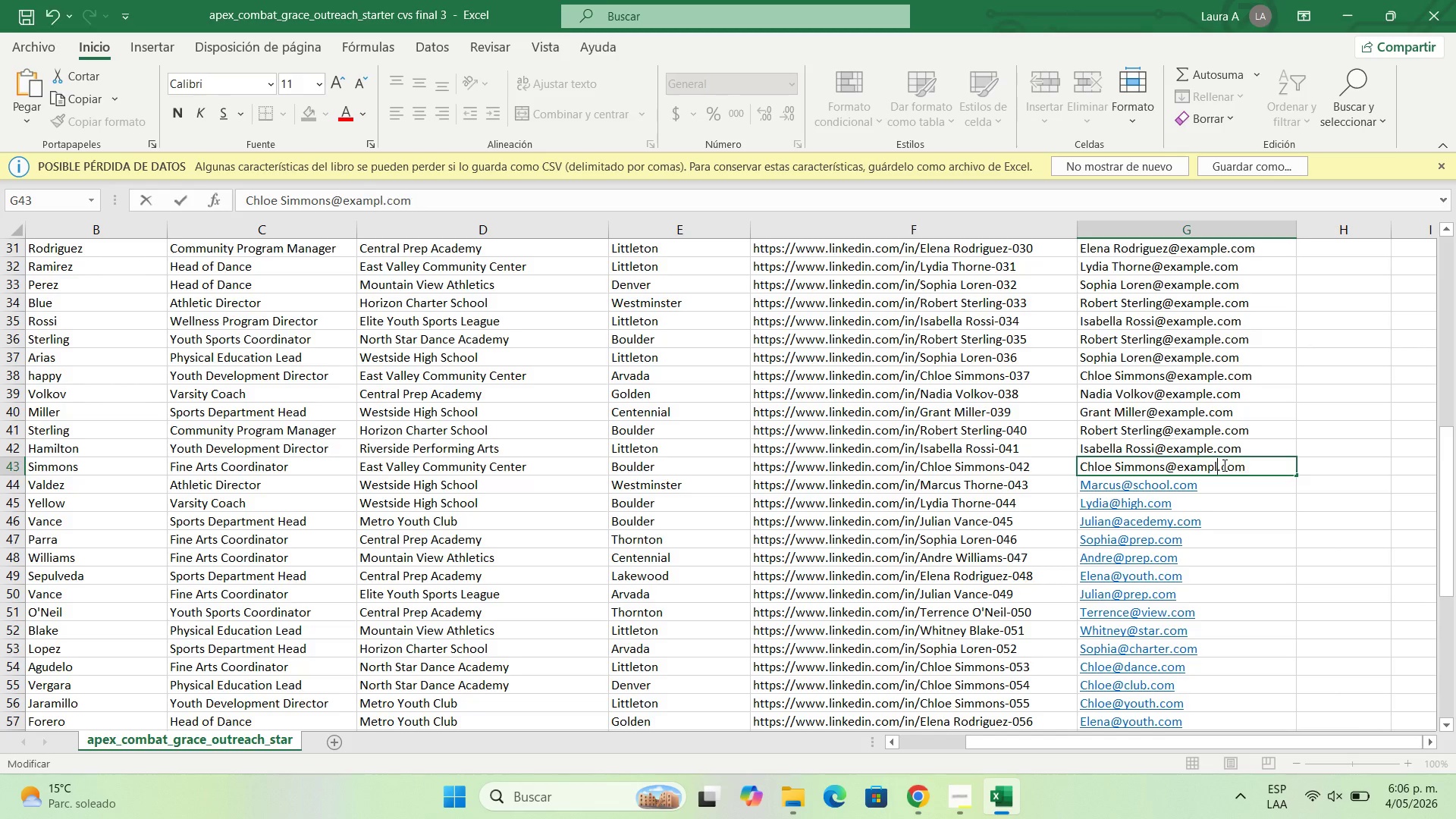 
key(Backspace)
key(Backspace)
key(Backspace)
key(Backspace)
key(Backspace)
key(Backspace)
key(Backspace)
type(high)
 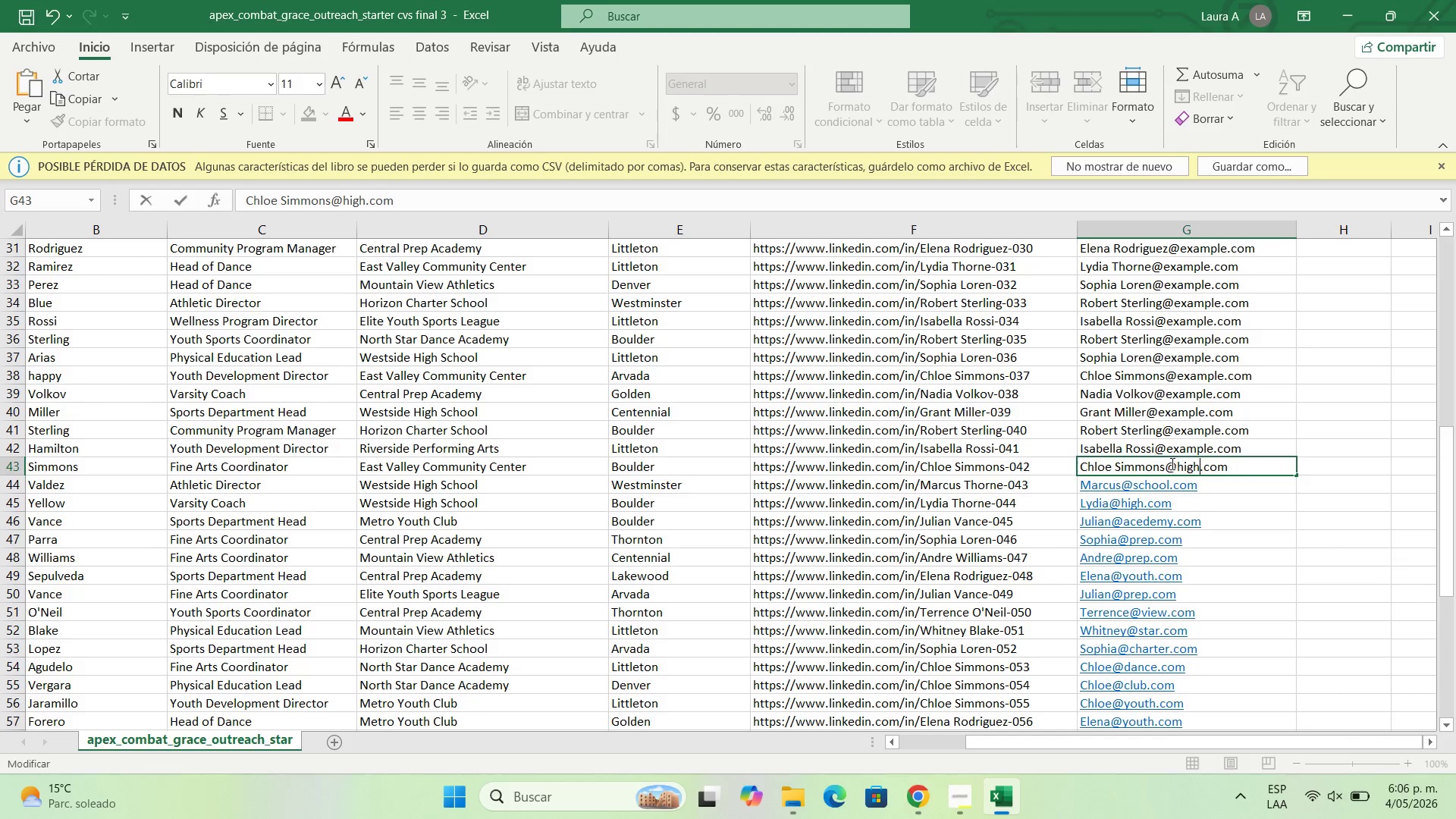 
left_click([1166, 469])
 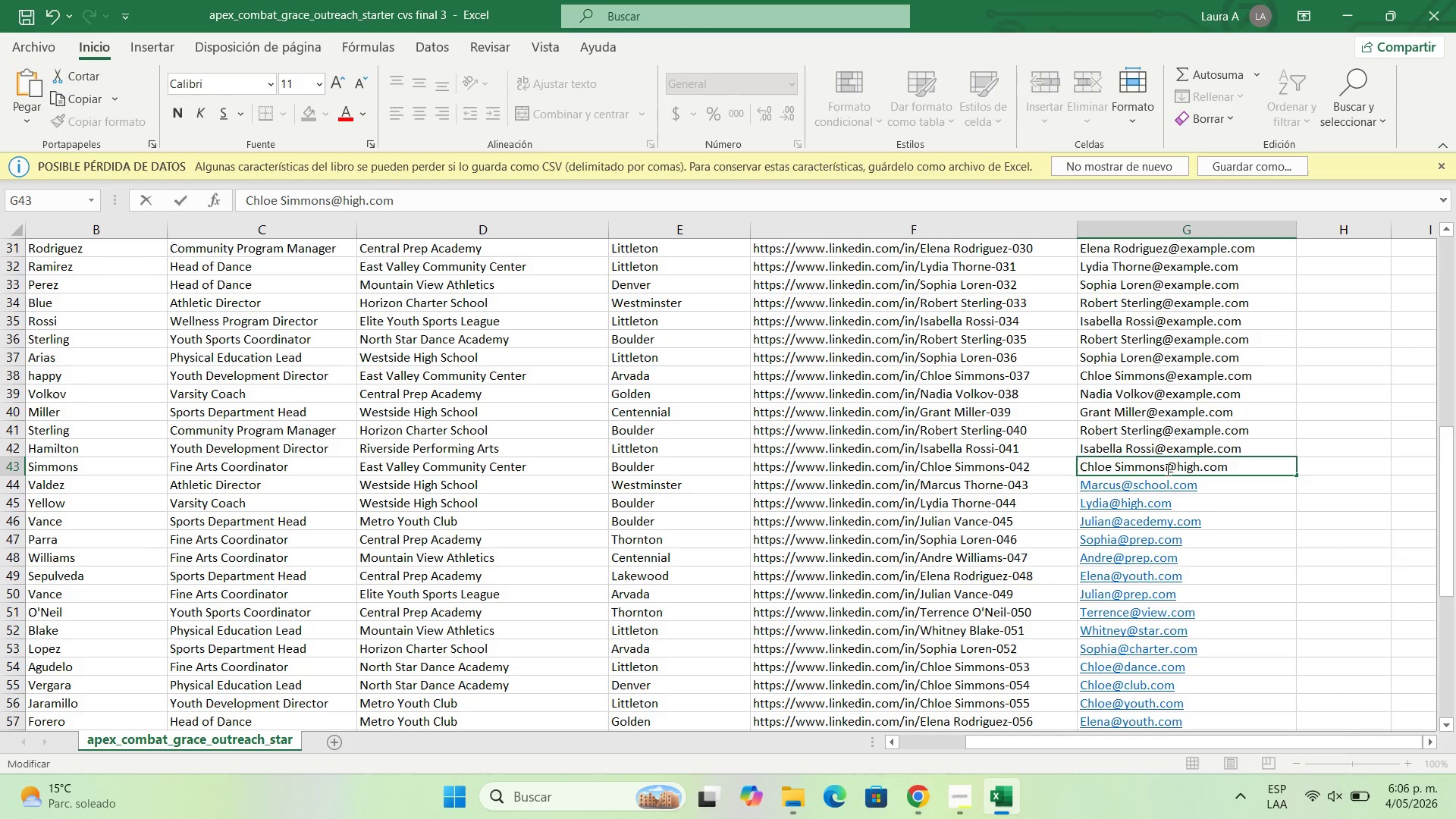 
key(Backspace)
 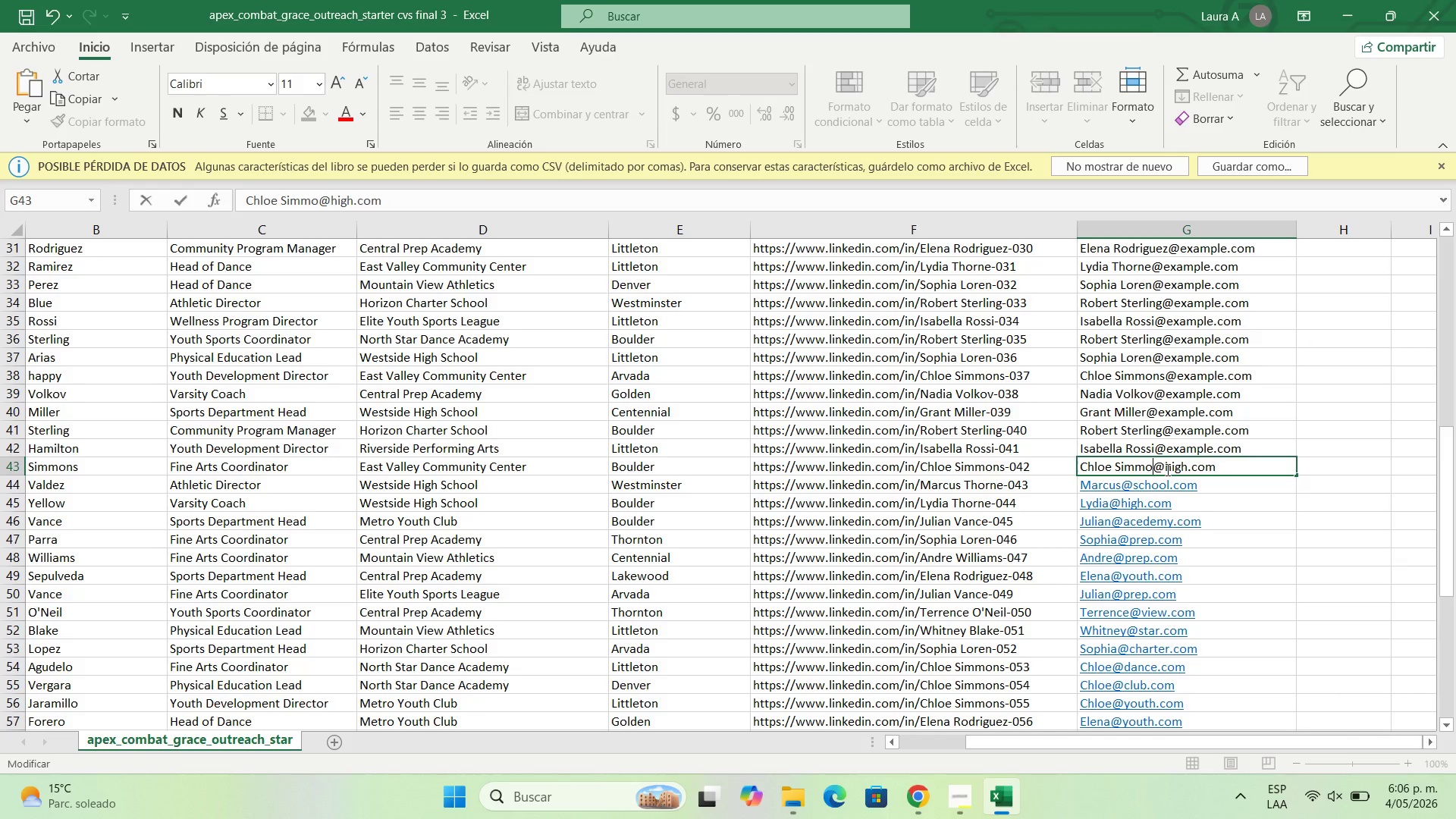 
key(Backspace)
 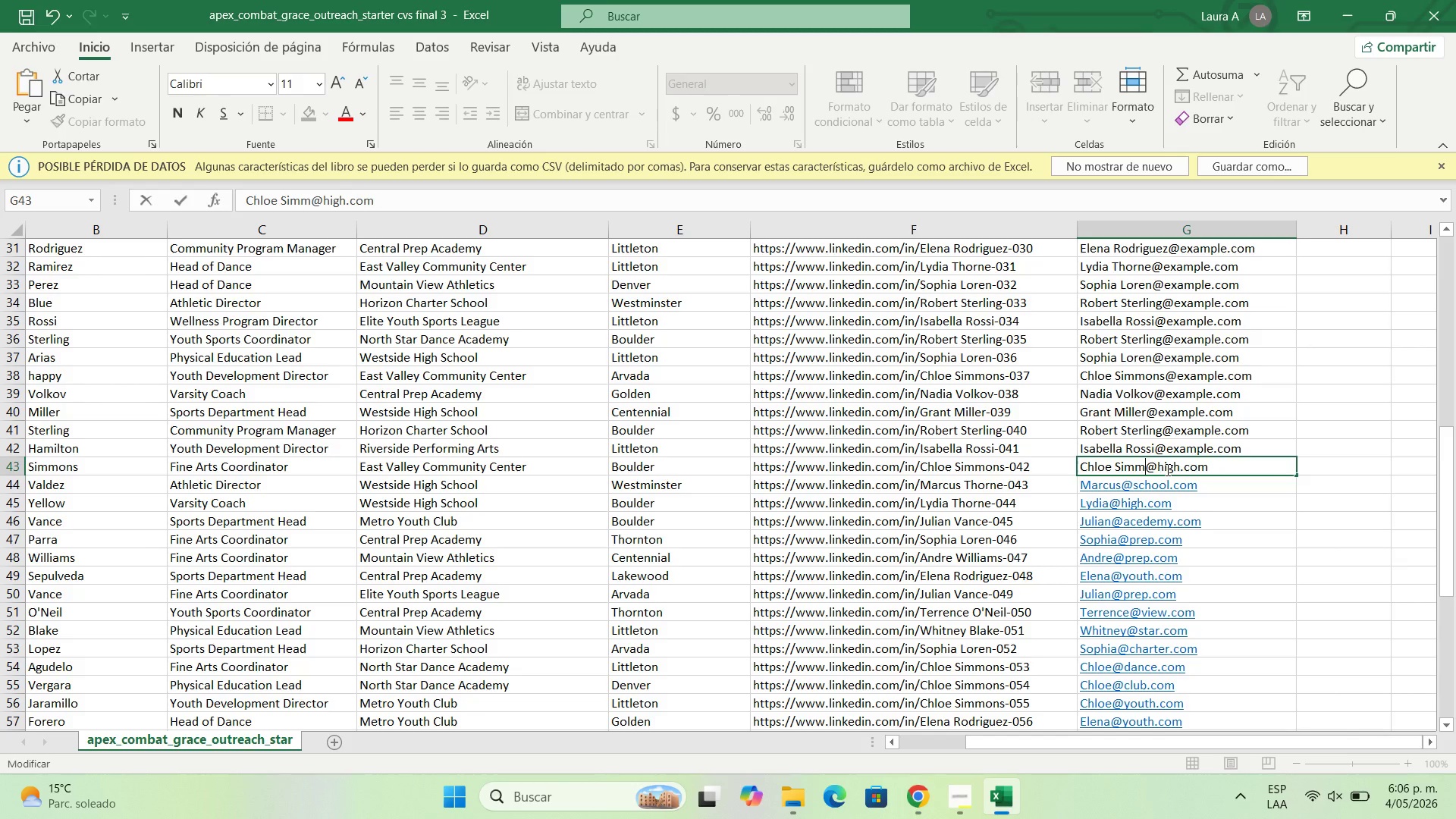 
key(Backspace)
 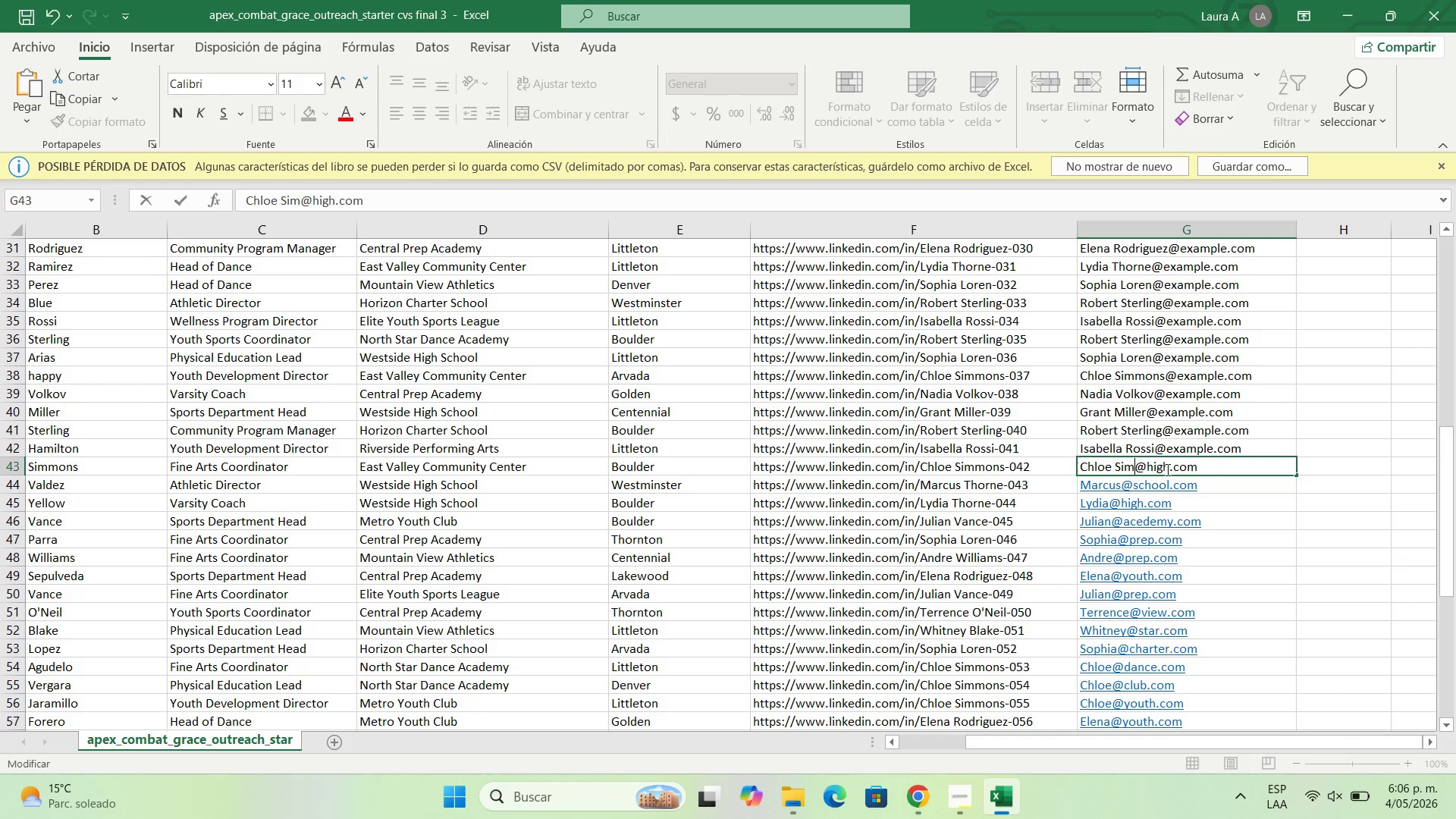 
key(Backspace)
 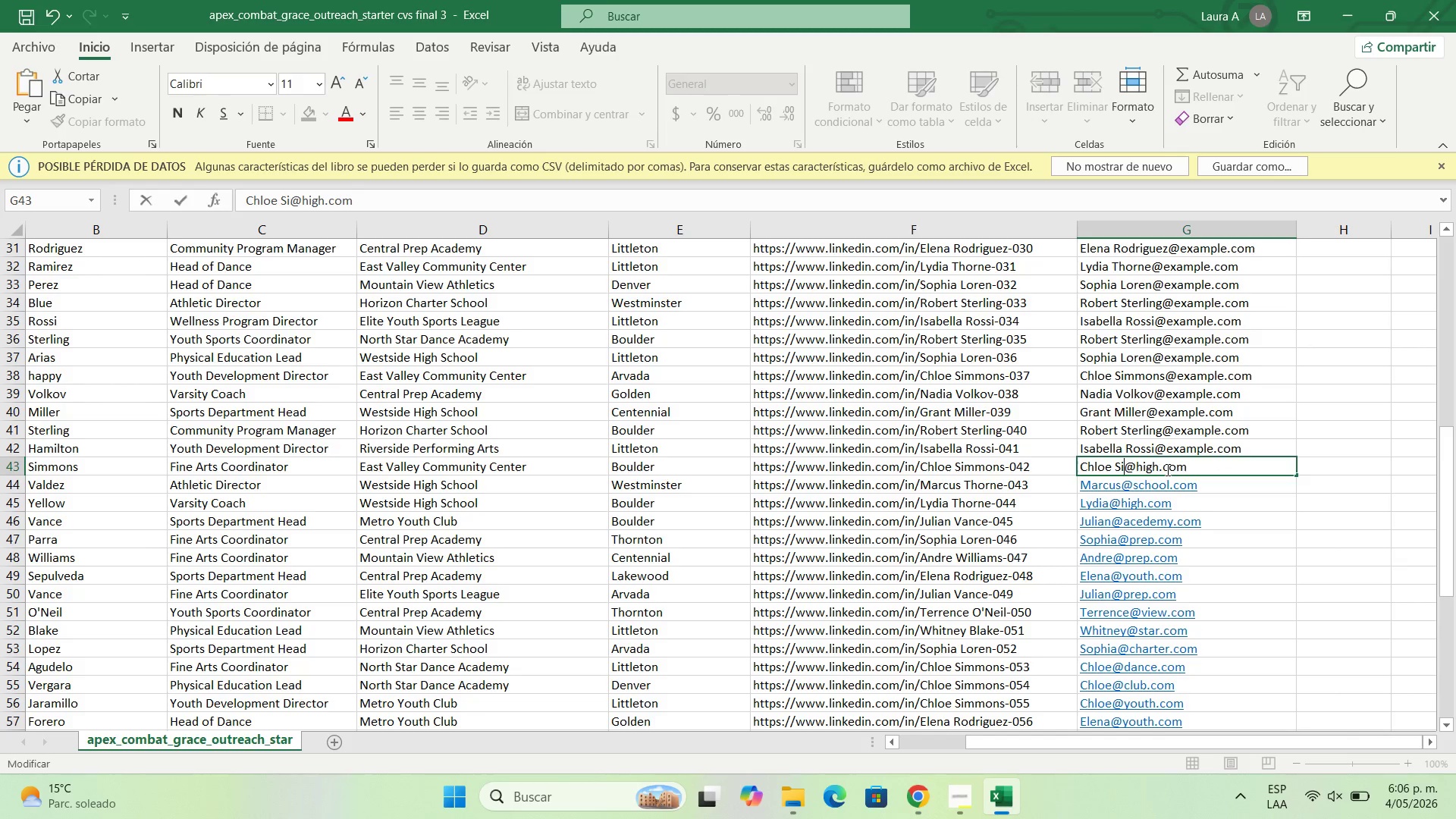 
key(Backspace)
 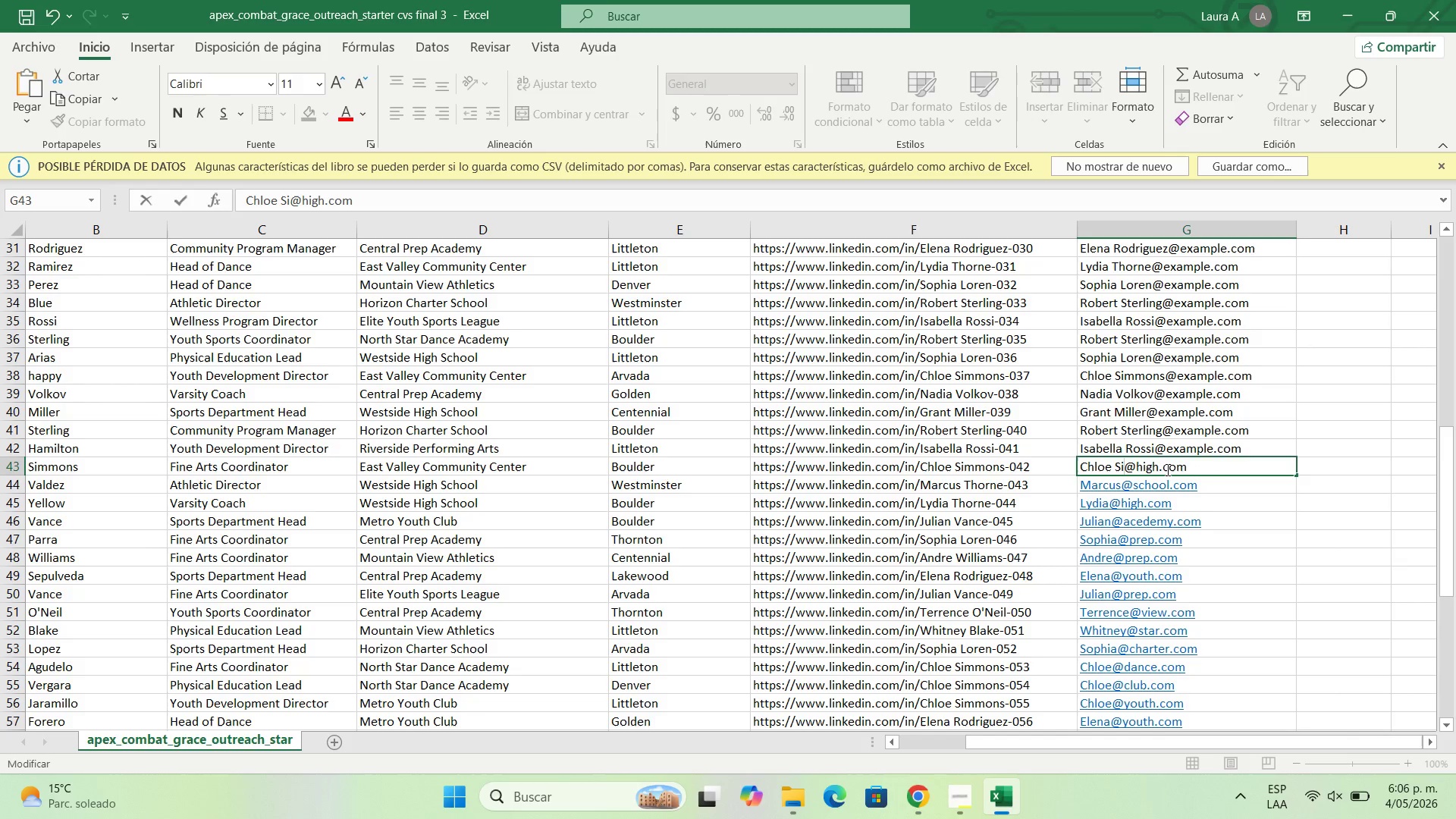 
key(Backspace)
 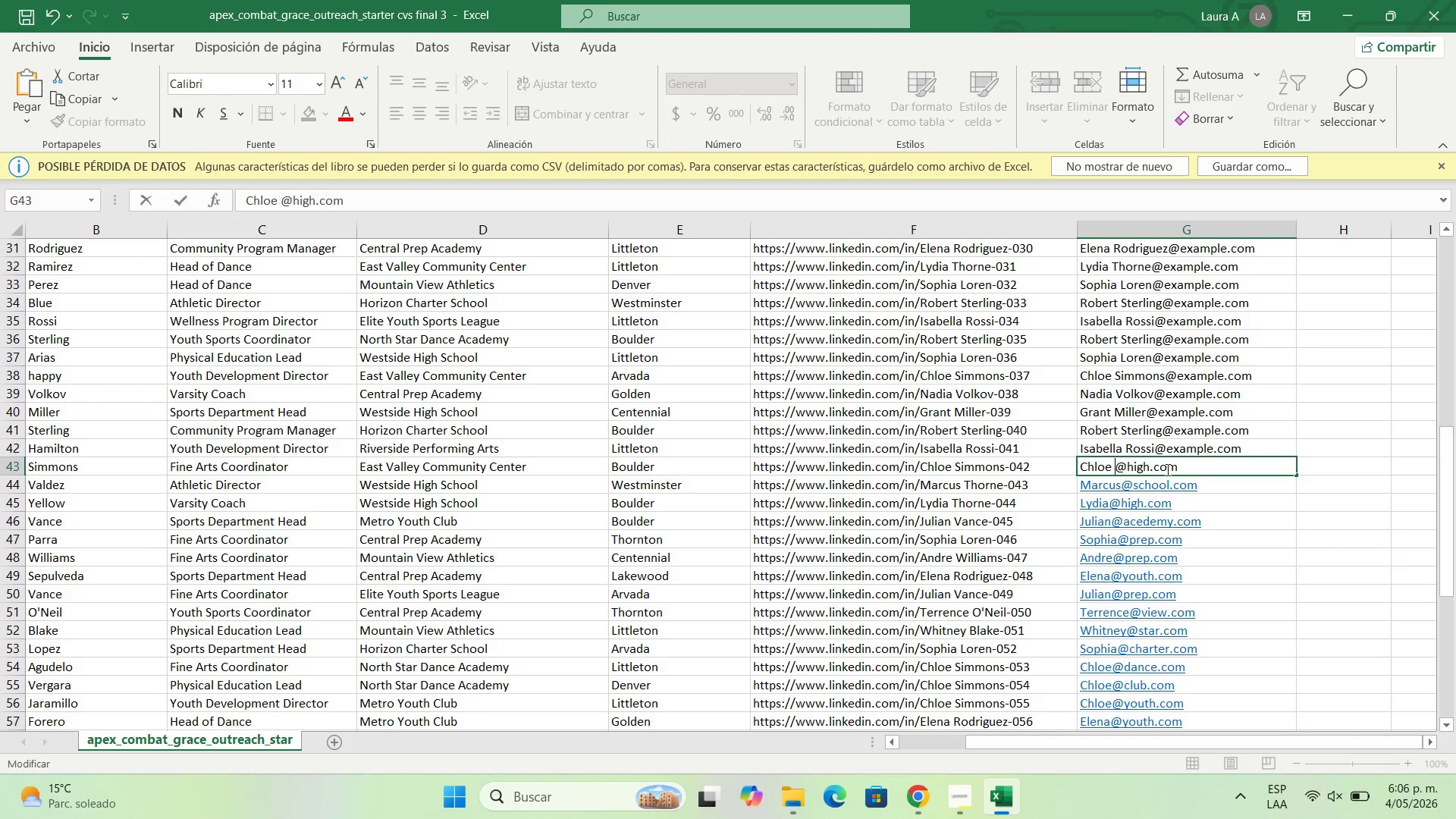 
key(Backspace)
 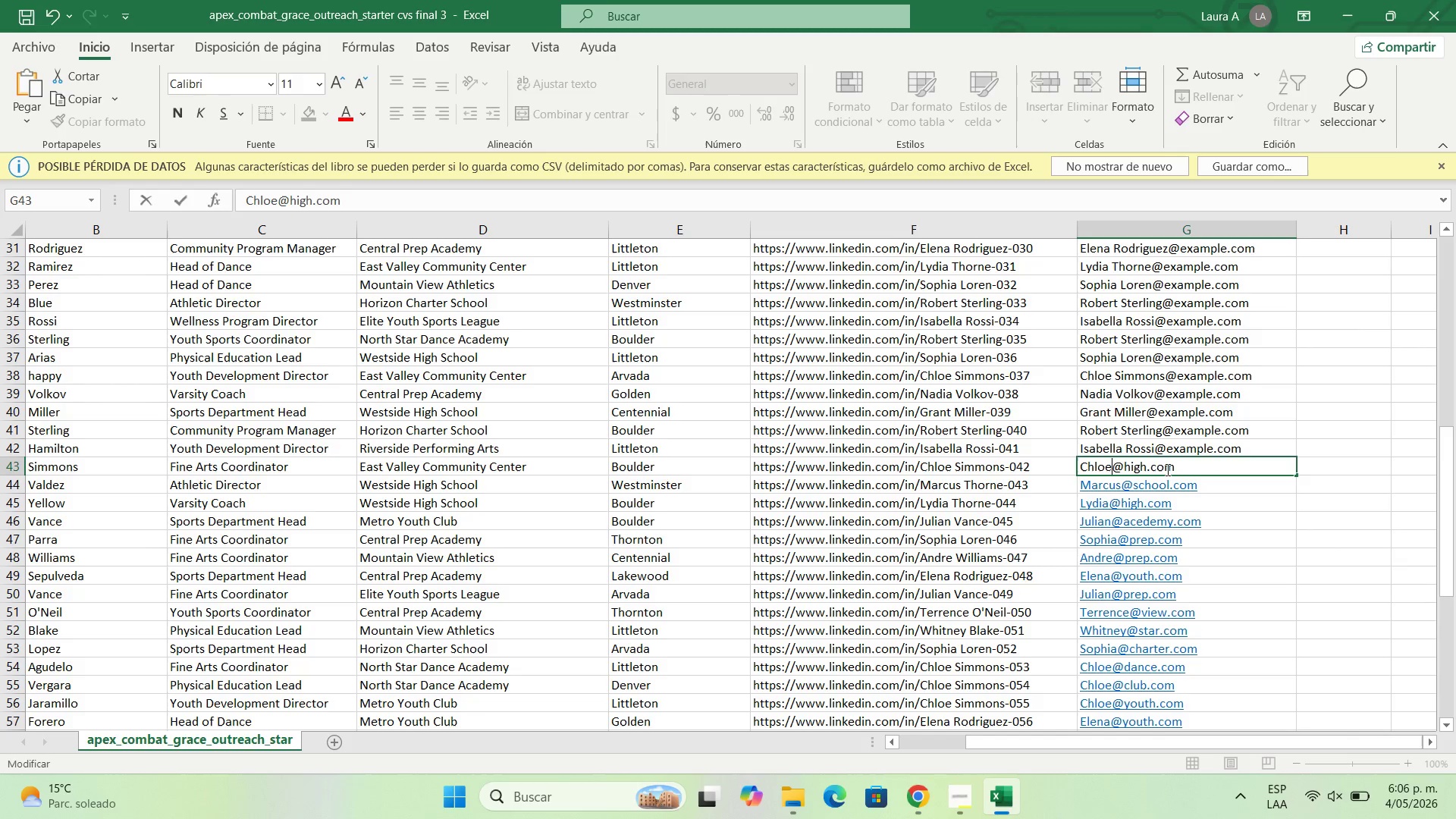 
key(Backspace)
 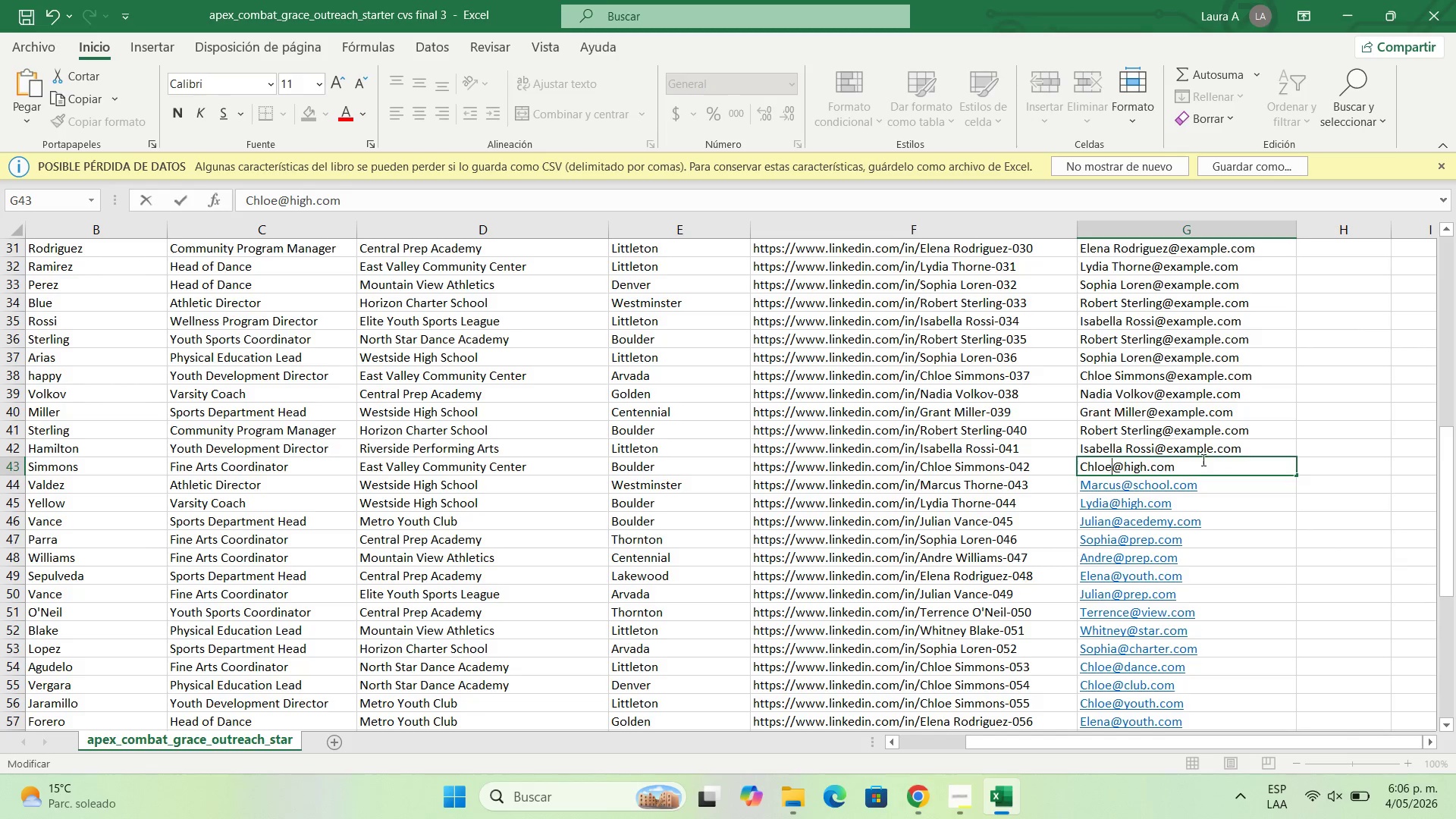 
double_click([1210, 447])
 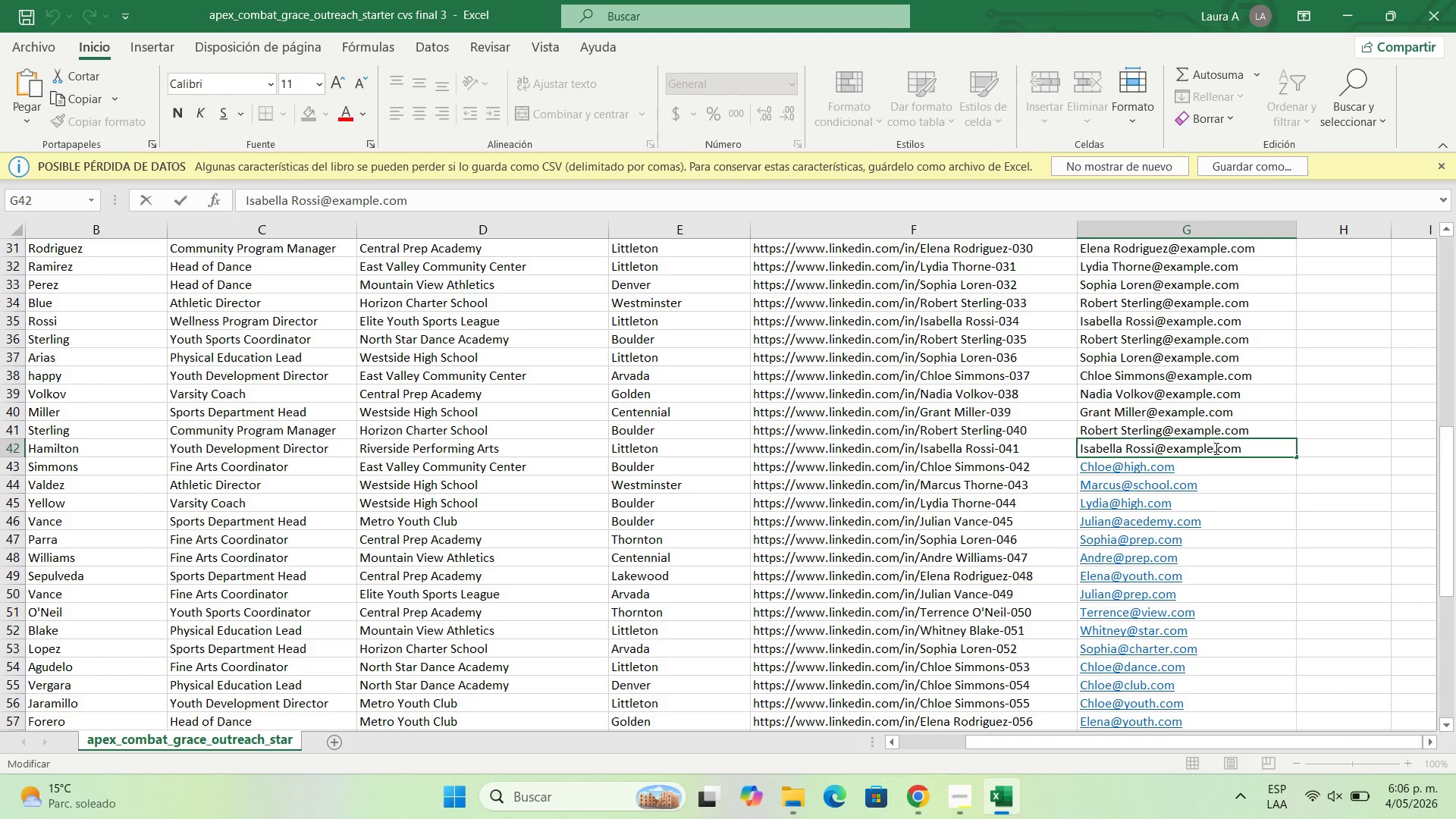 
wait(6.86)
 